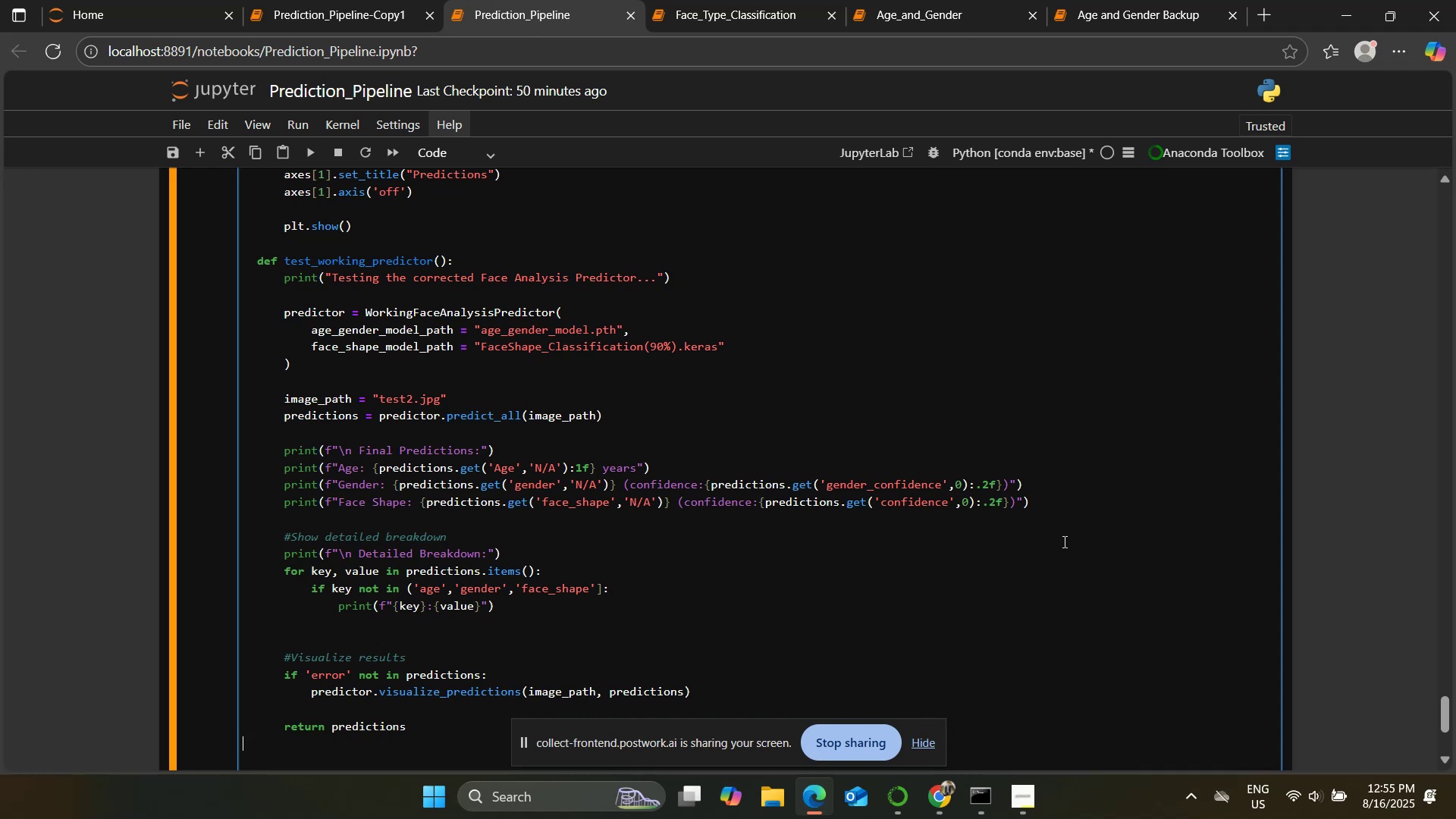 
wait(17.39)
 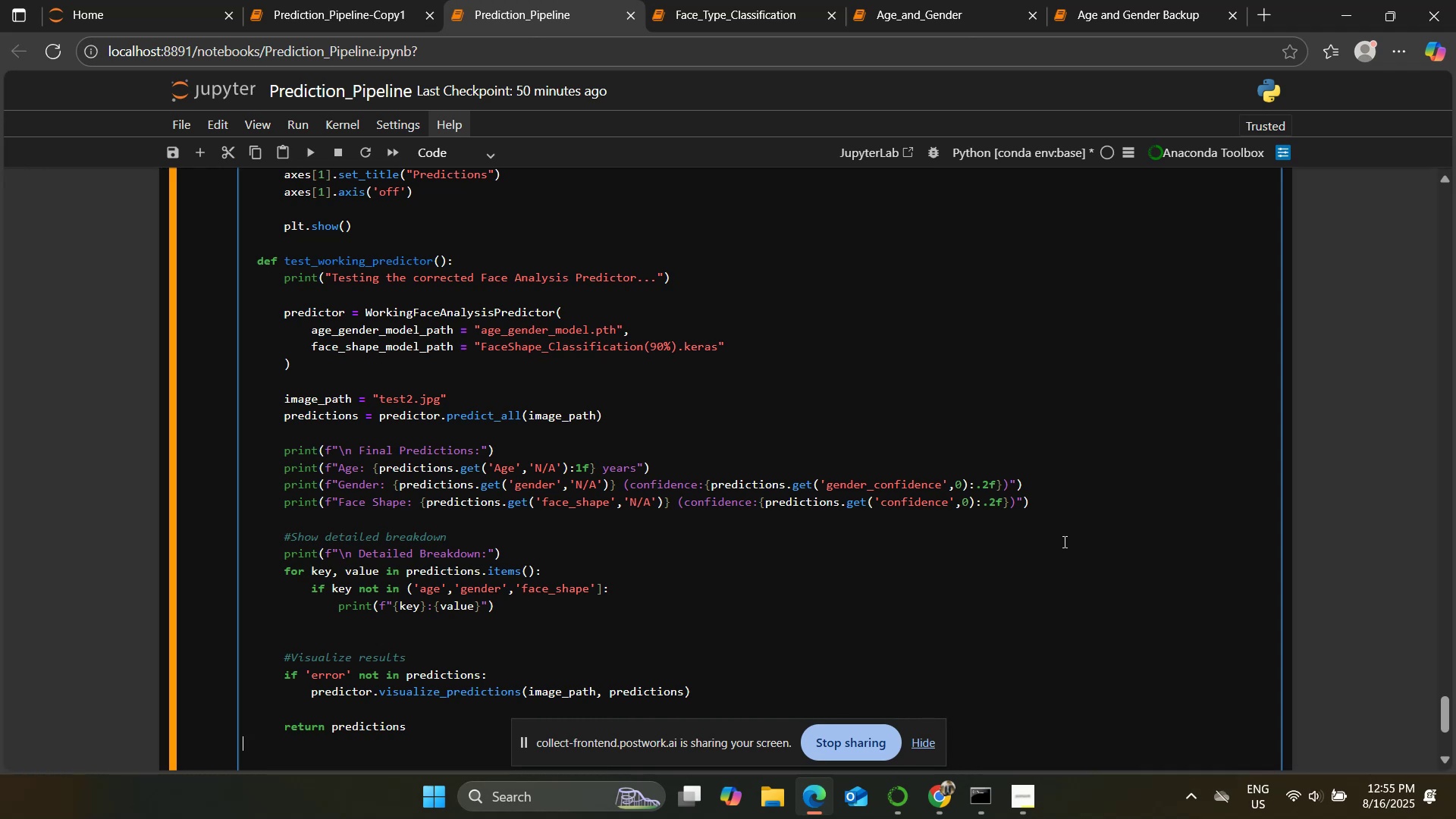 
key(Enter)
 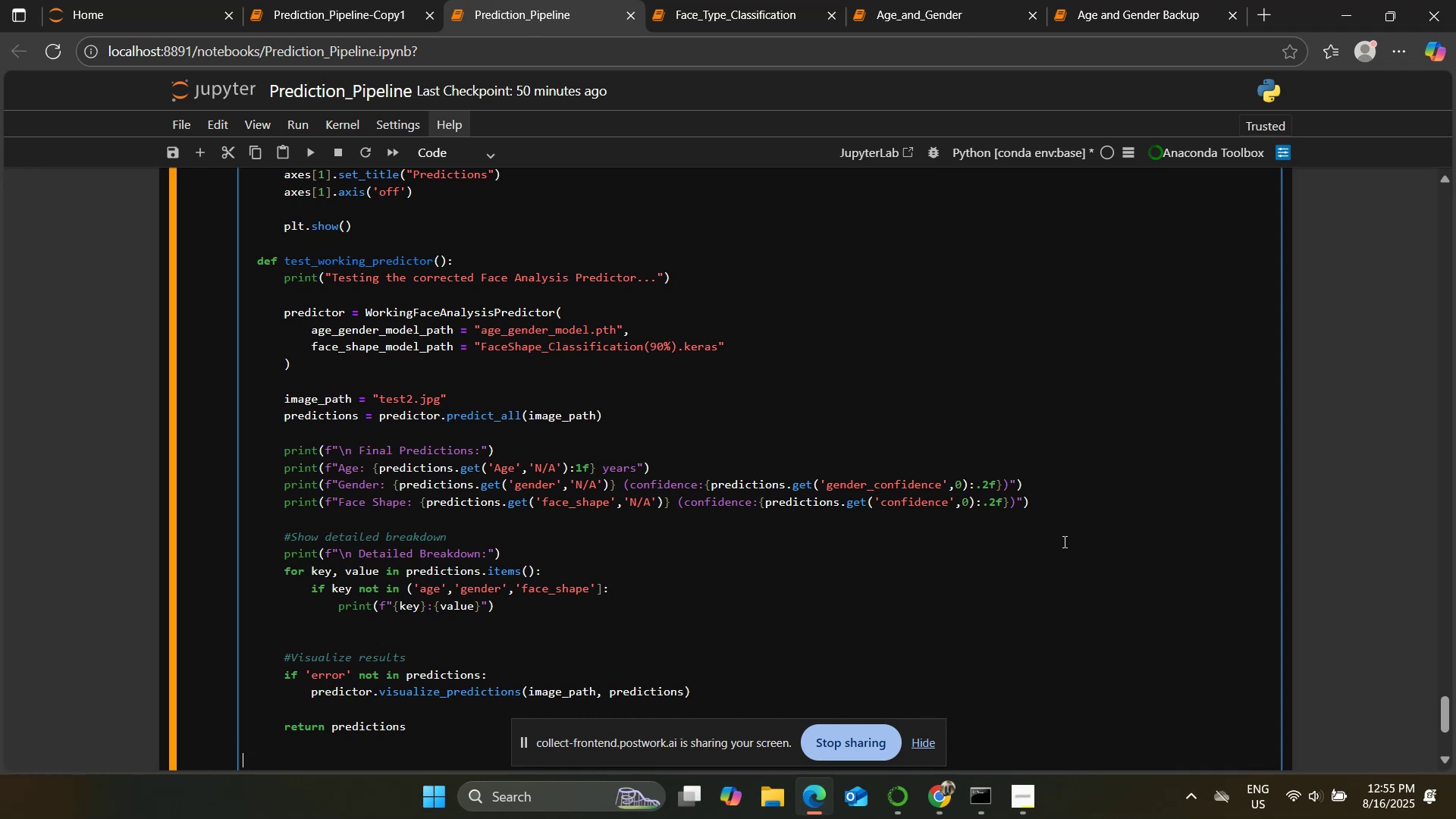 
key(Enter)
 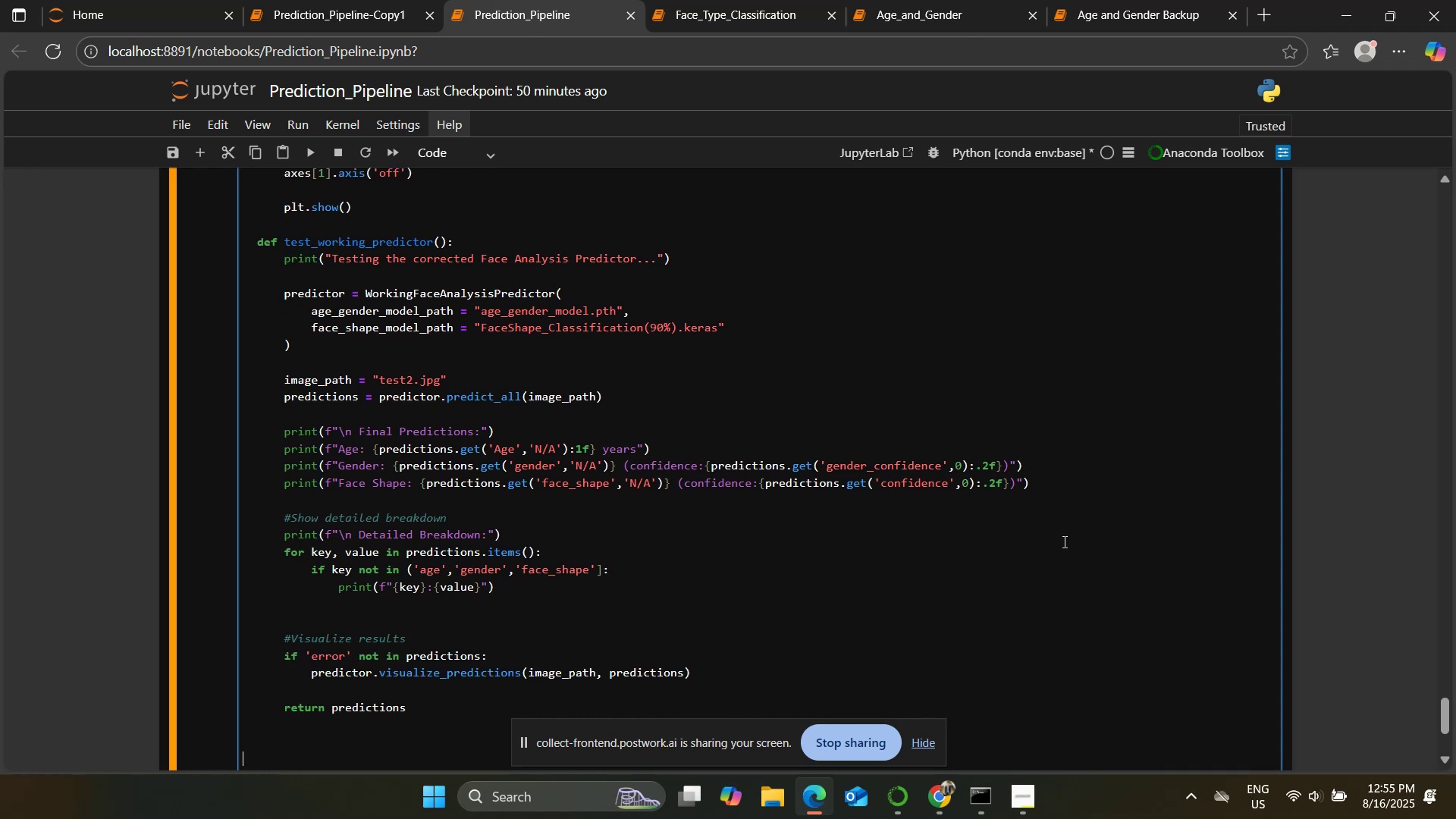 
type(     if ;)
key(Backspace)
type('error' i)
key(Backspace)
type(not in predictions:)
 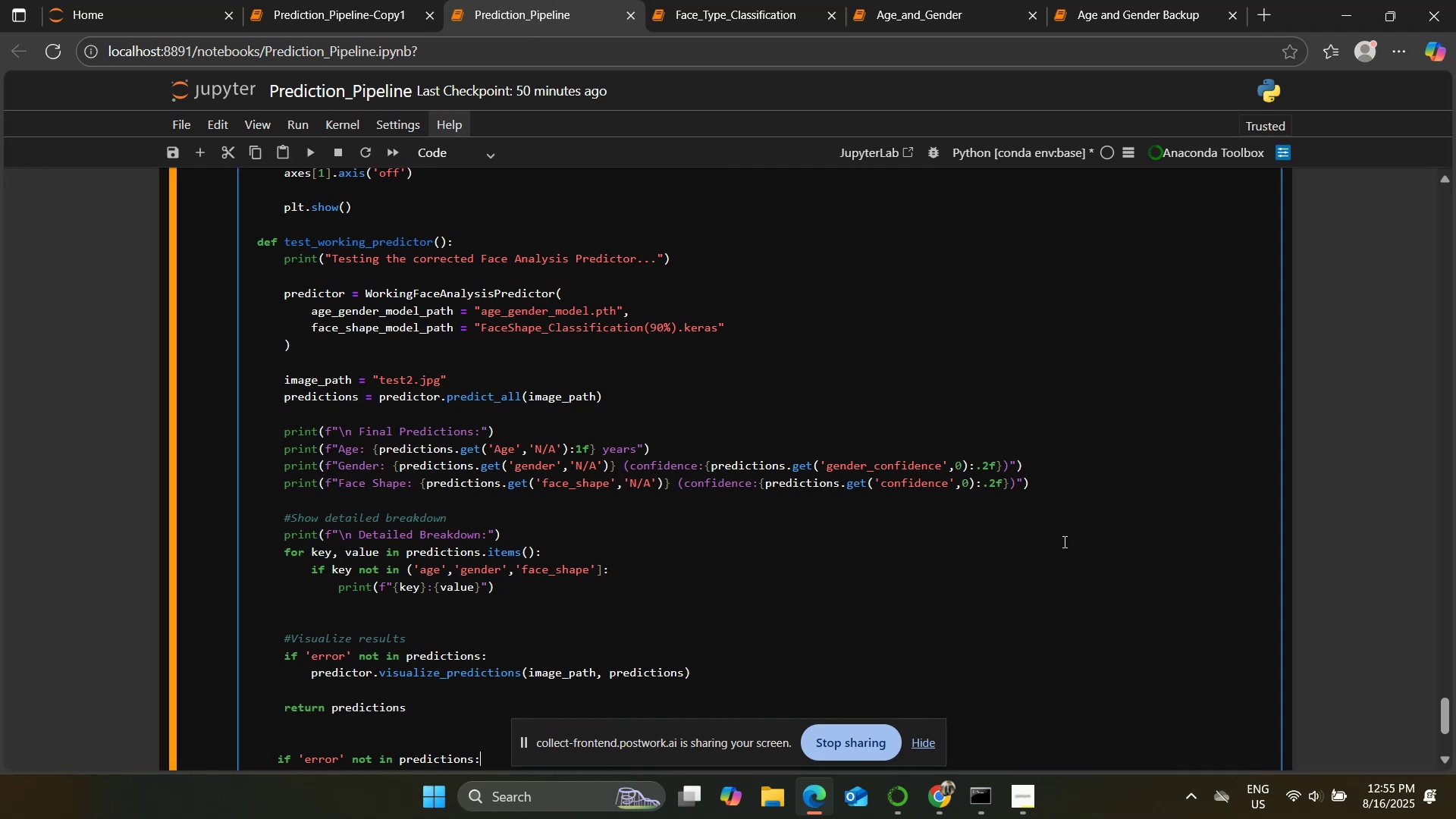 
key(Enter)
 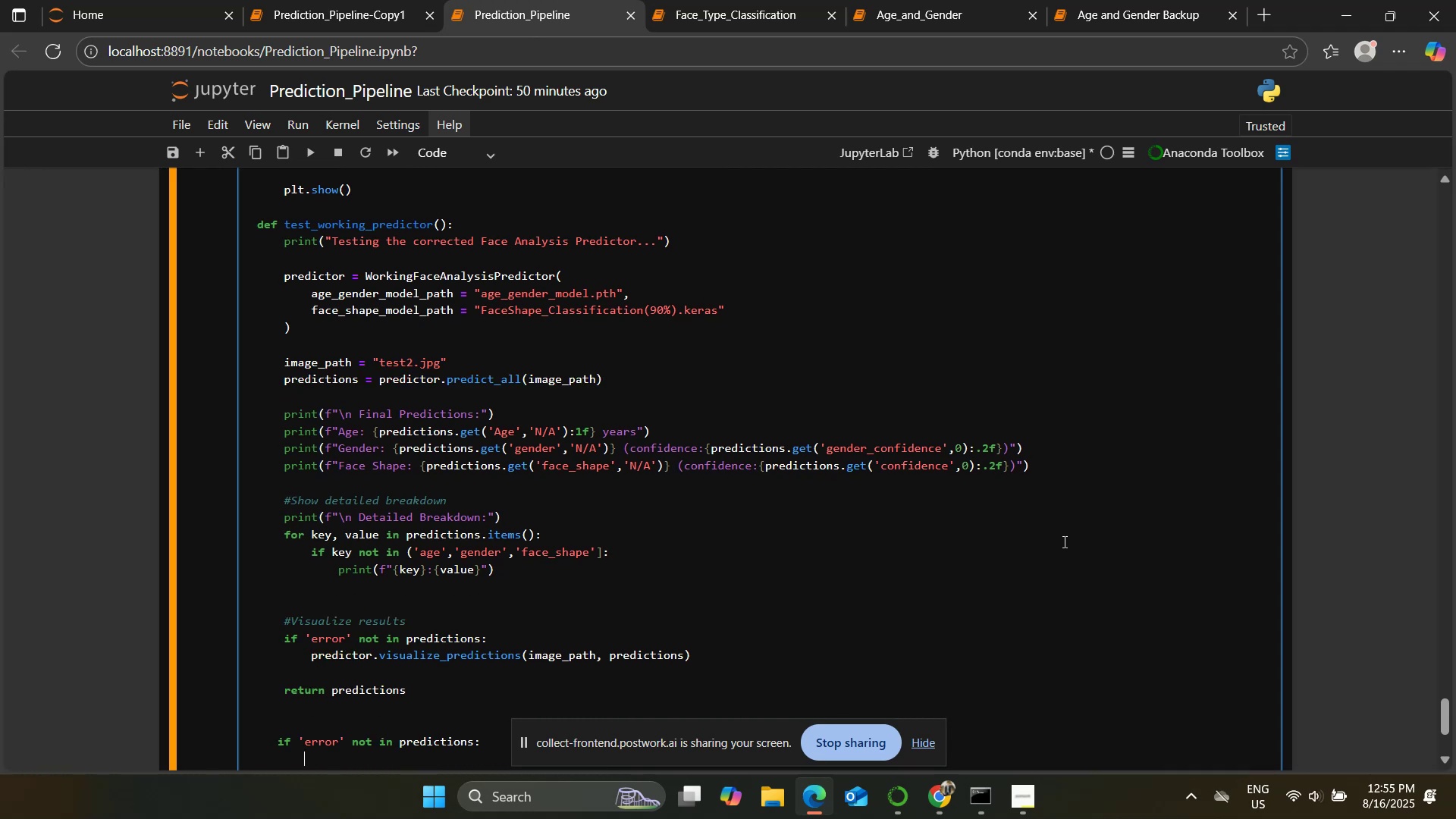 
type(predictor.visualize_predictions()
 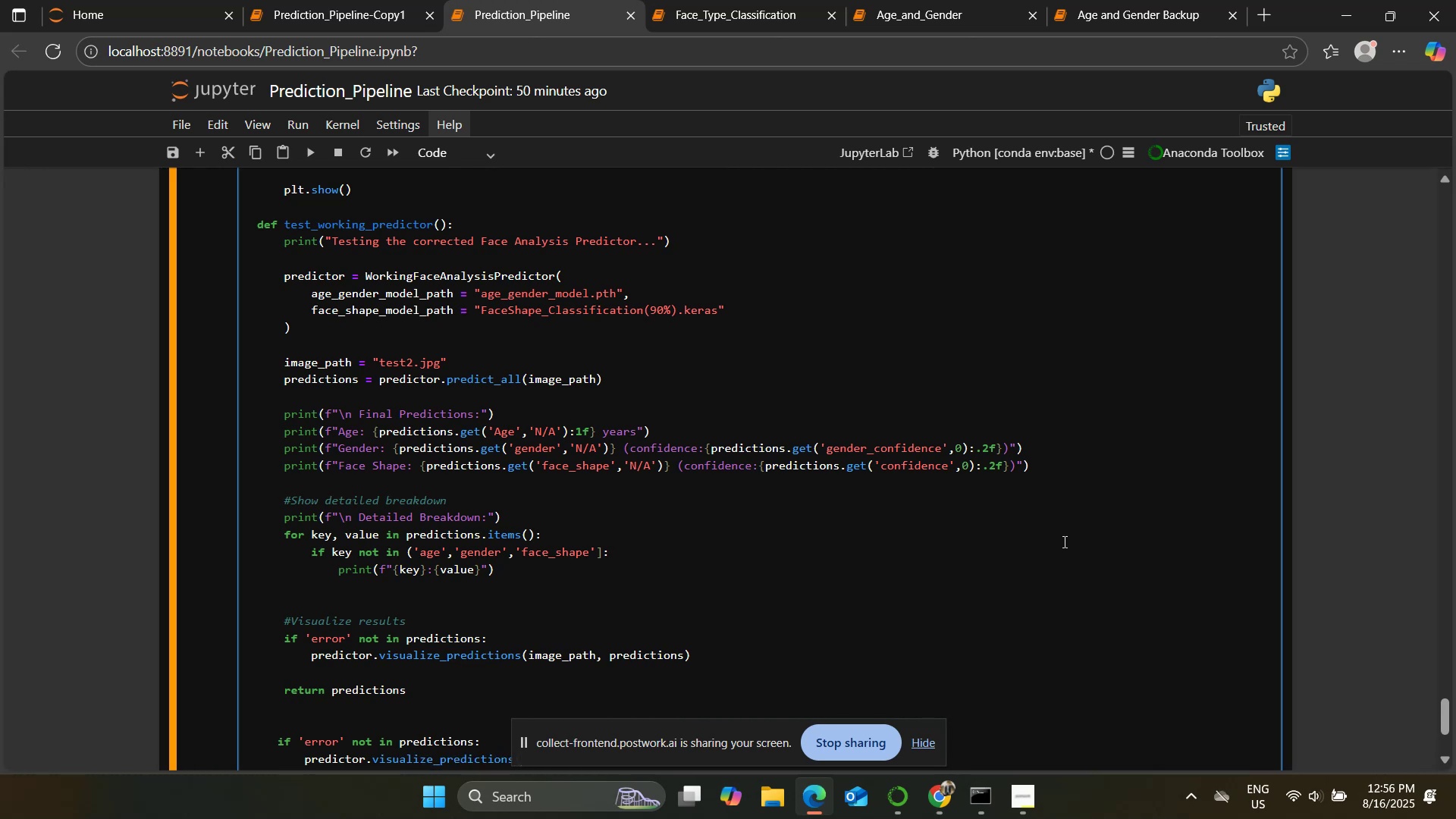 
scroll: coordinate [1018, 535], scroll_direction: down, amount: 2.0
 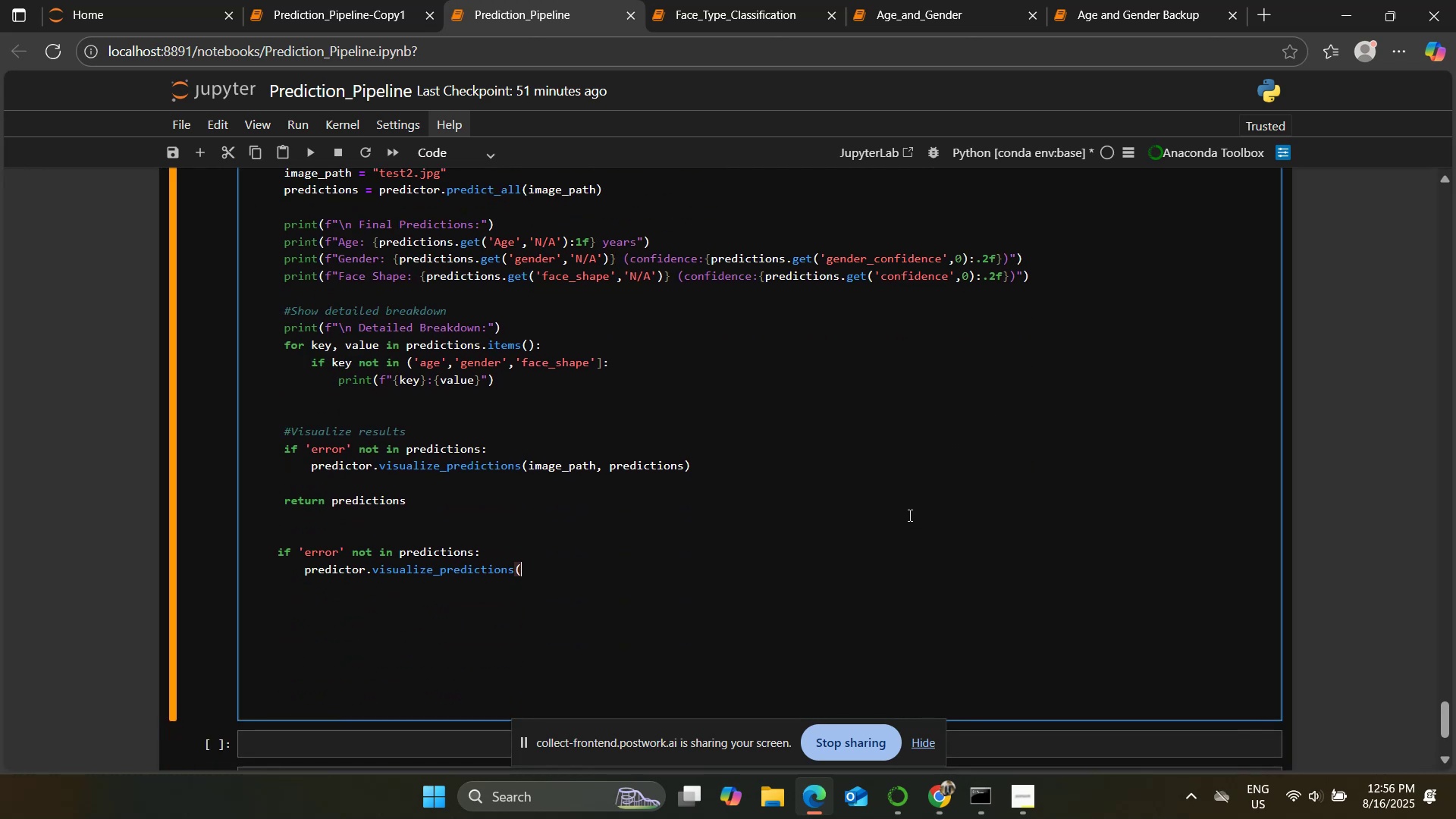 
type(image_patj,)
 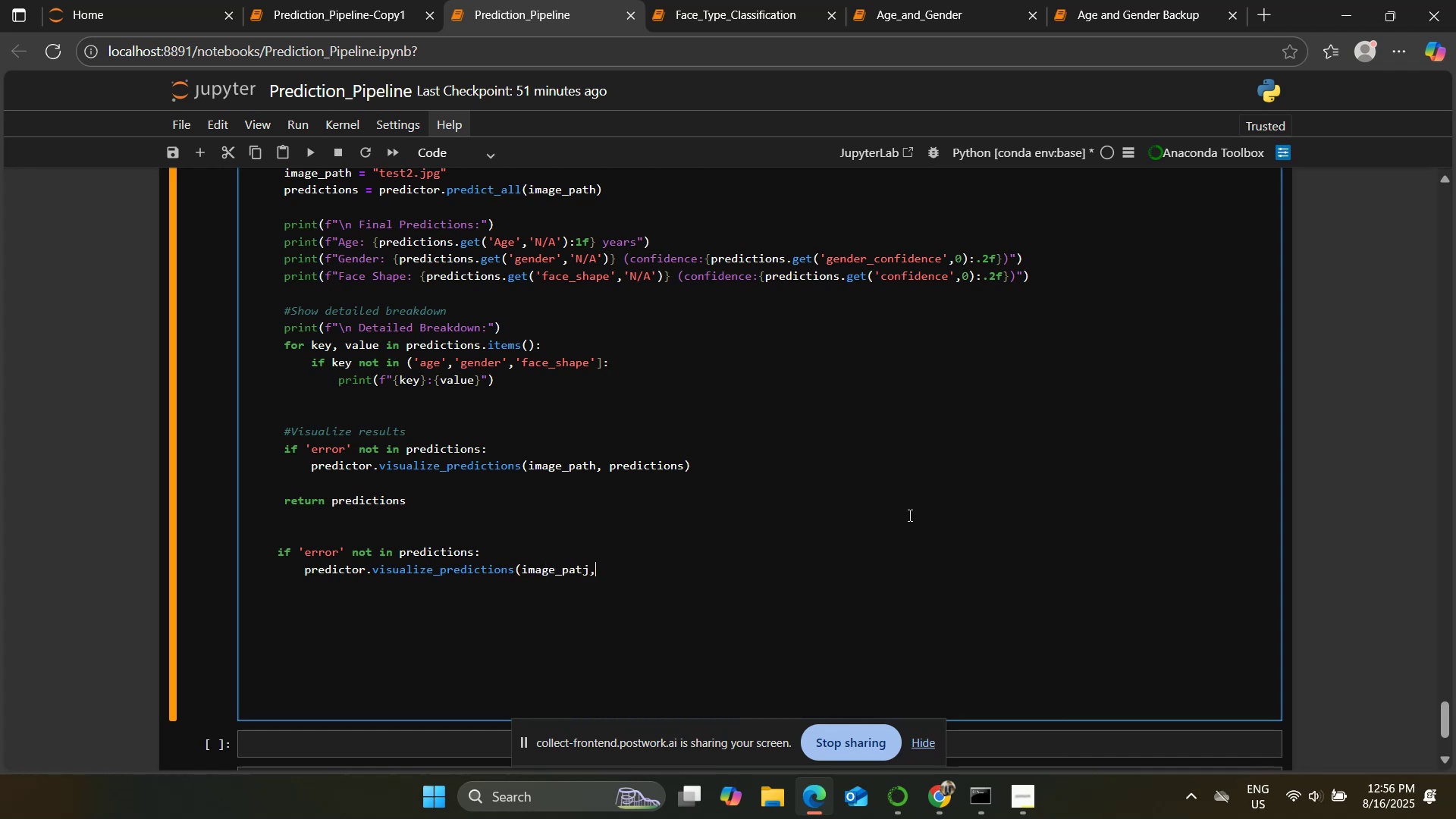 
type(pred)
key(Backspace)
key(Backspace)
key(Backspace)
key(Backspace)
key(Backspace)
key(Backspace)
type(h,predictions))
 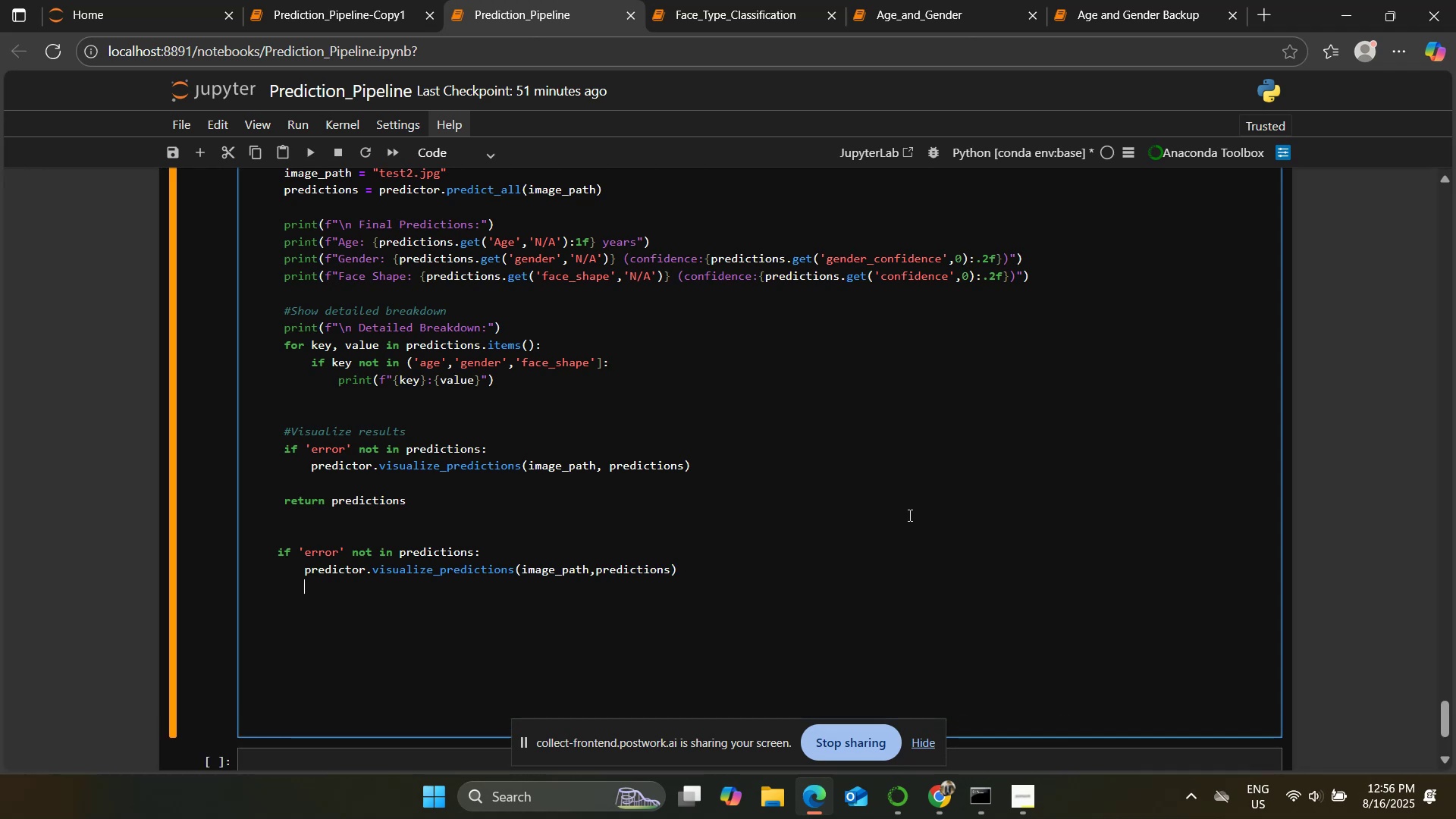 
 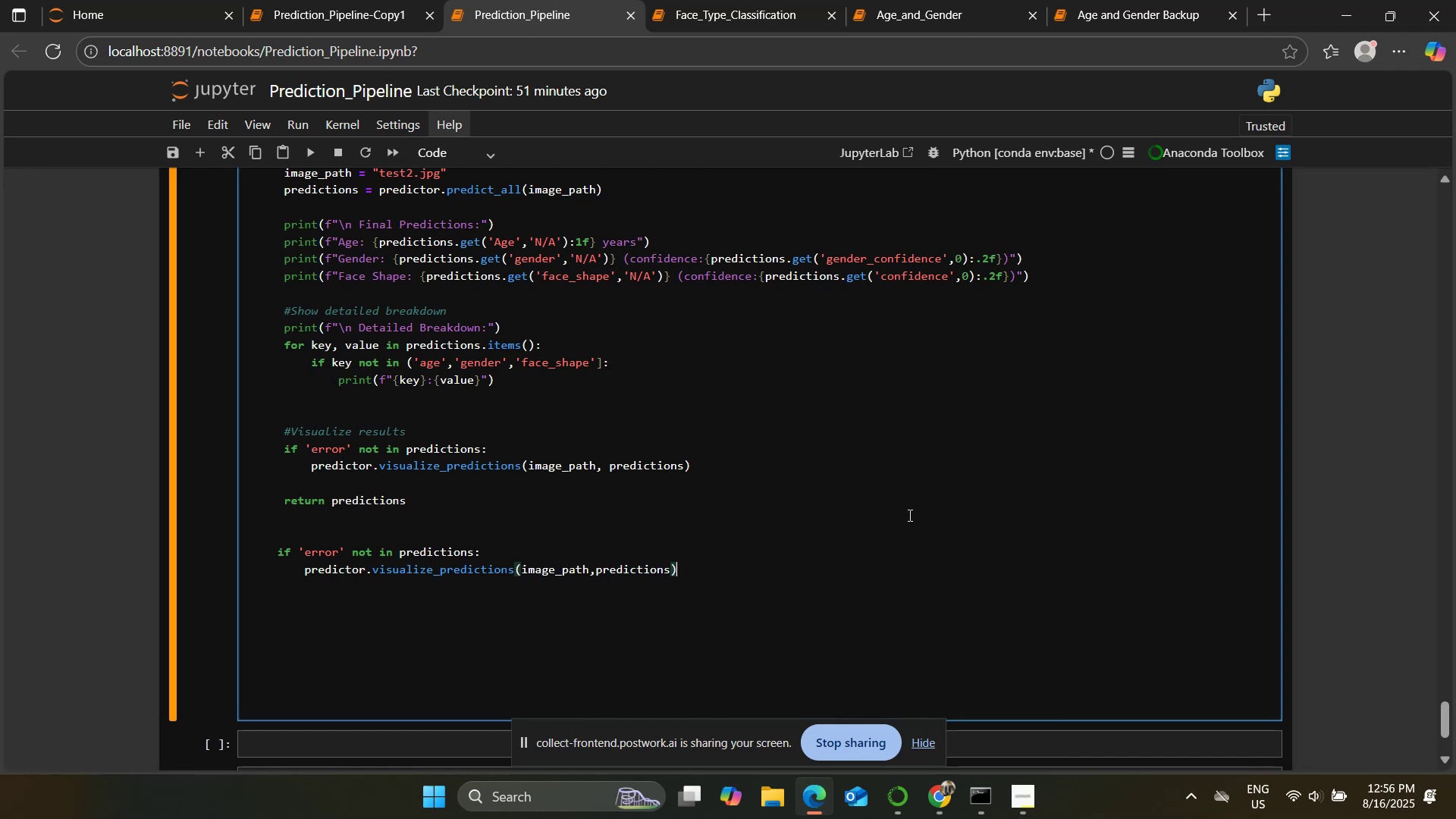 
key(Enter)
 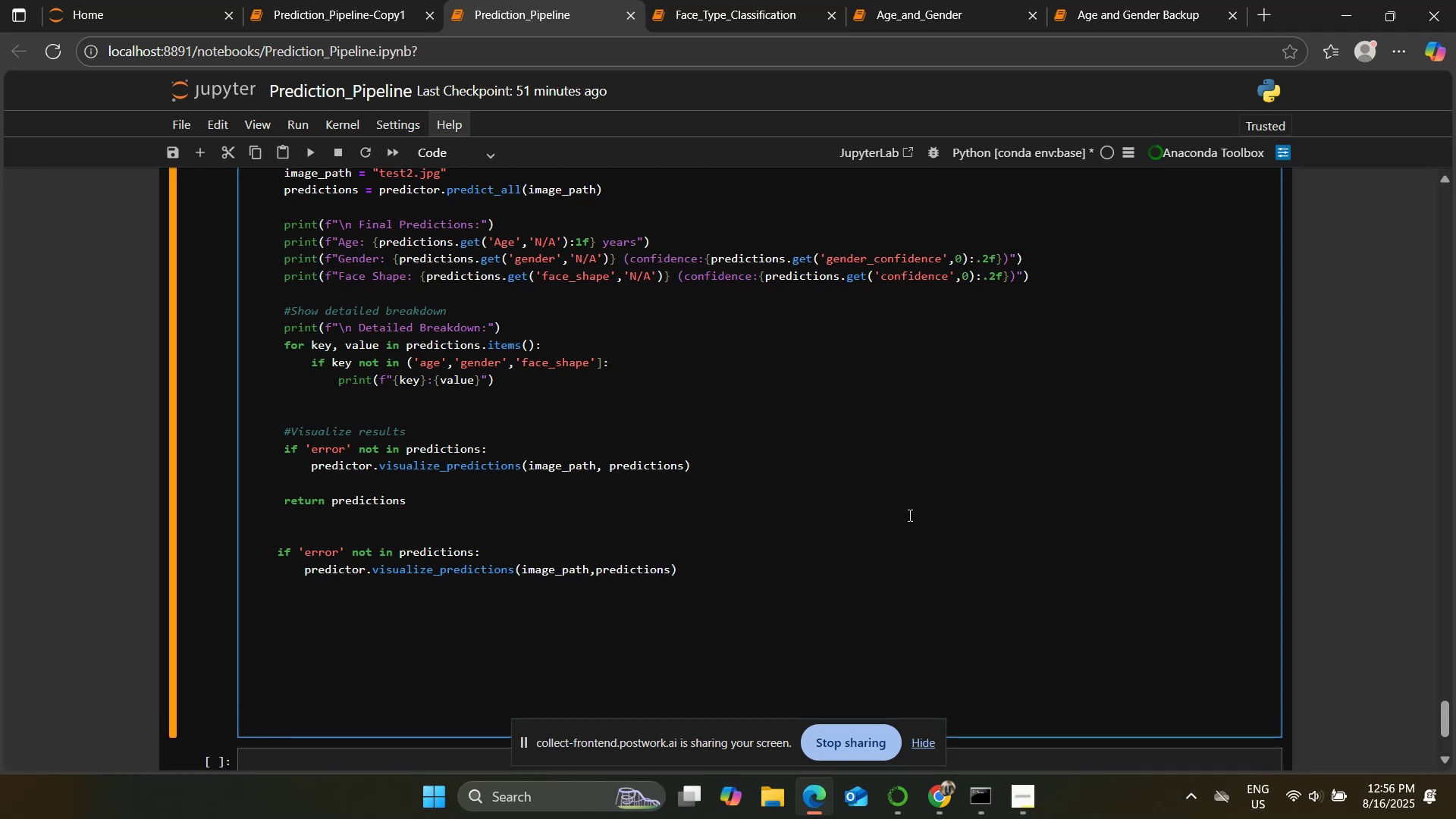 
key(Backspace)
 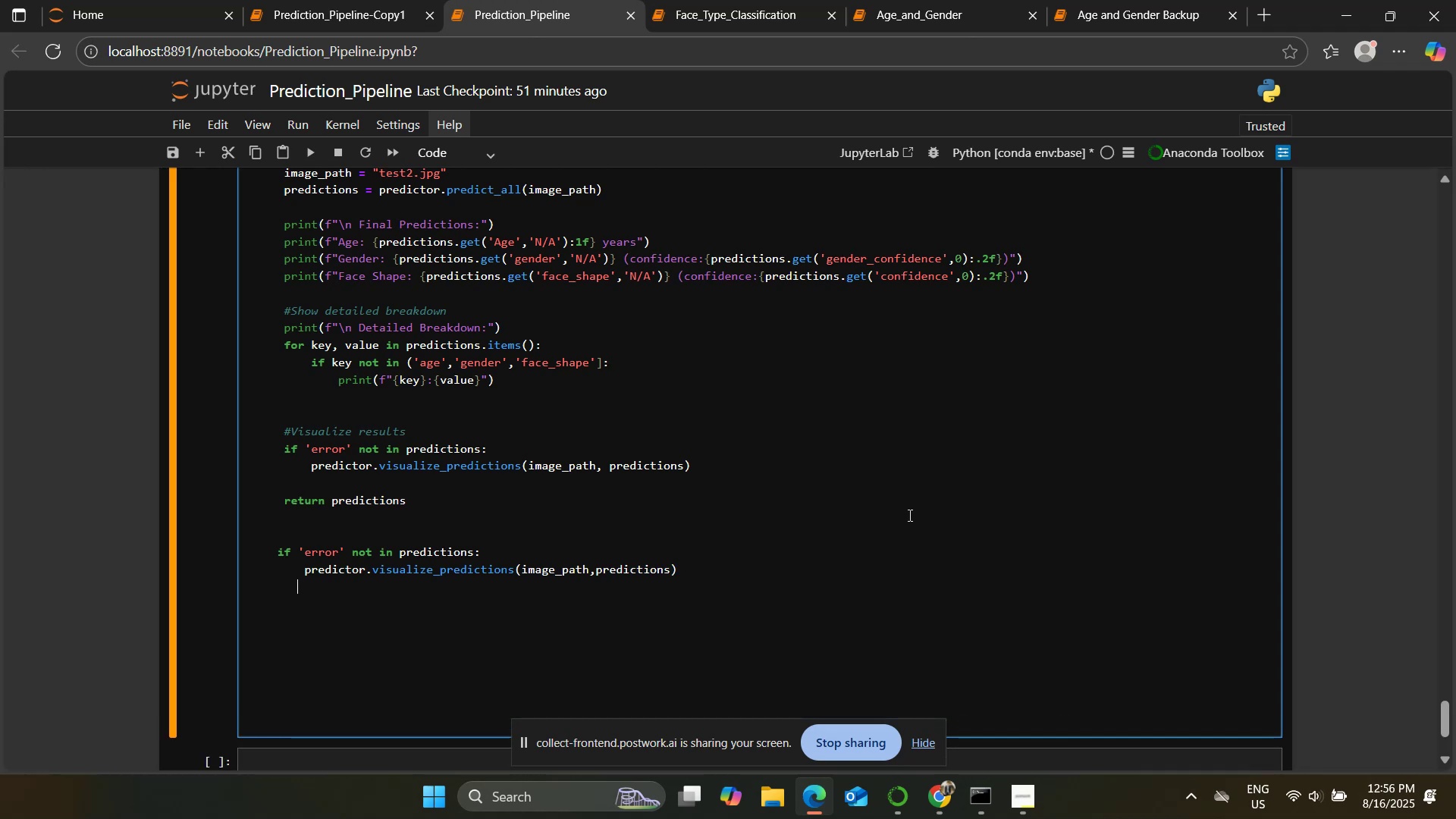 
key(Backspace)
 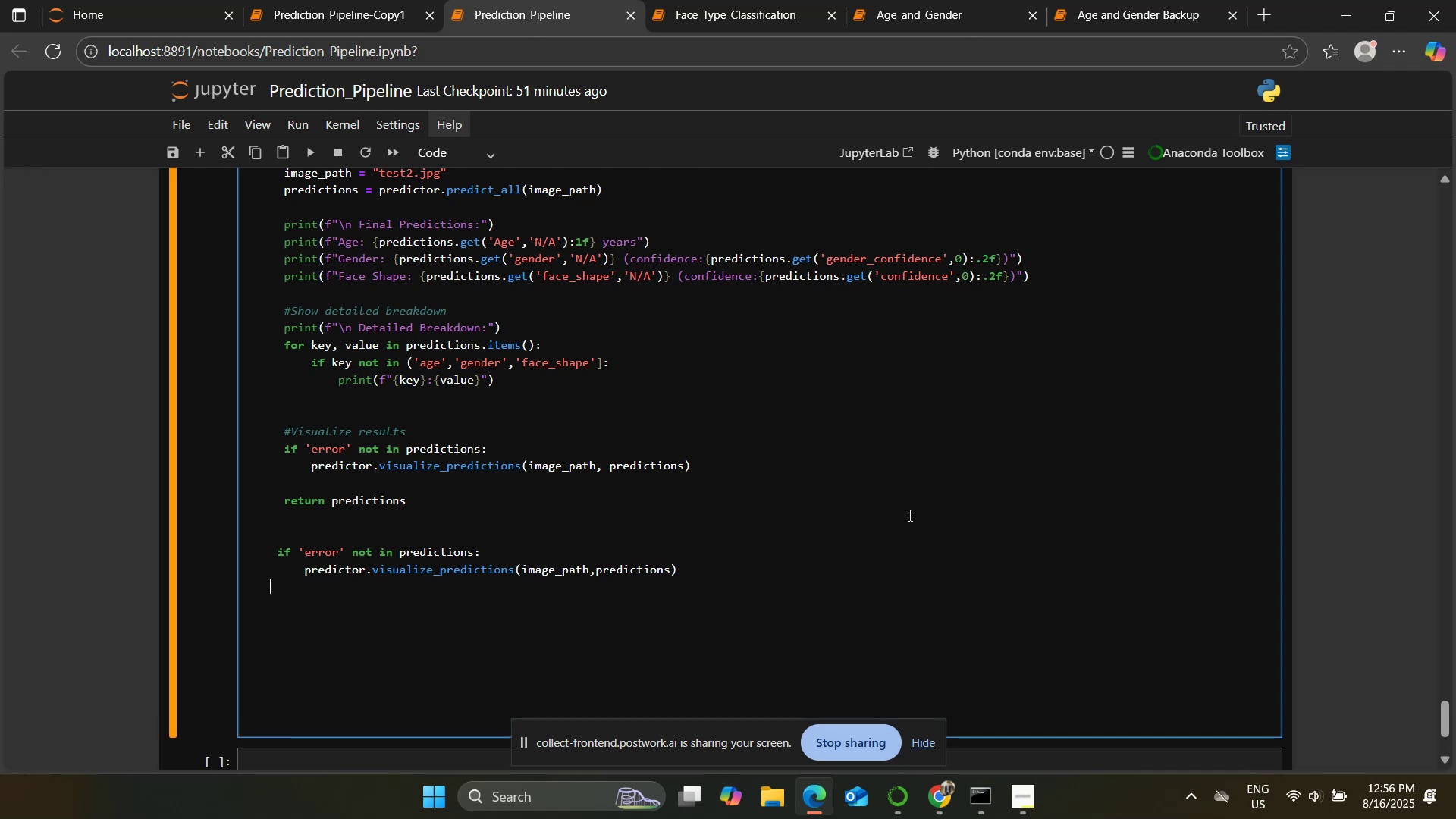 
key(Space)
 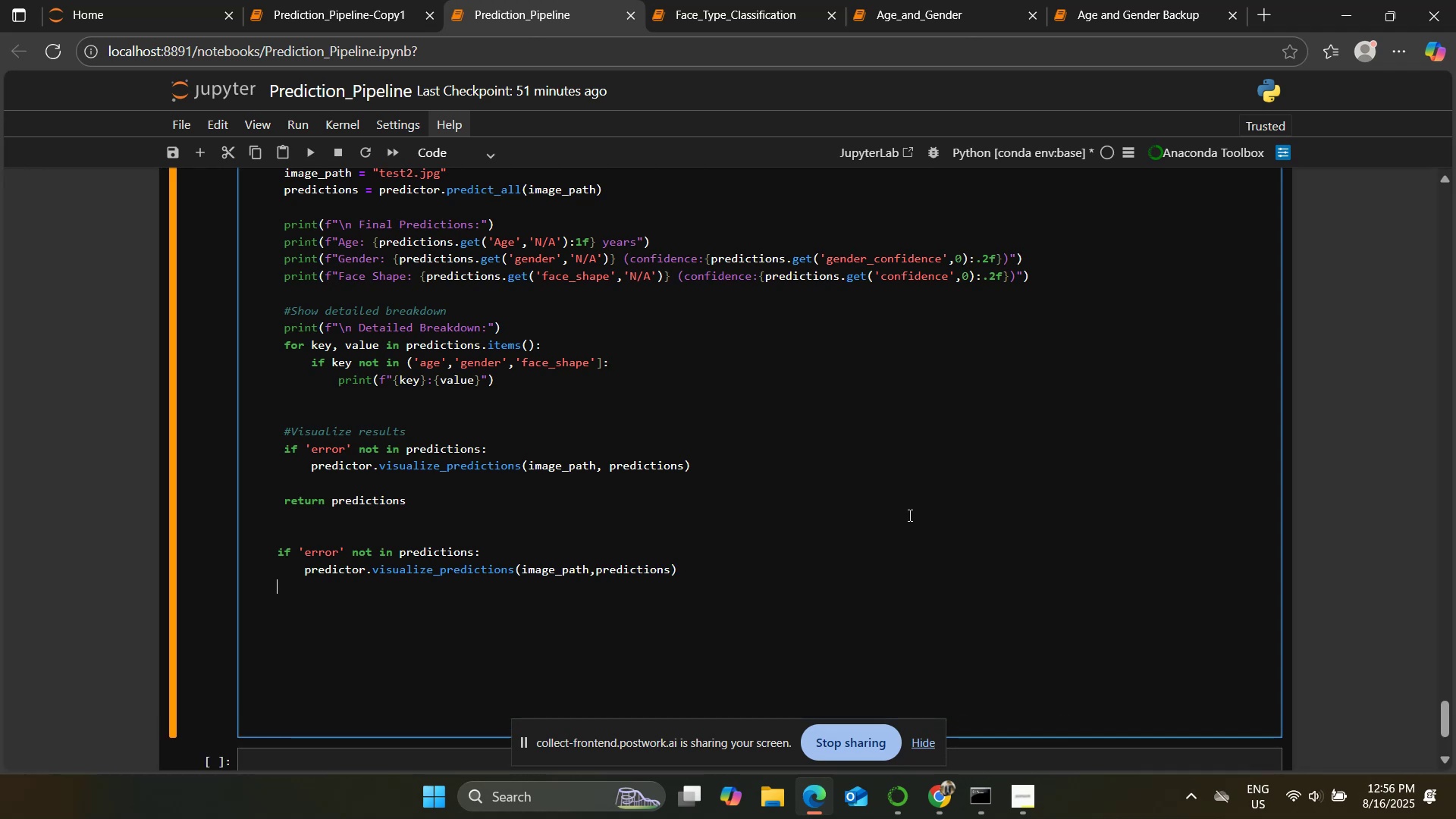 
key(Enter)
 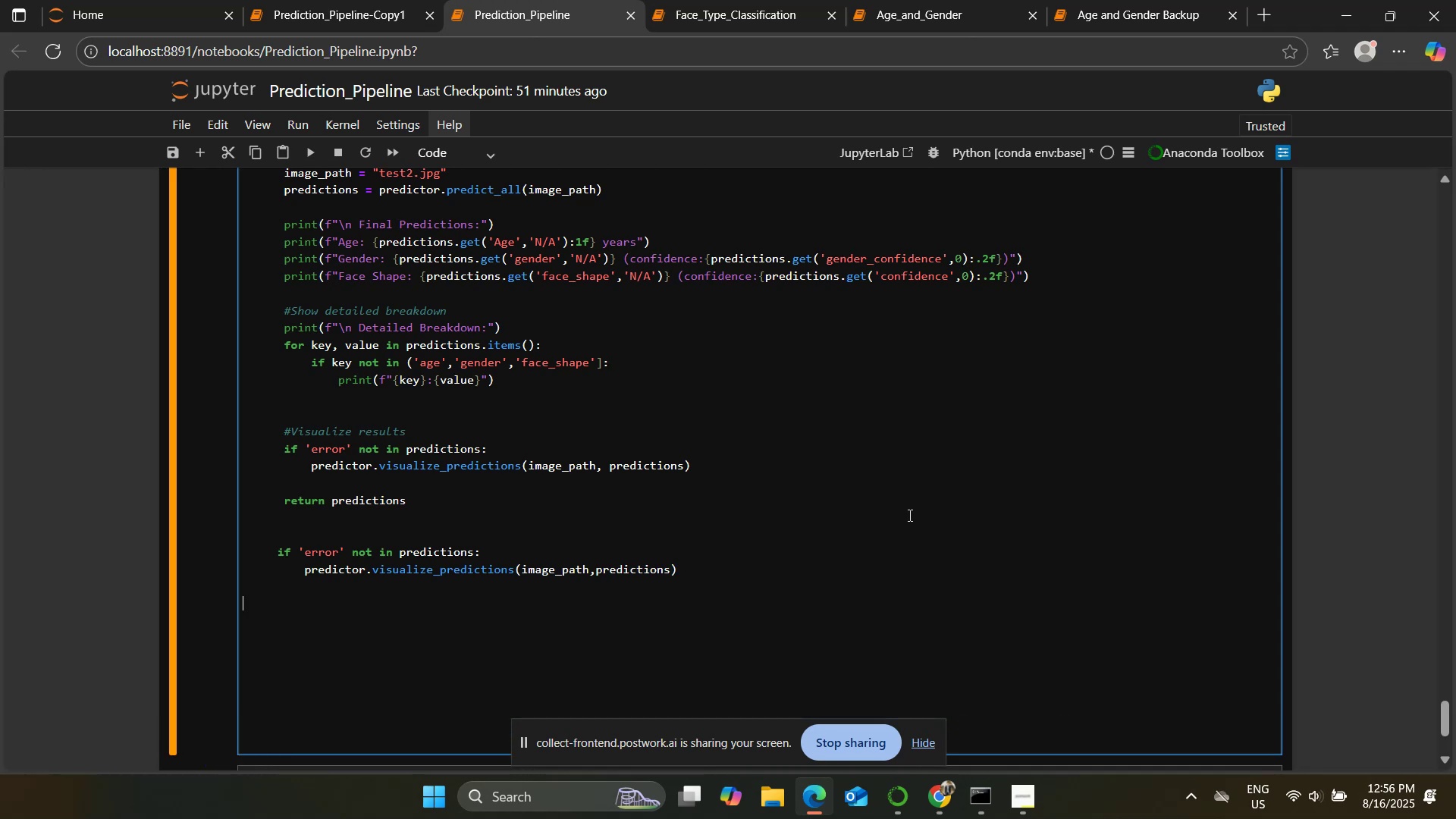 
type(     return predictions)
 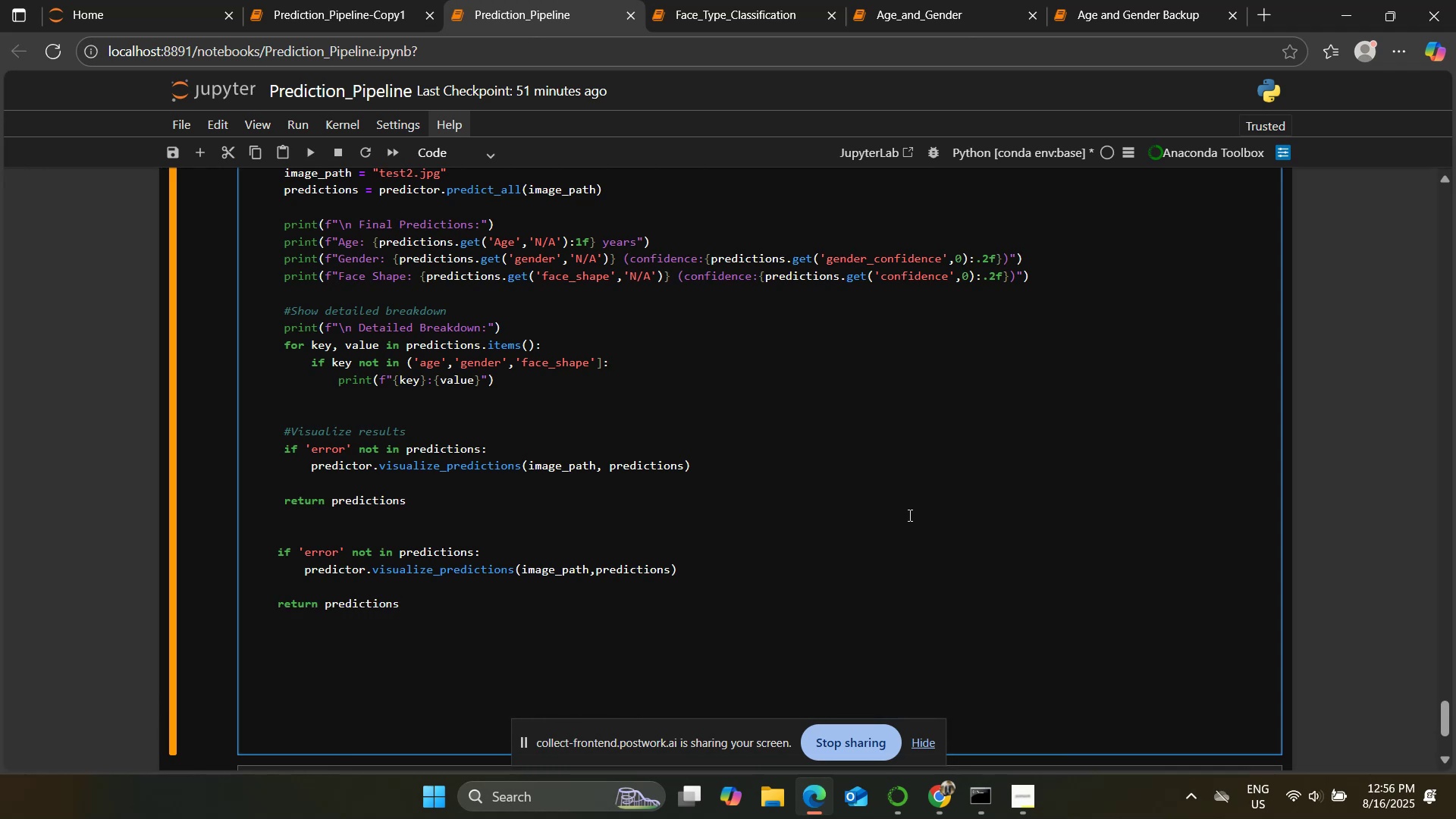 
key(Enter)
 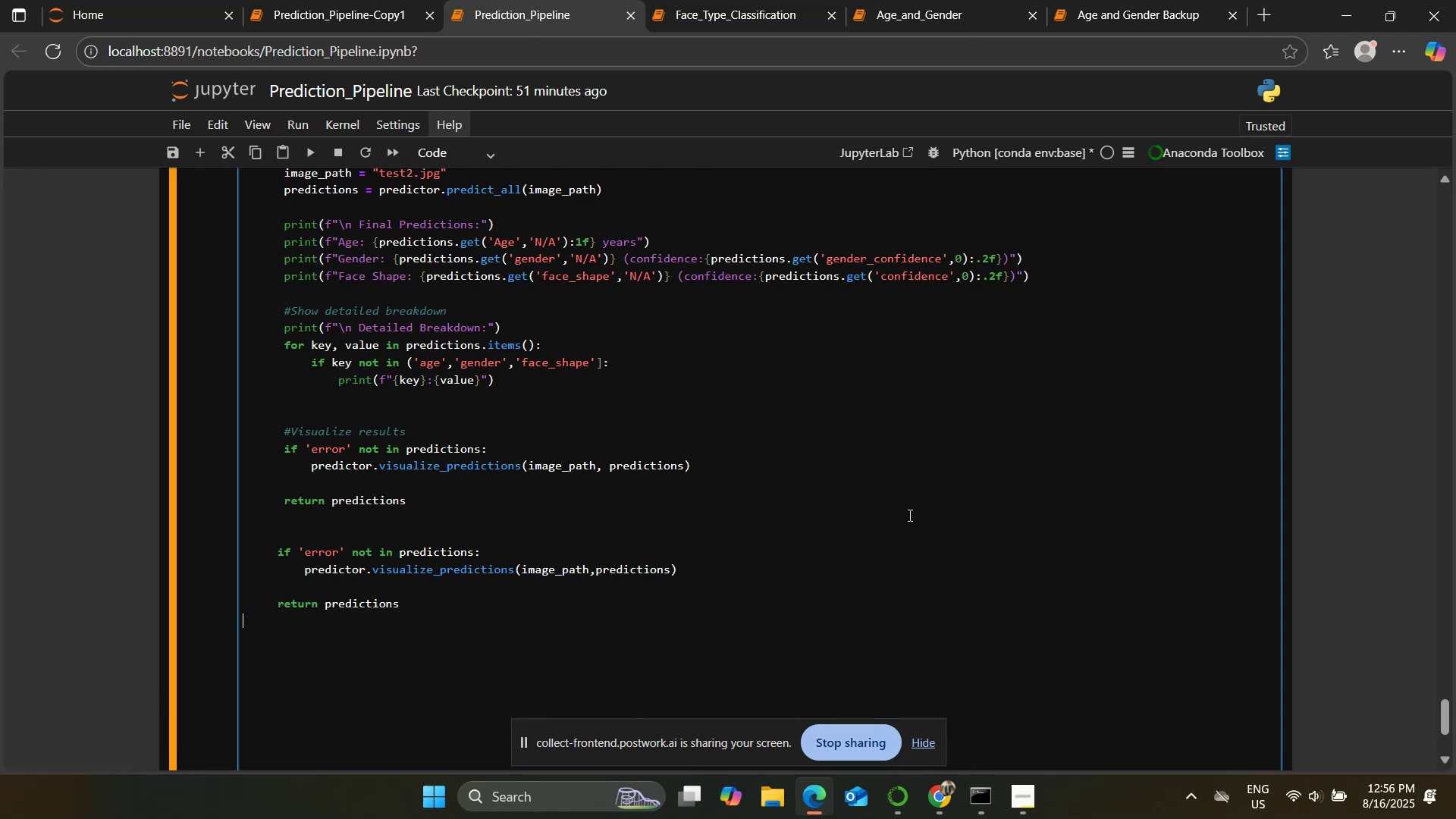 
key(Enter)
 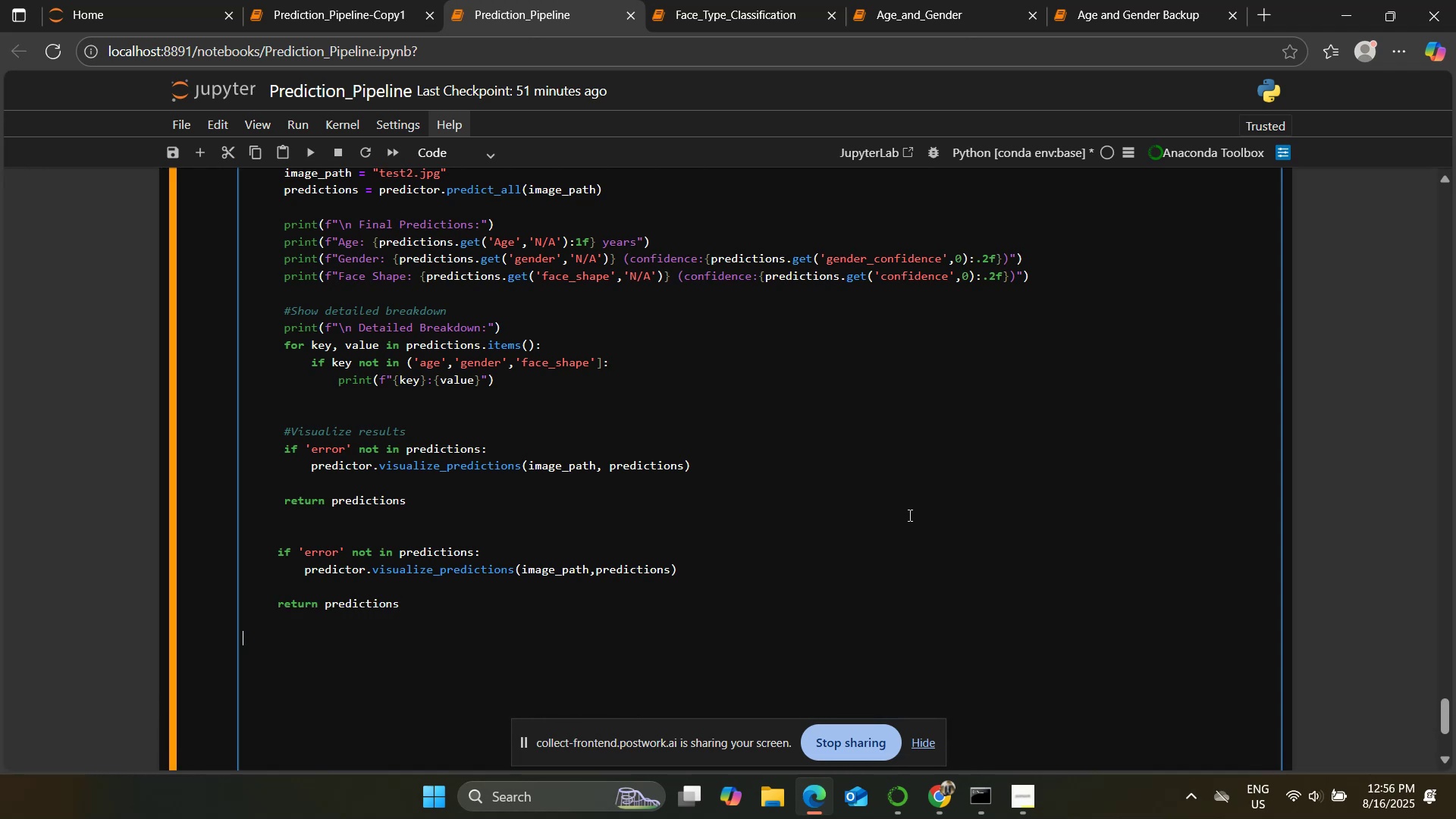 
key(Enter)
 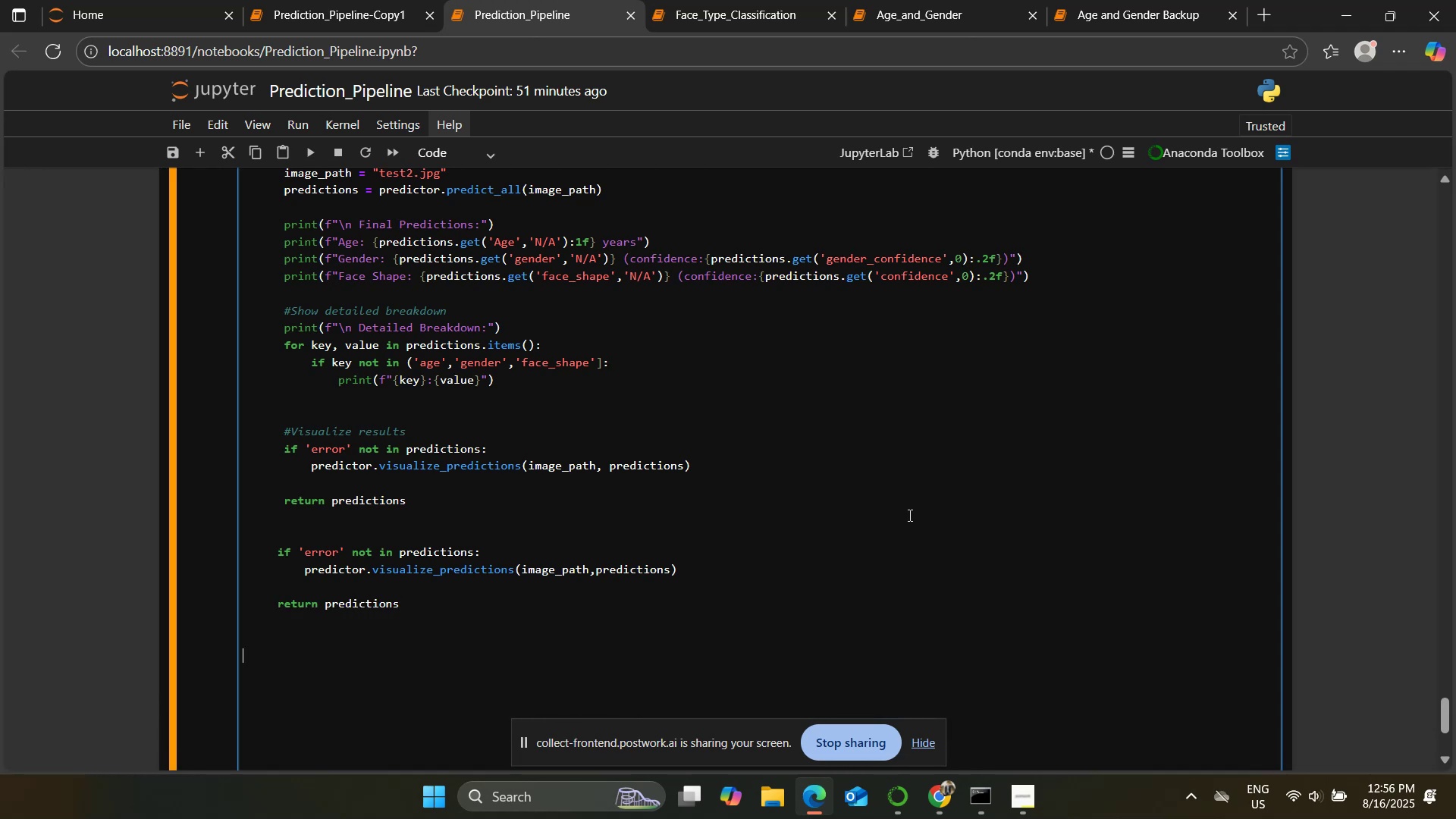 
type(if __name__ == "__main__":)
 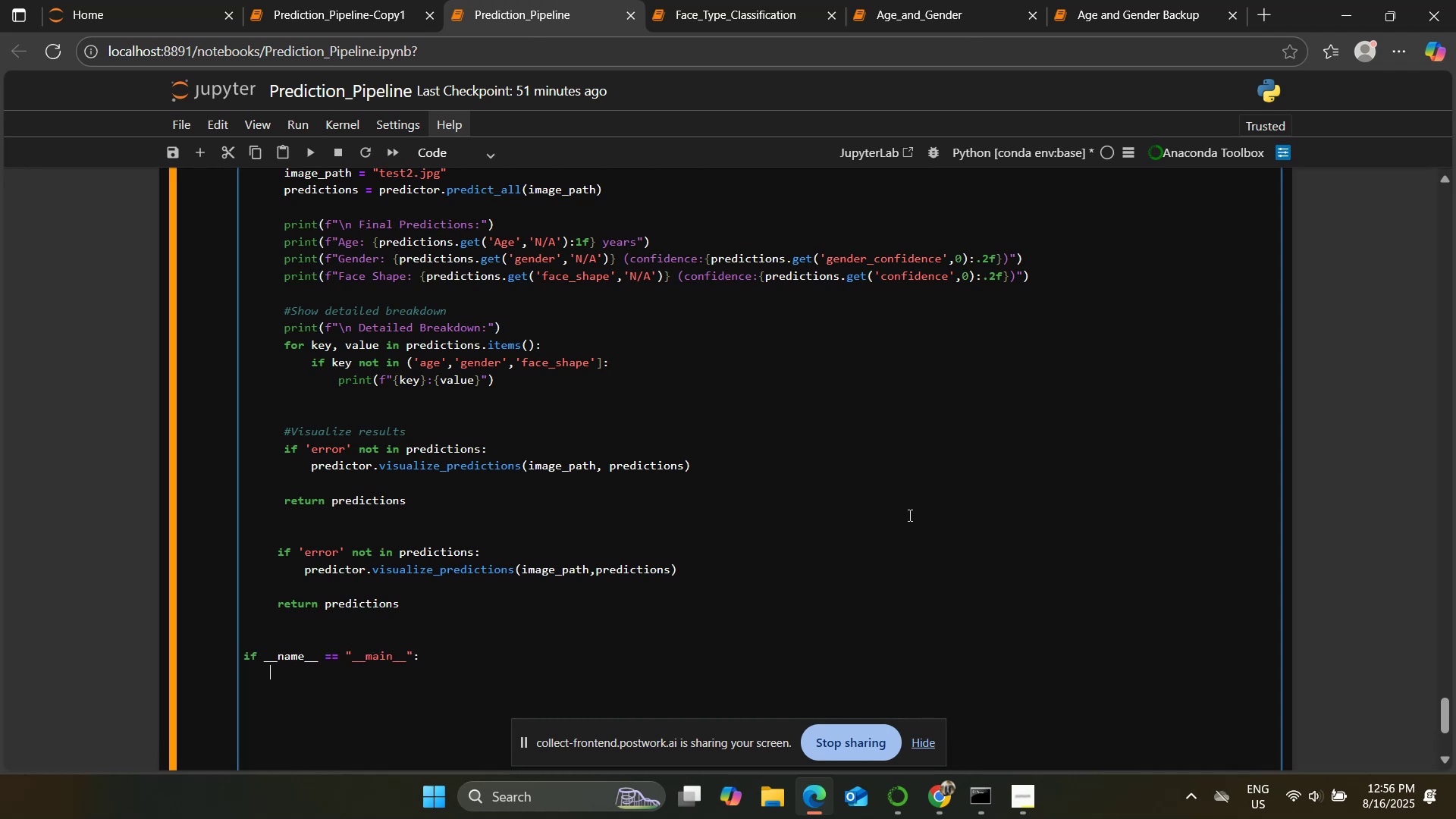 
 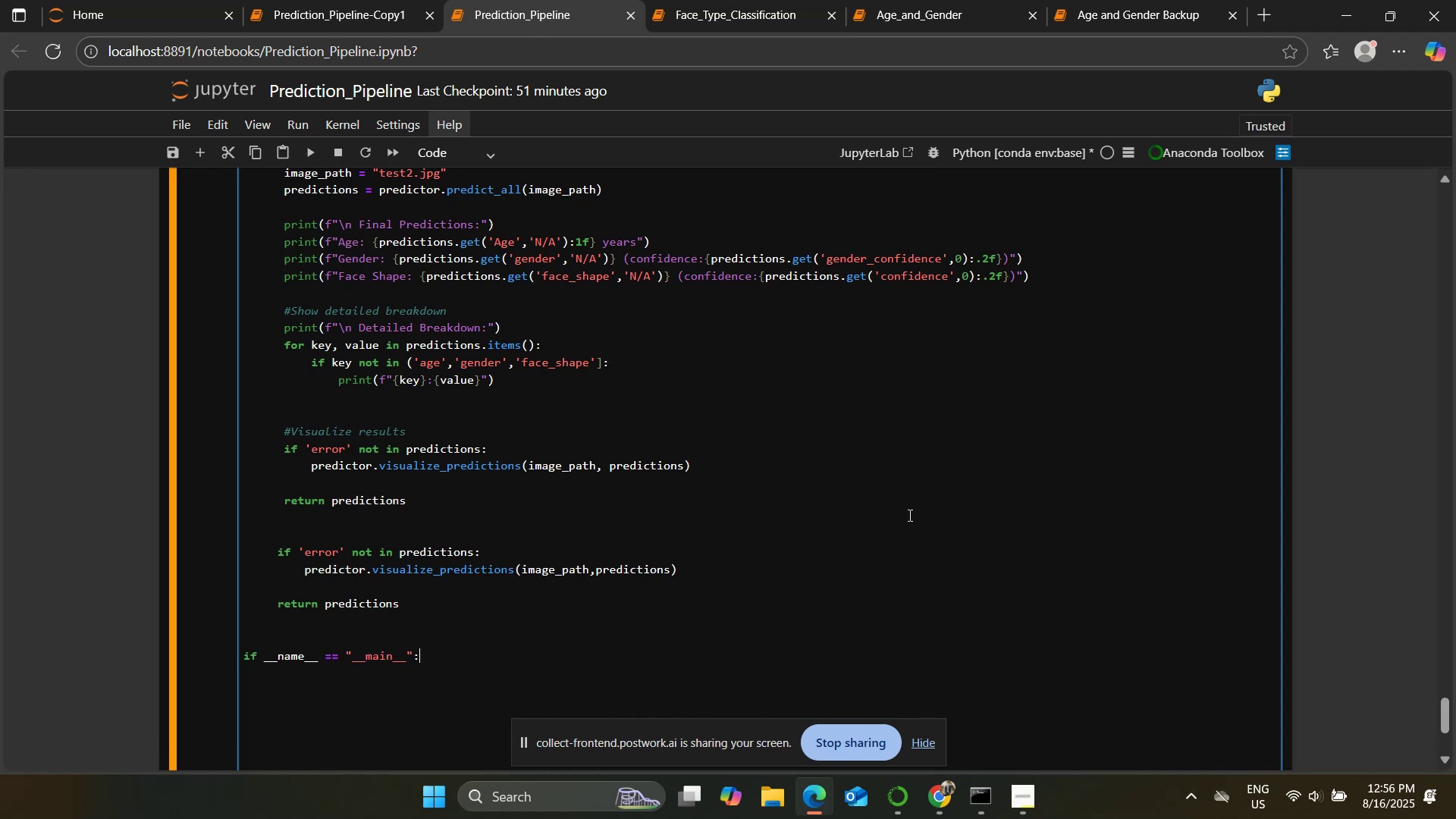 
key(Enter)
 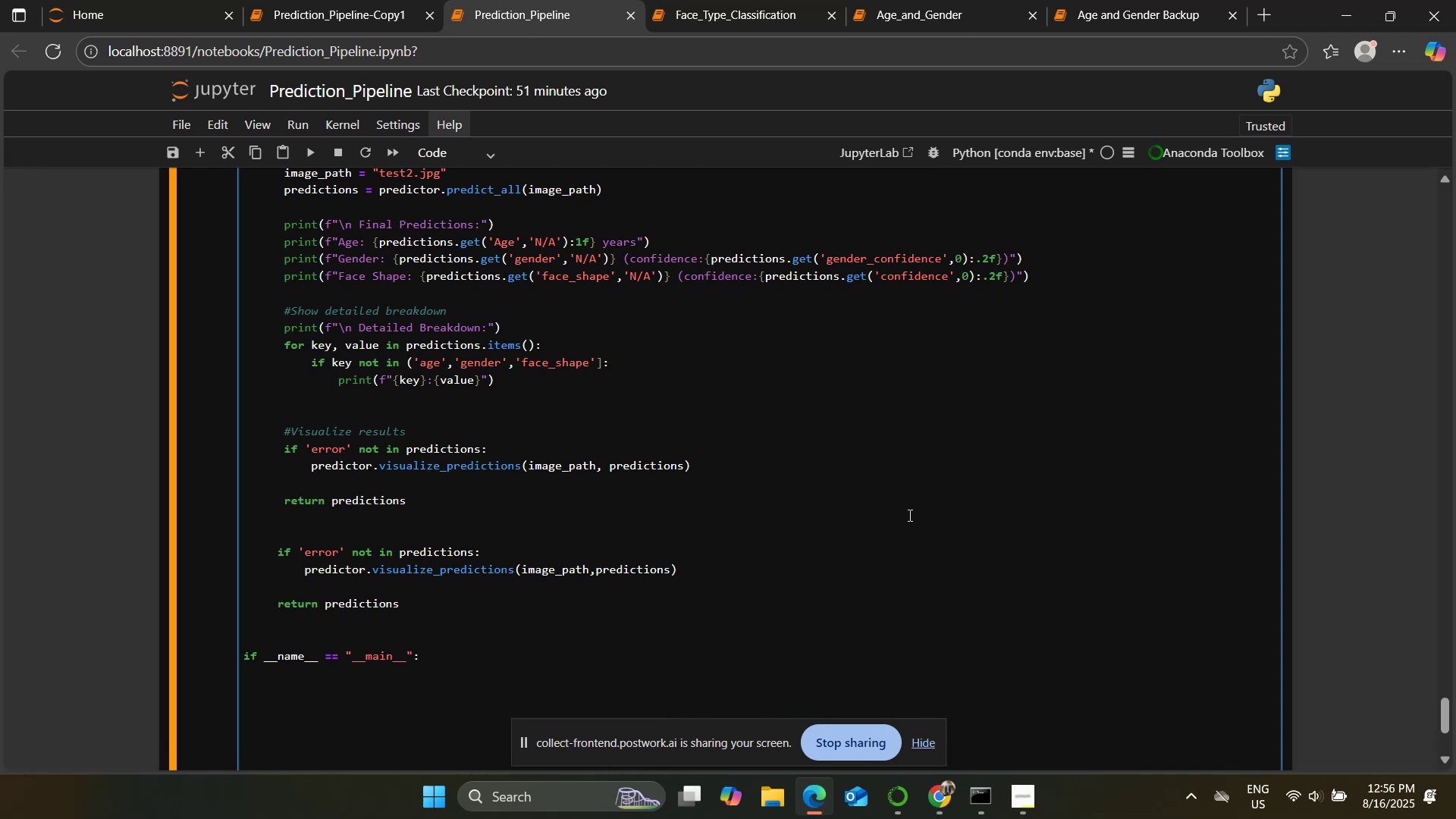 
type(predictions = test_wo)
 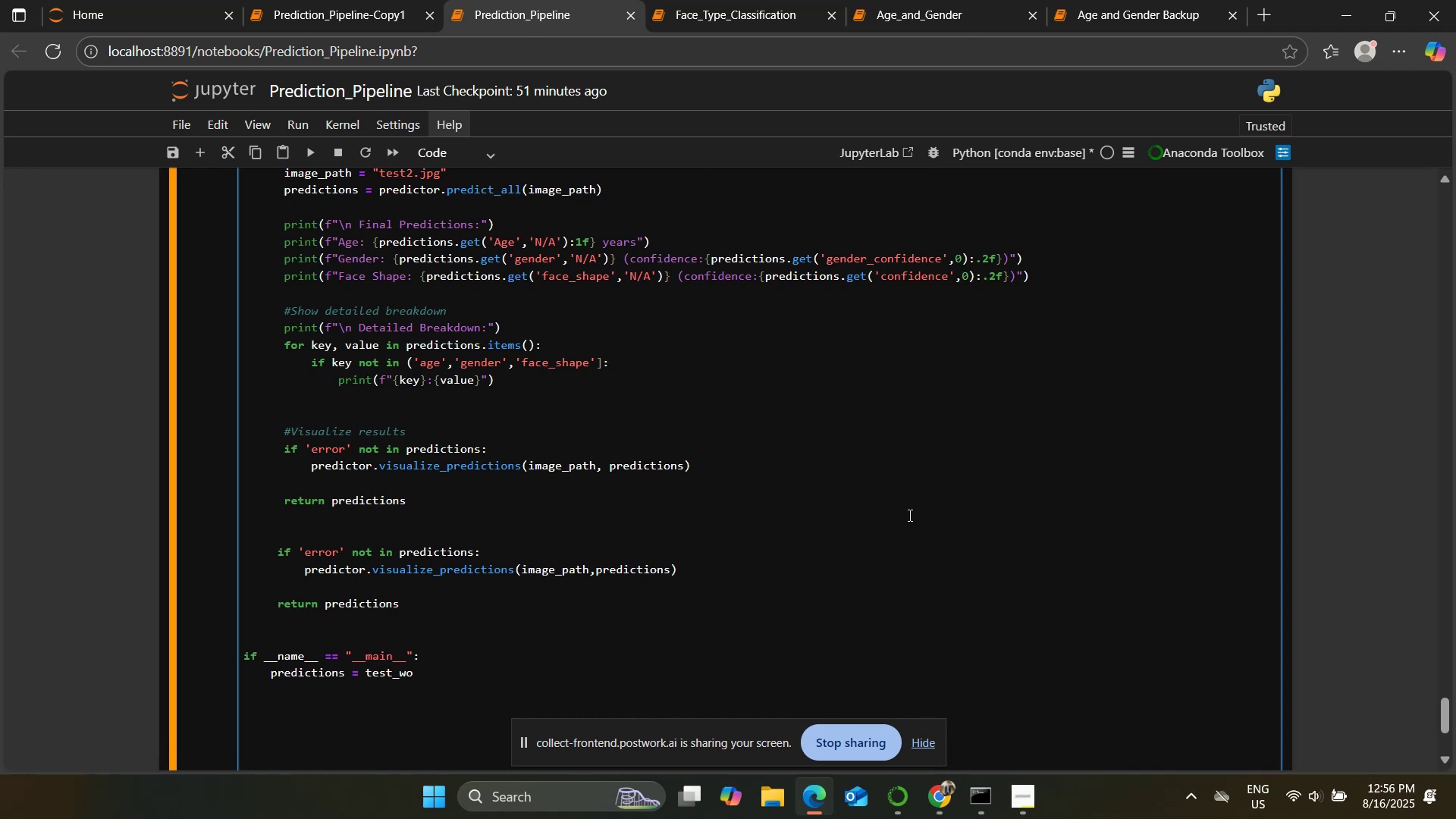 
scroll: coordinate [688, 379], scroll_direction: up, amount: 45.0
 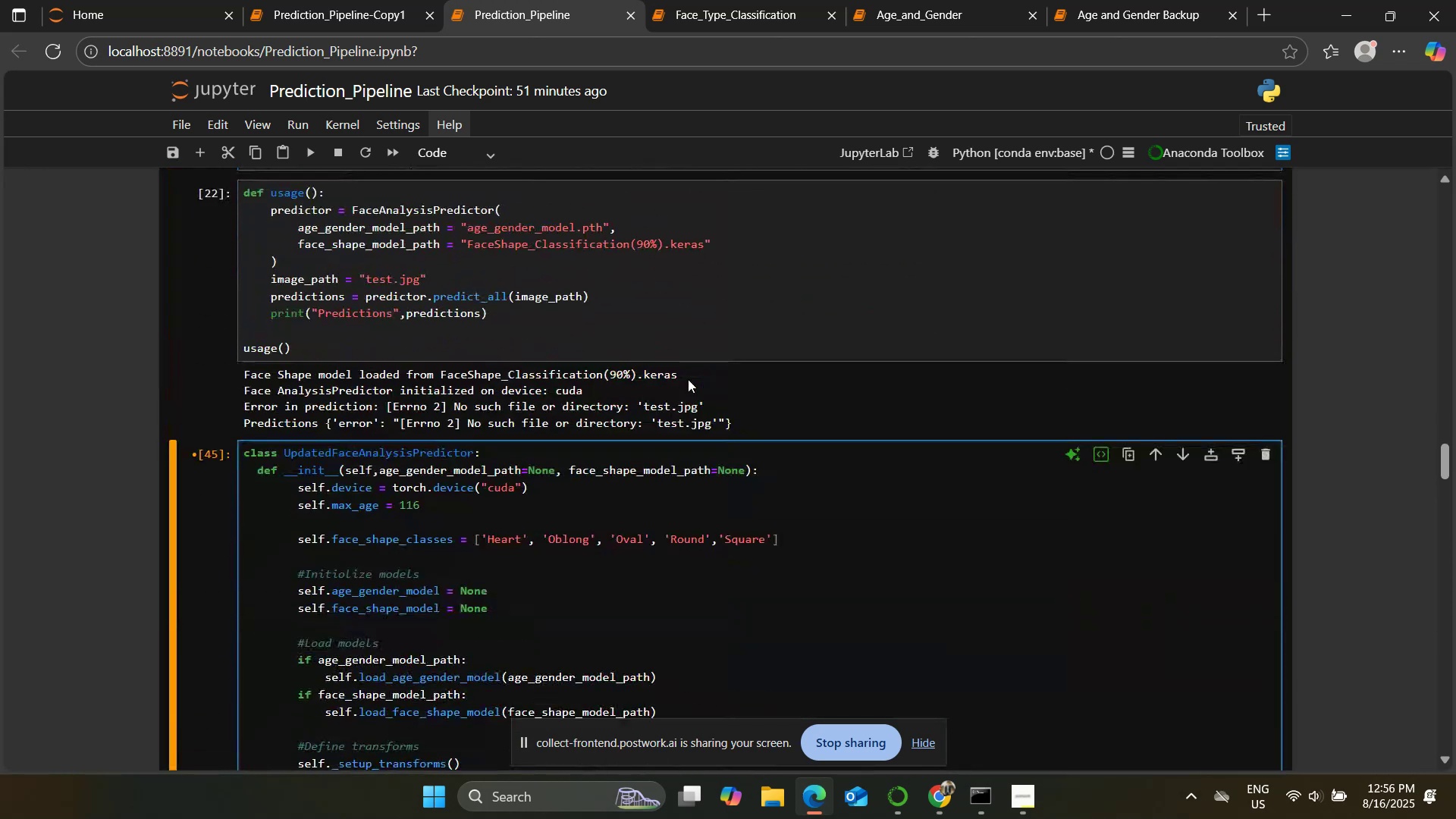 
scroll: coordinate [689, 378], scroll_direction: down, amount: 48.0
 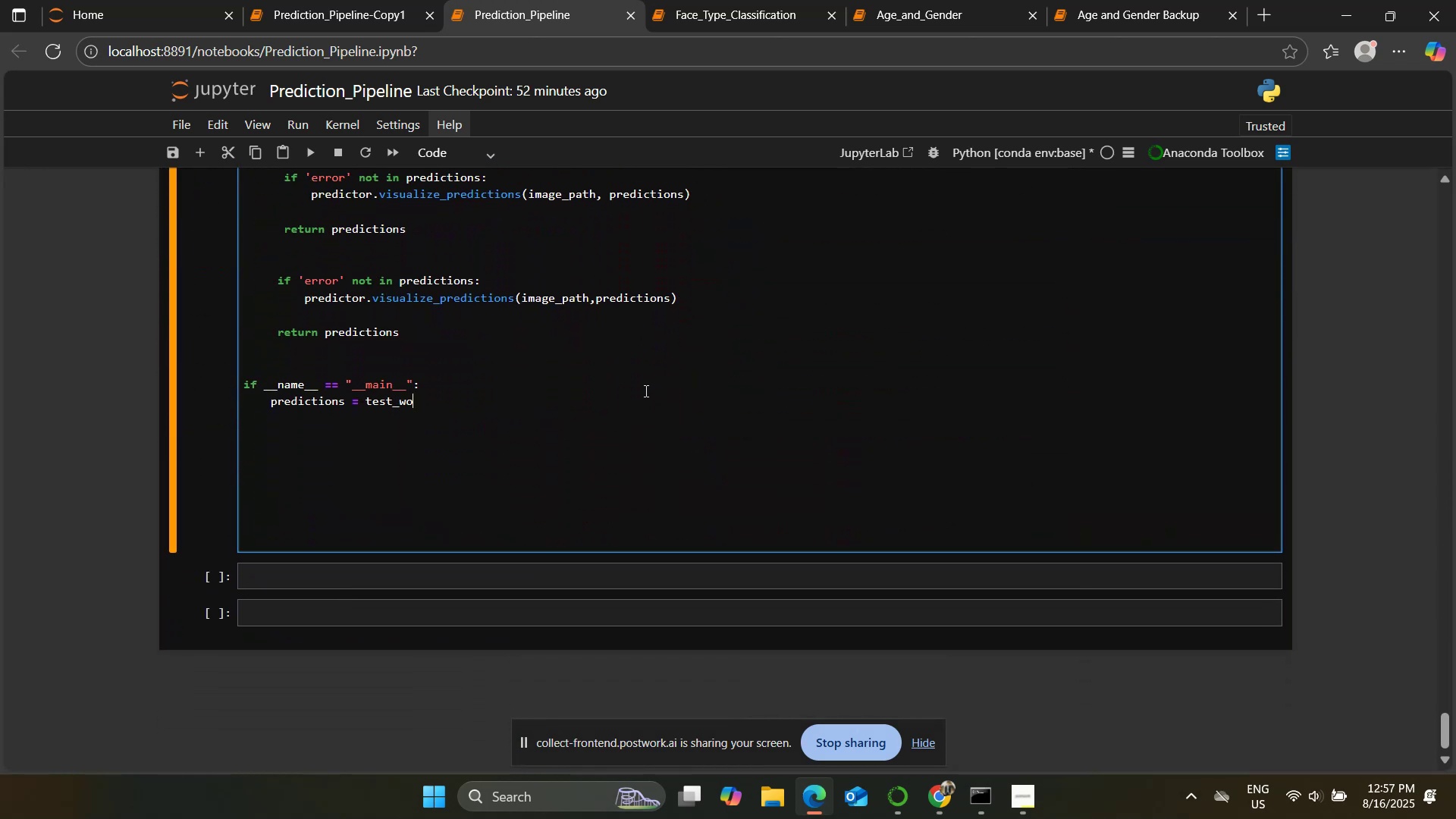 
scroll: coordinate [645, 390], scroll_direction: up, amount: 48.0
 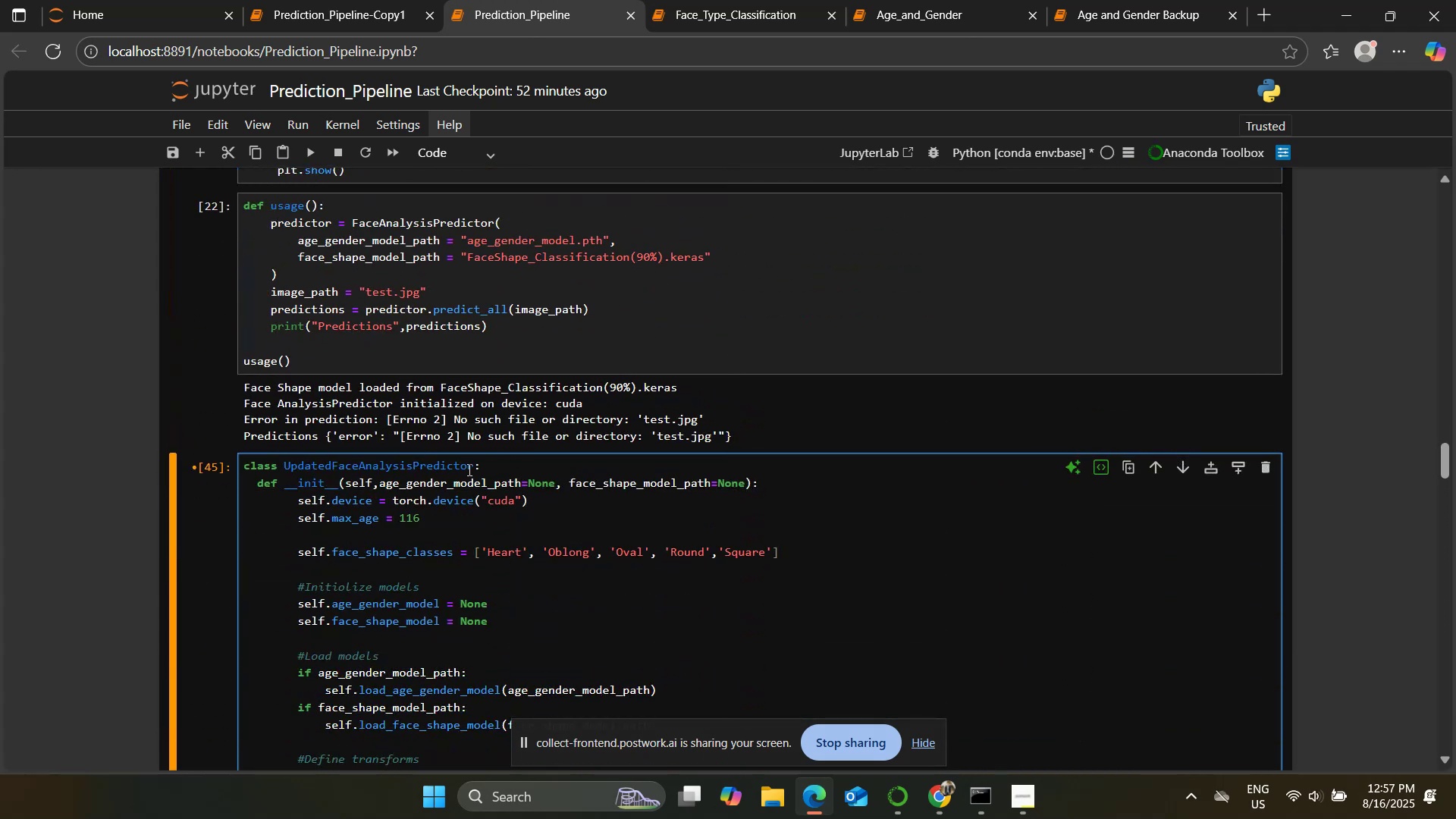 
left_click_drag(start_coordinate=[472, 465], to_coordinate=[282, 465])
 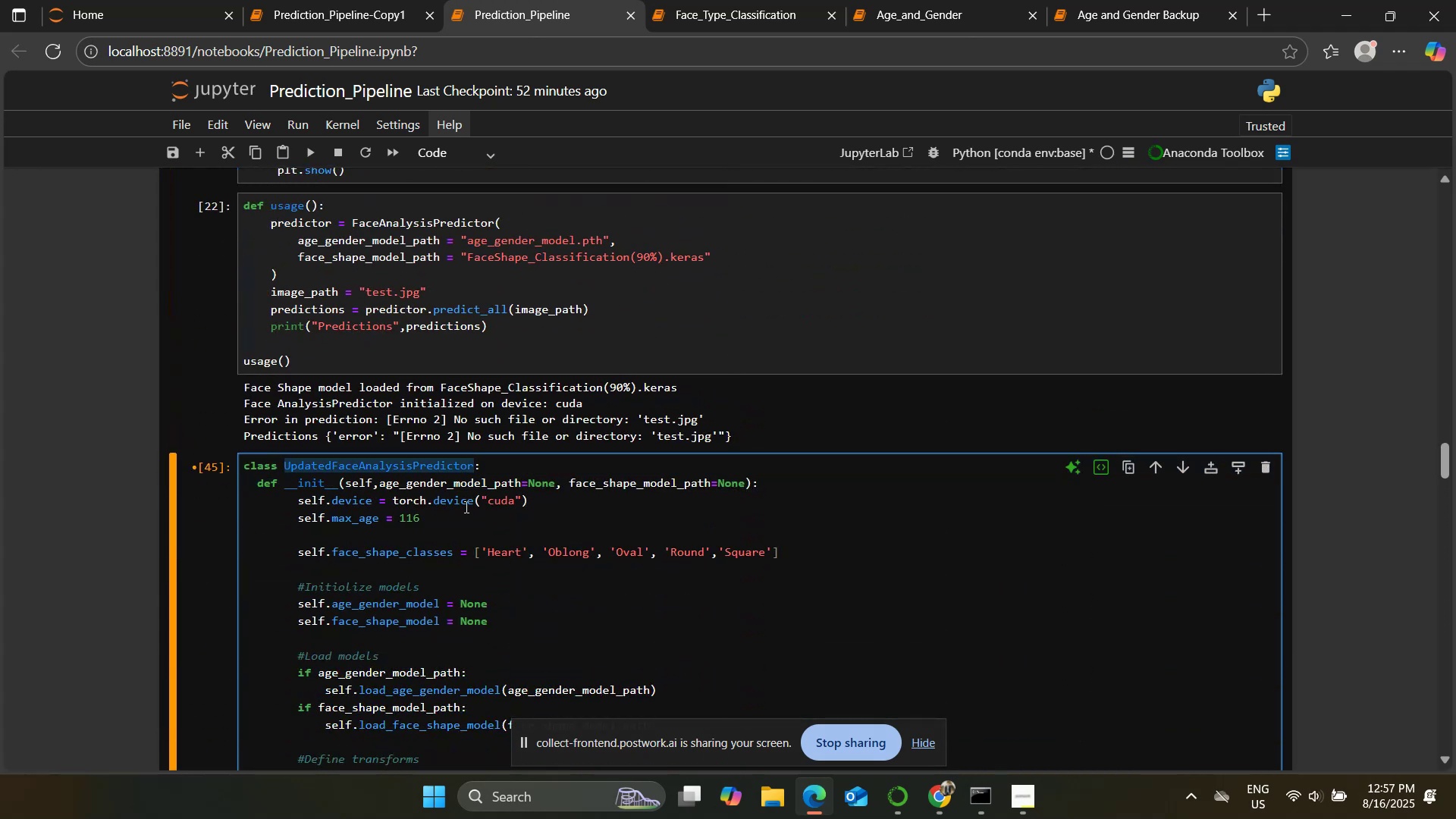 
key(Control+C)
 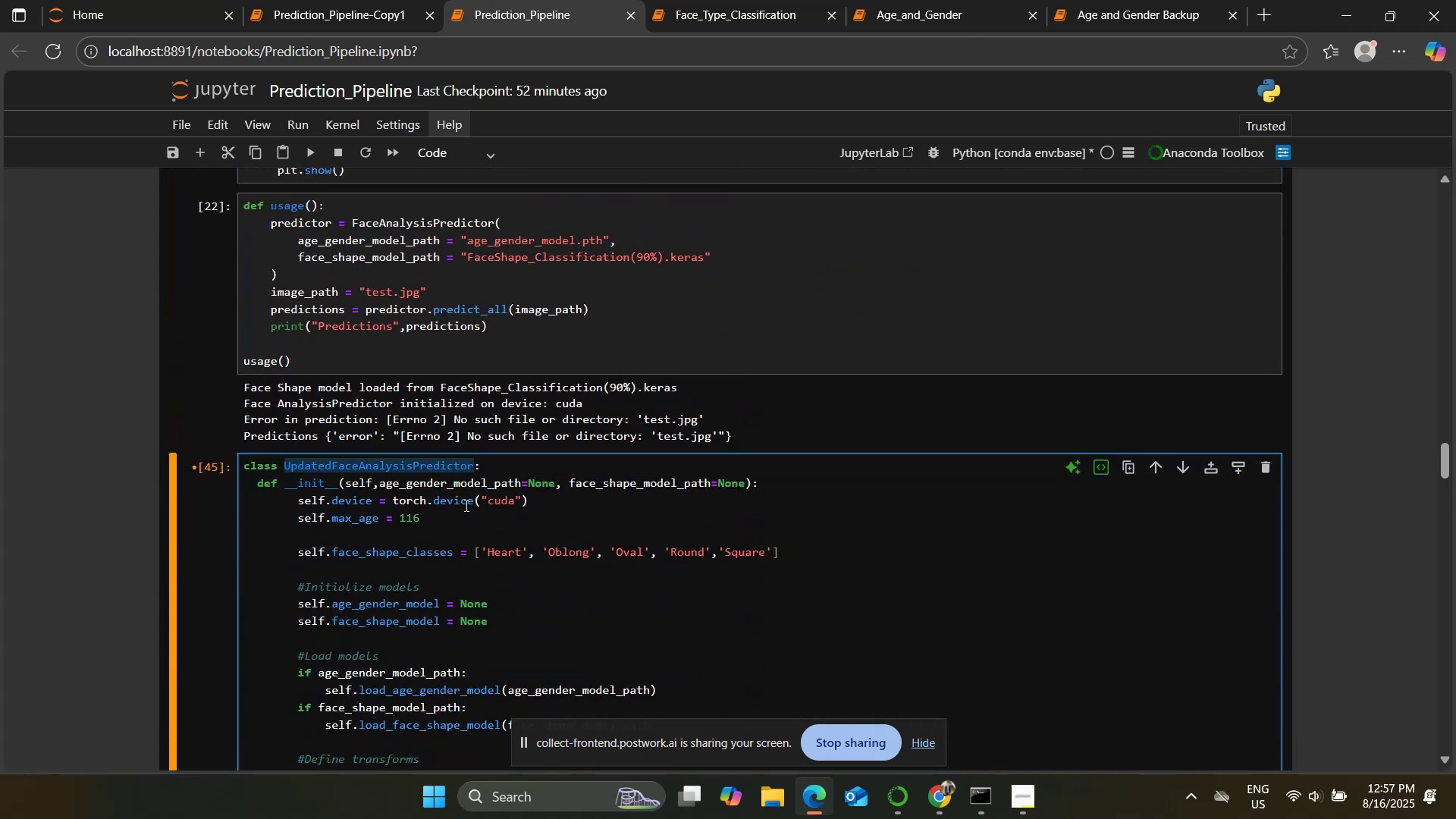 
scroll: coordinate [449, 518], scroll_direction: down, amount: 49.0
 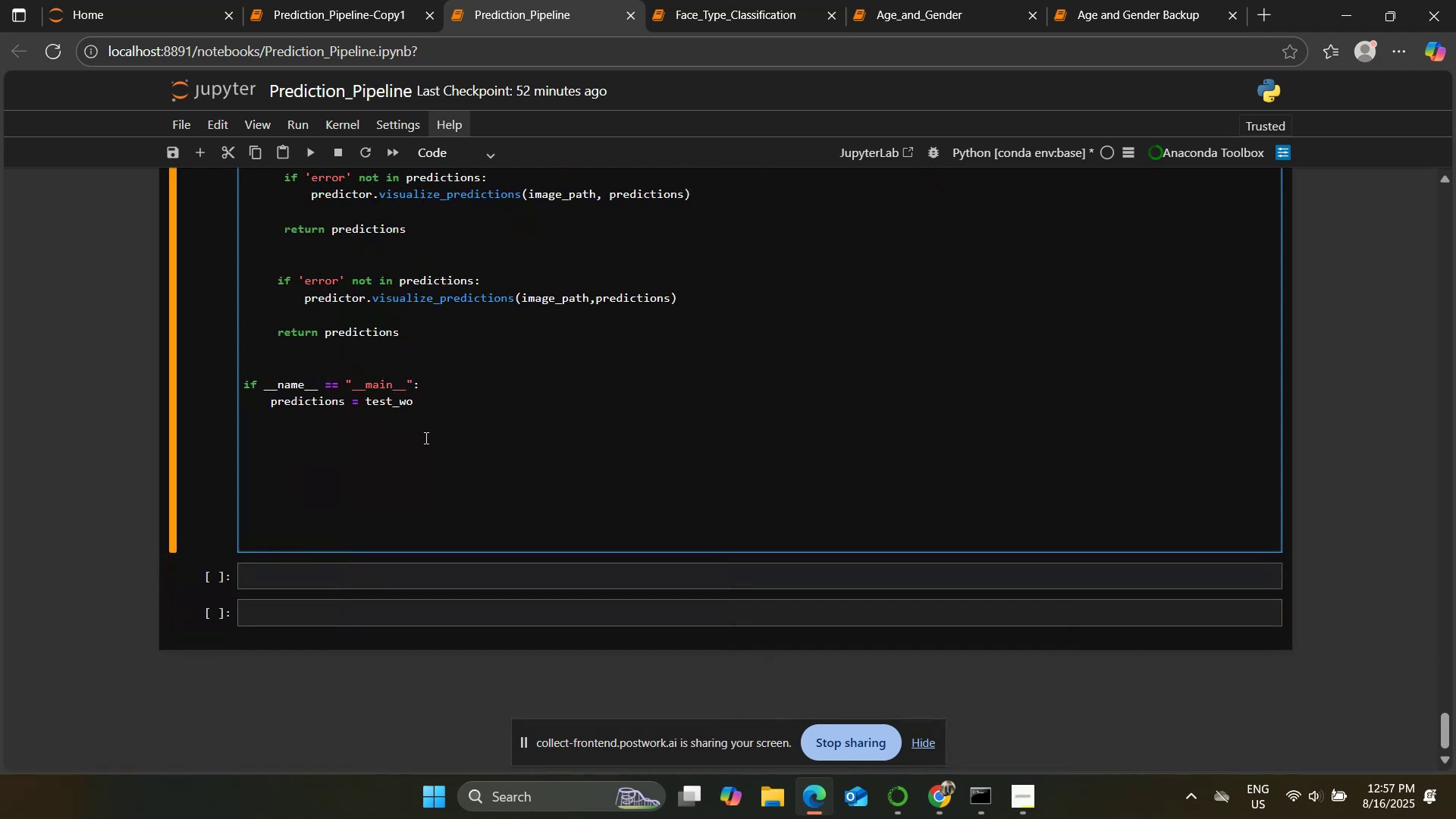 
left_click_drag(start_coordinate=[419, 405], to_coordinate=[368, 399])
 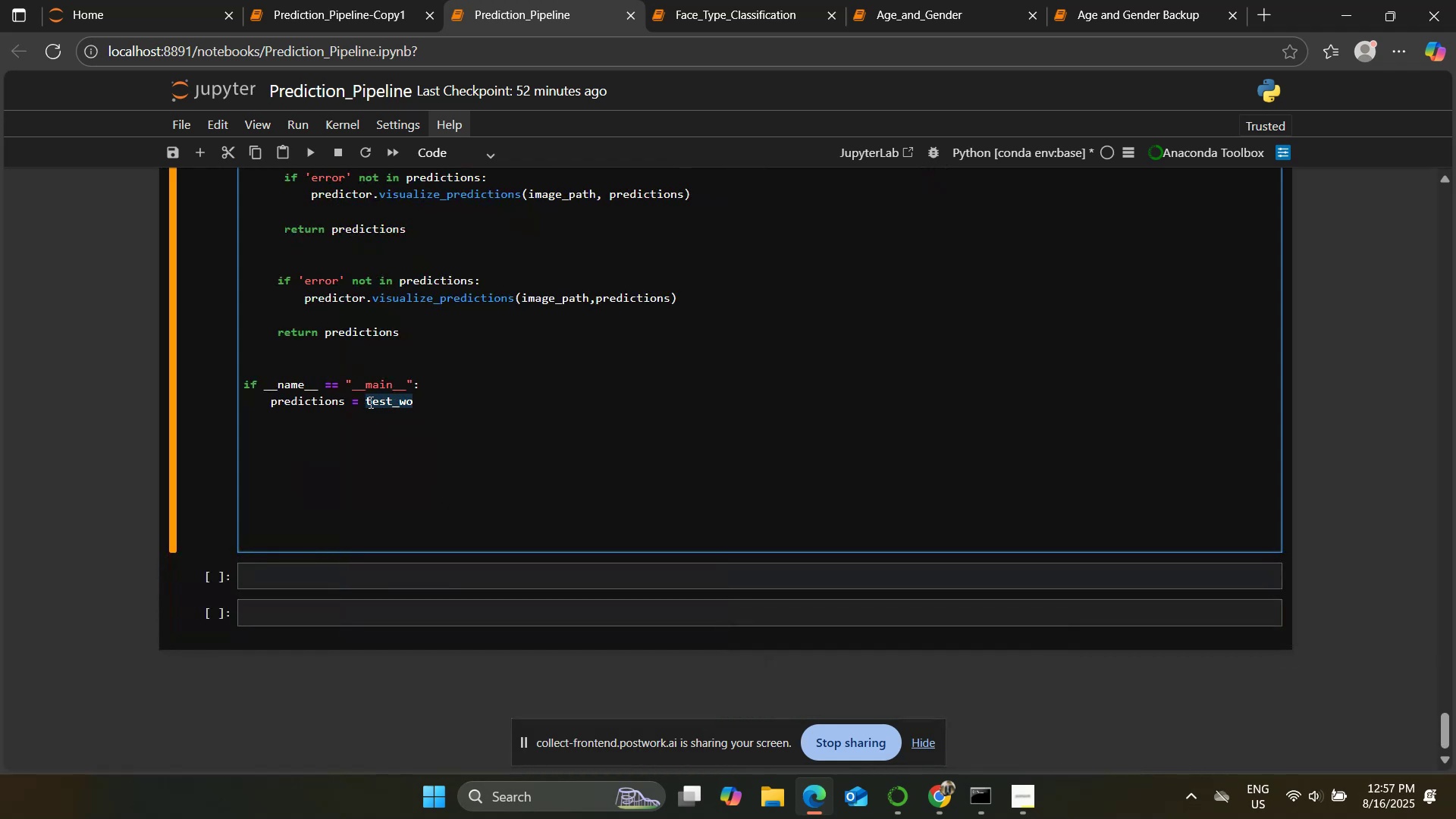 
key(Control+V)
 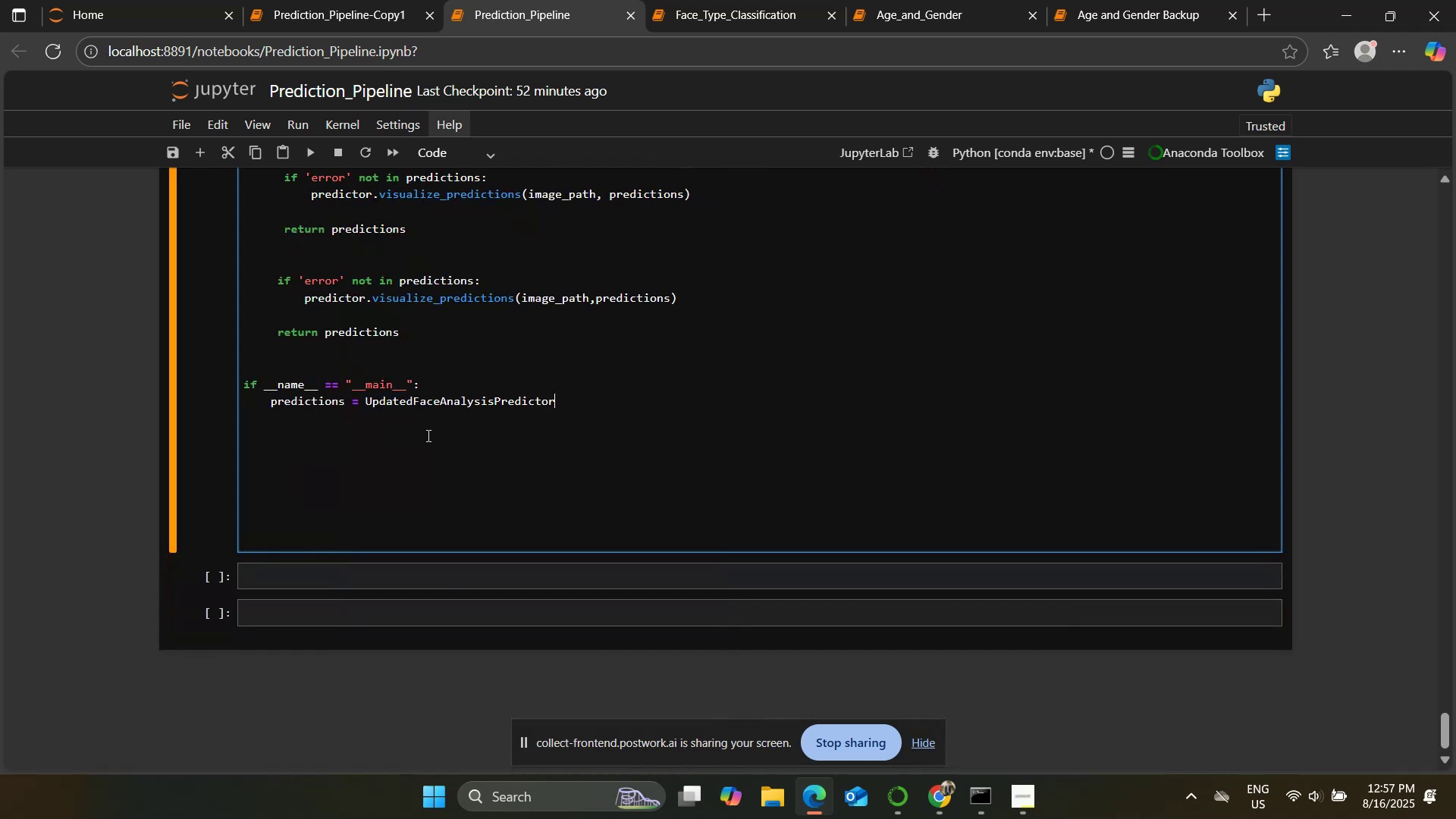 
type(())
 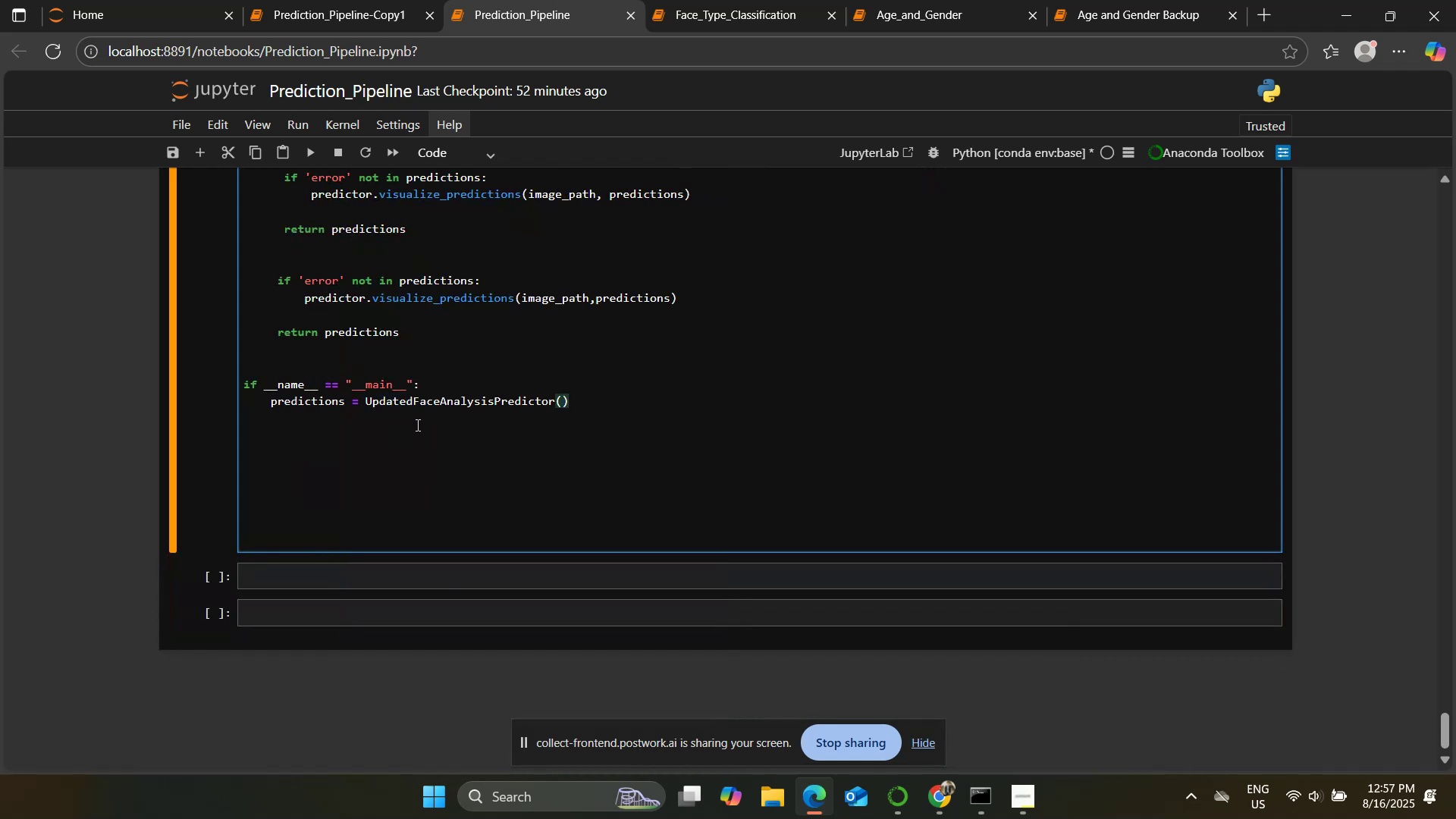 
left_click([391, 444])
 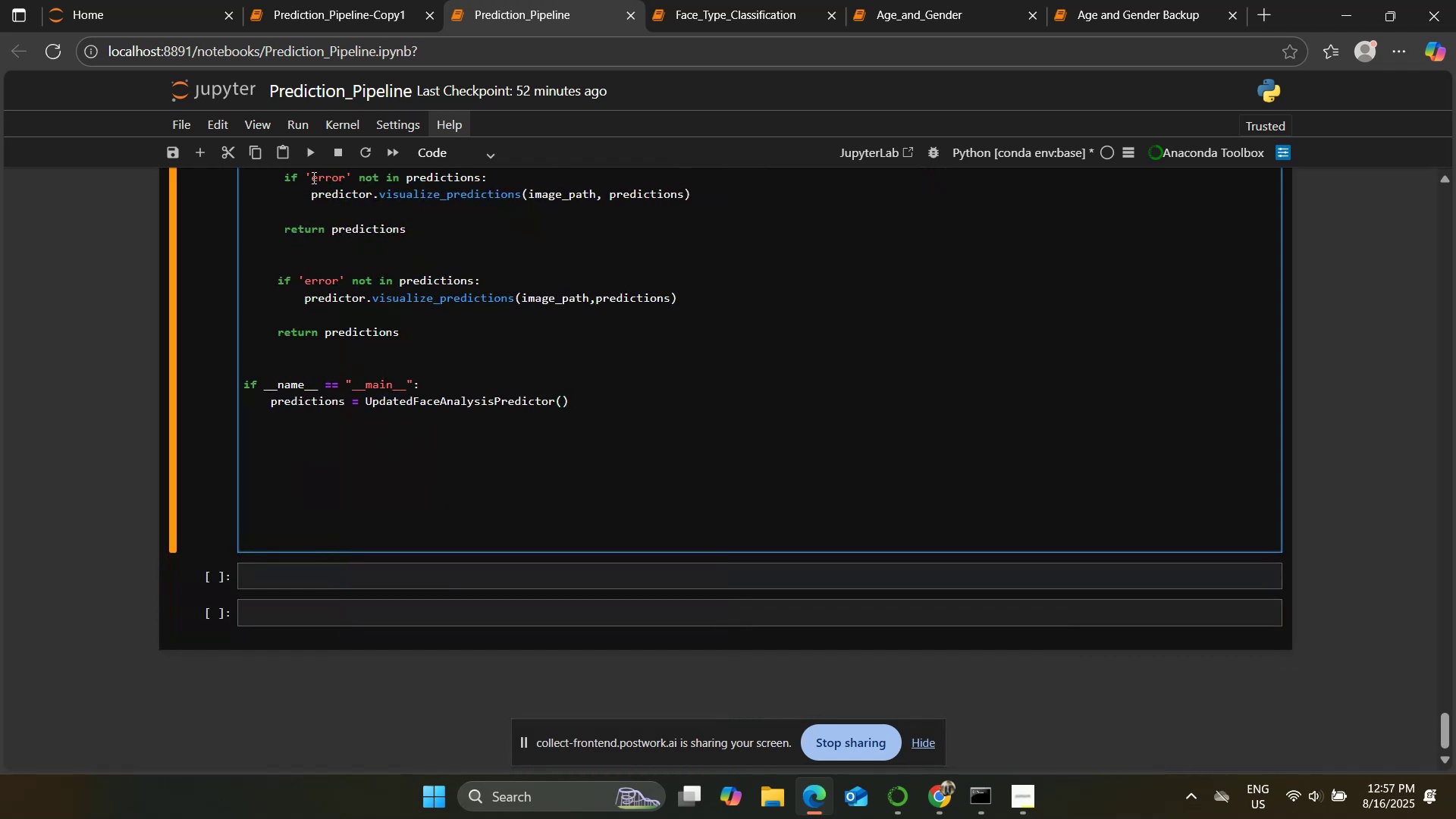 
left_click([309, 157])
 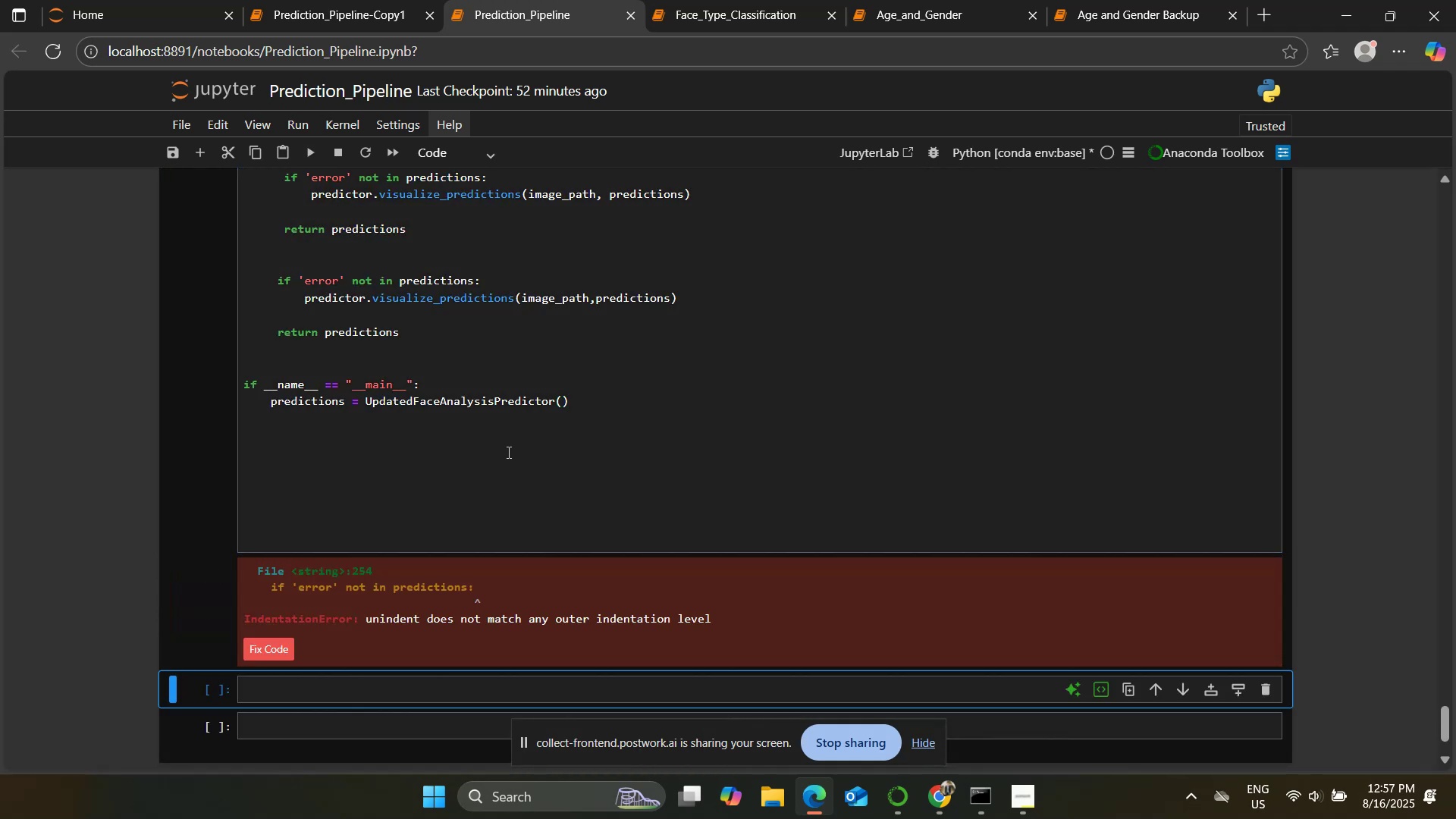 
scroll: coordinate [507, 452], scroll_direction: up, amount: 1.0
 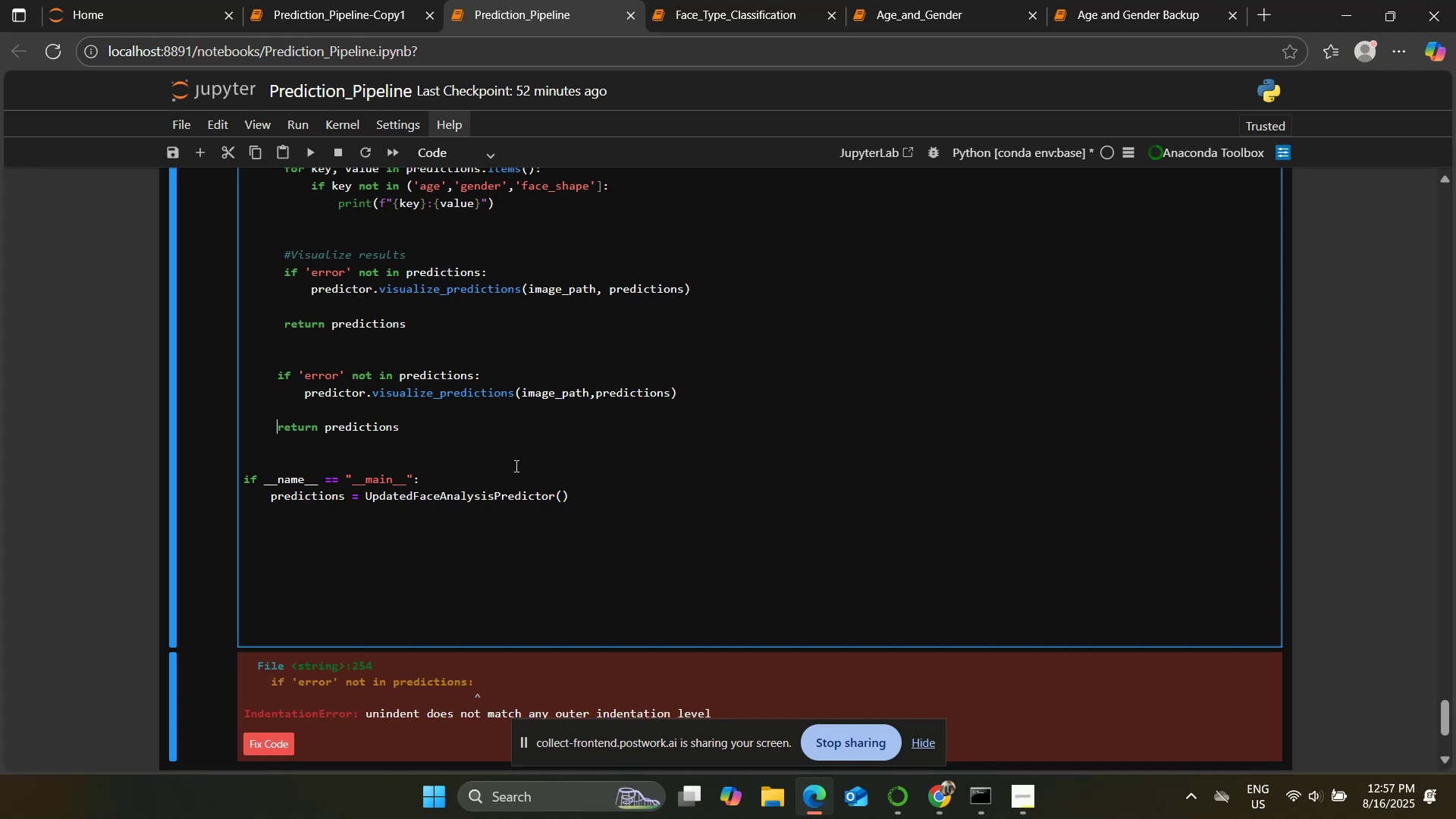 
wait(36.47)
 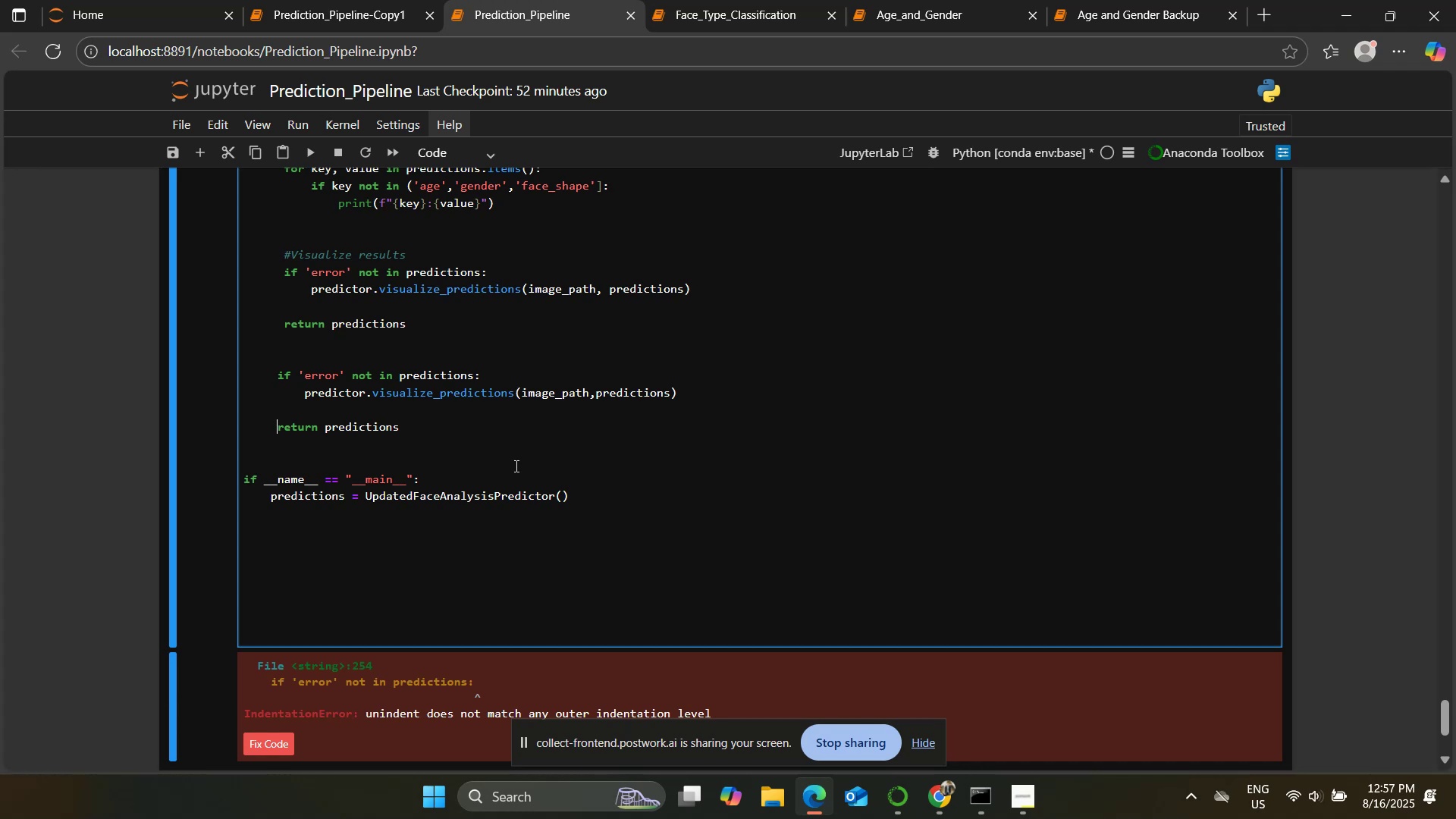 
scroll: coordinate [521, 462], scroll_direction: down, amount: 1.0
 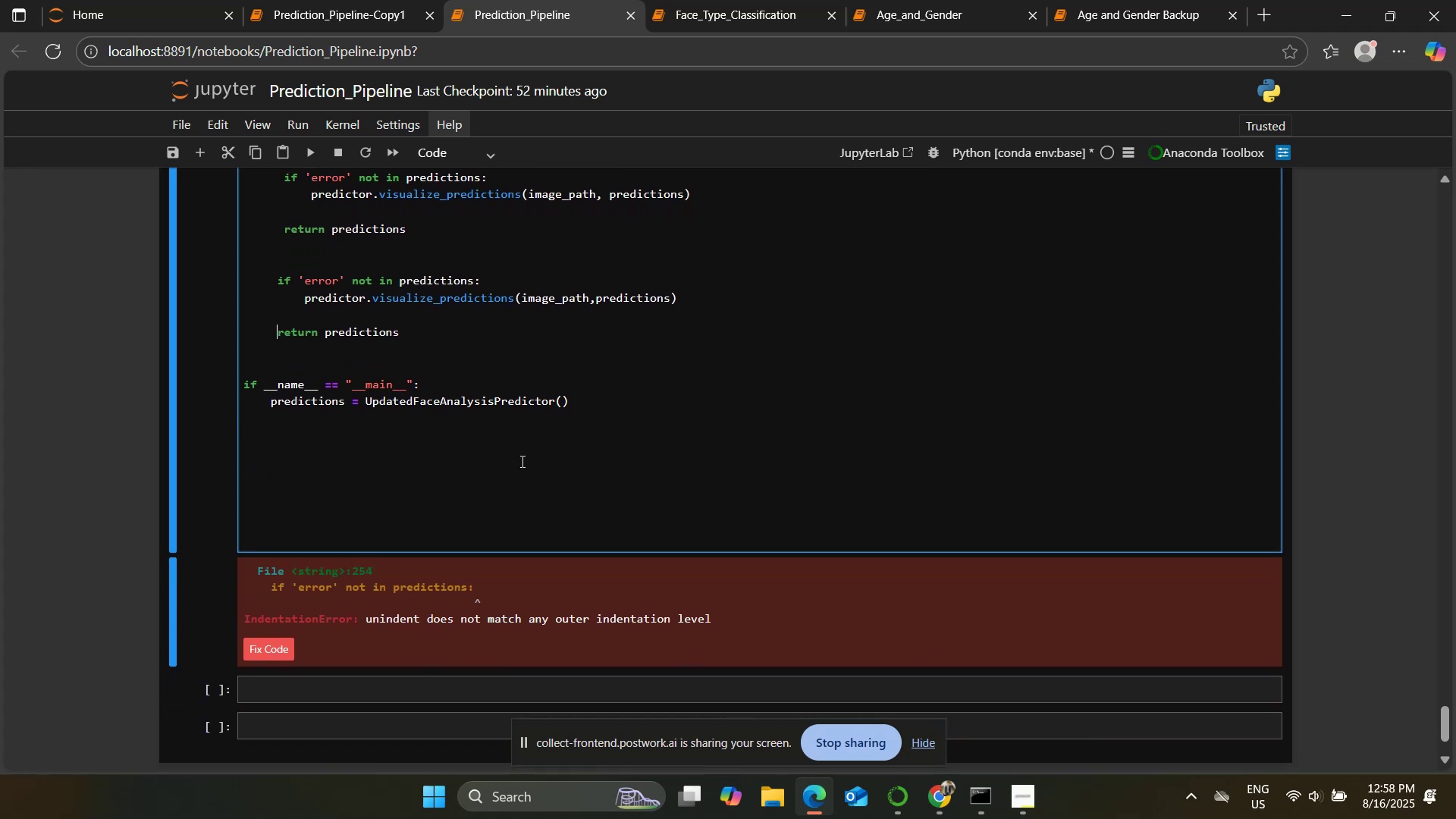 
scroll: coordinate [521, 461], scroll_direction: up, amount: 1.0
 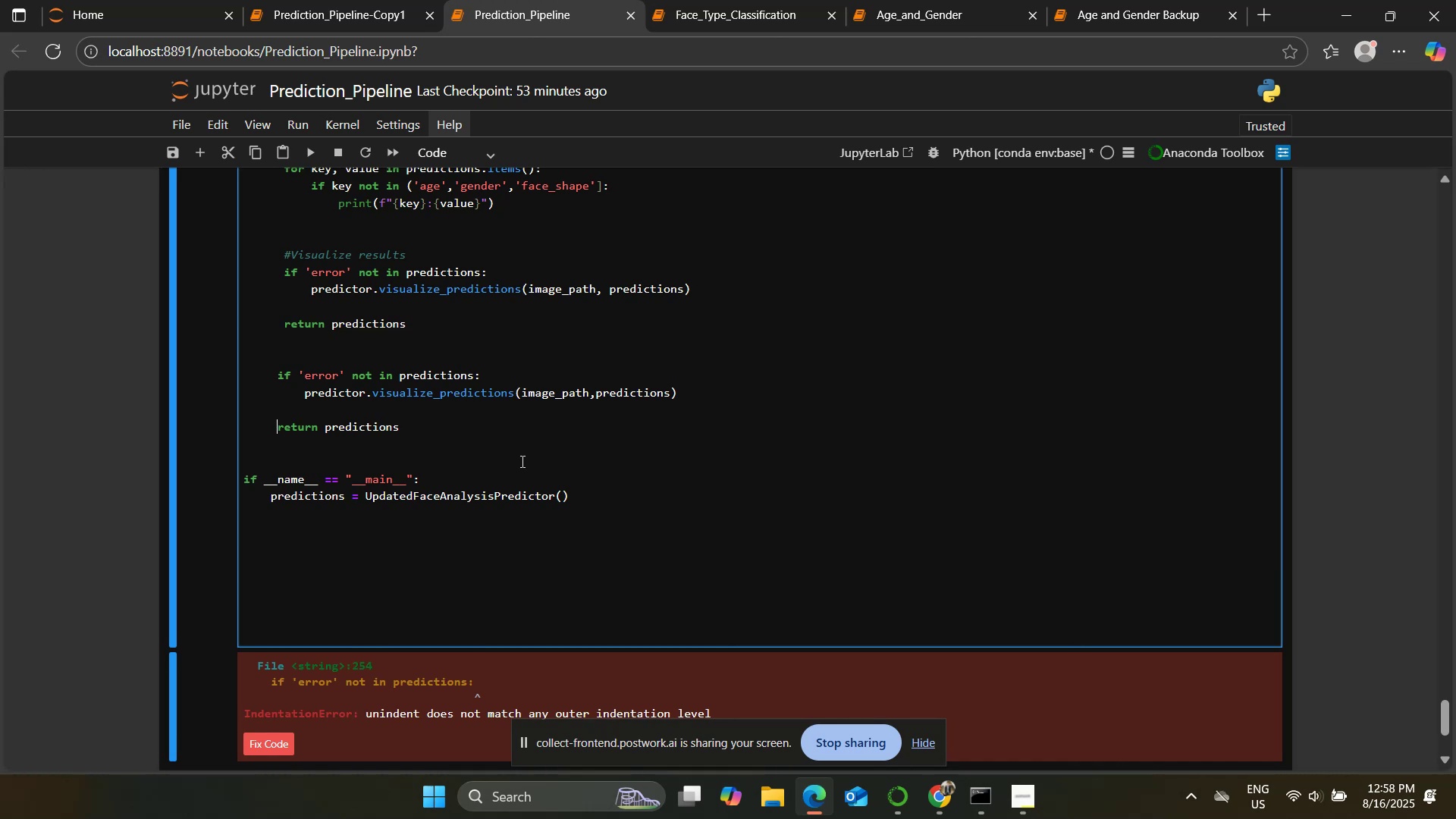 
wait(15.38)
 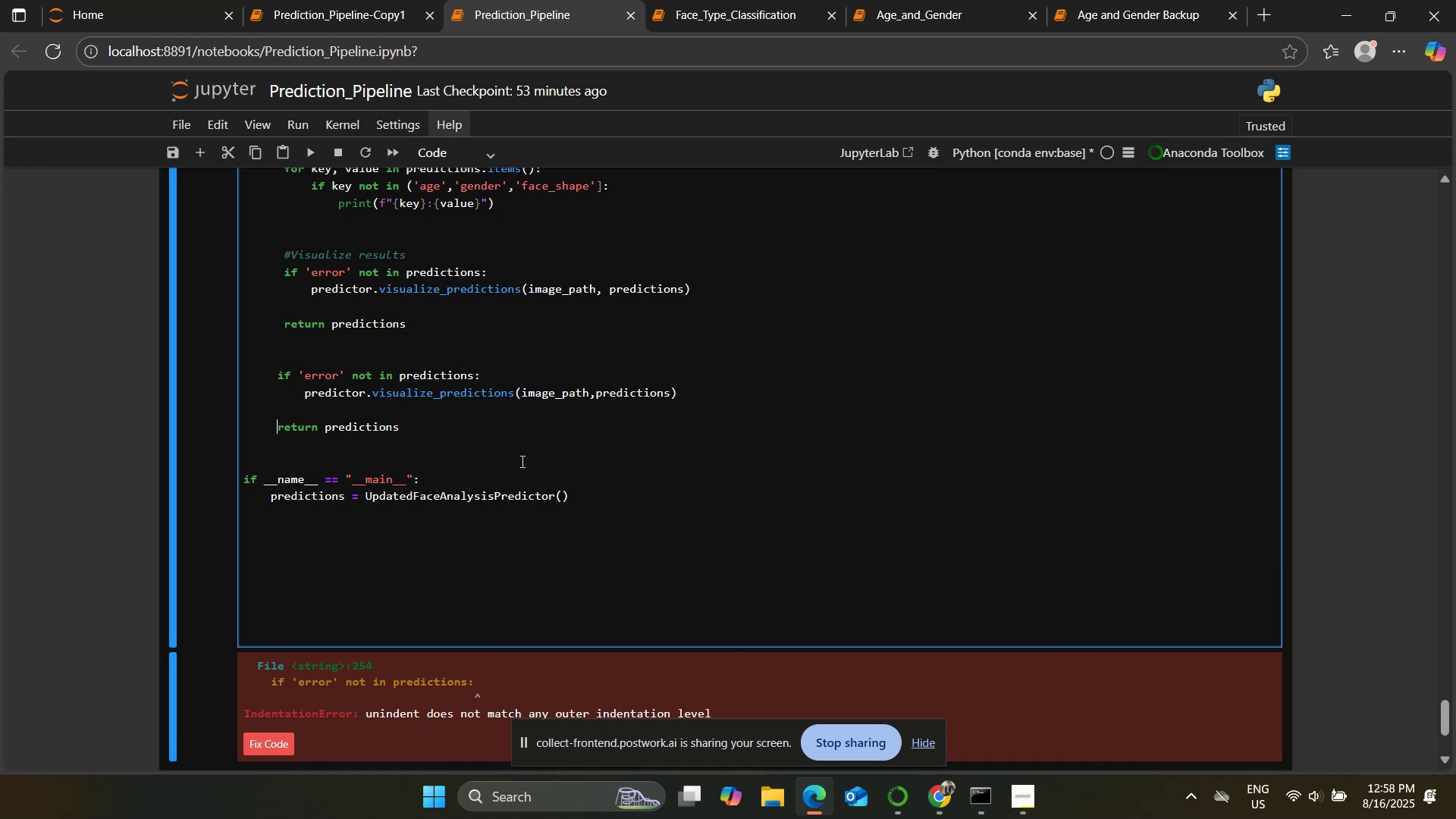 
scroll: coordinate [521, 461], scroll_direction: down, amount: 1.0
 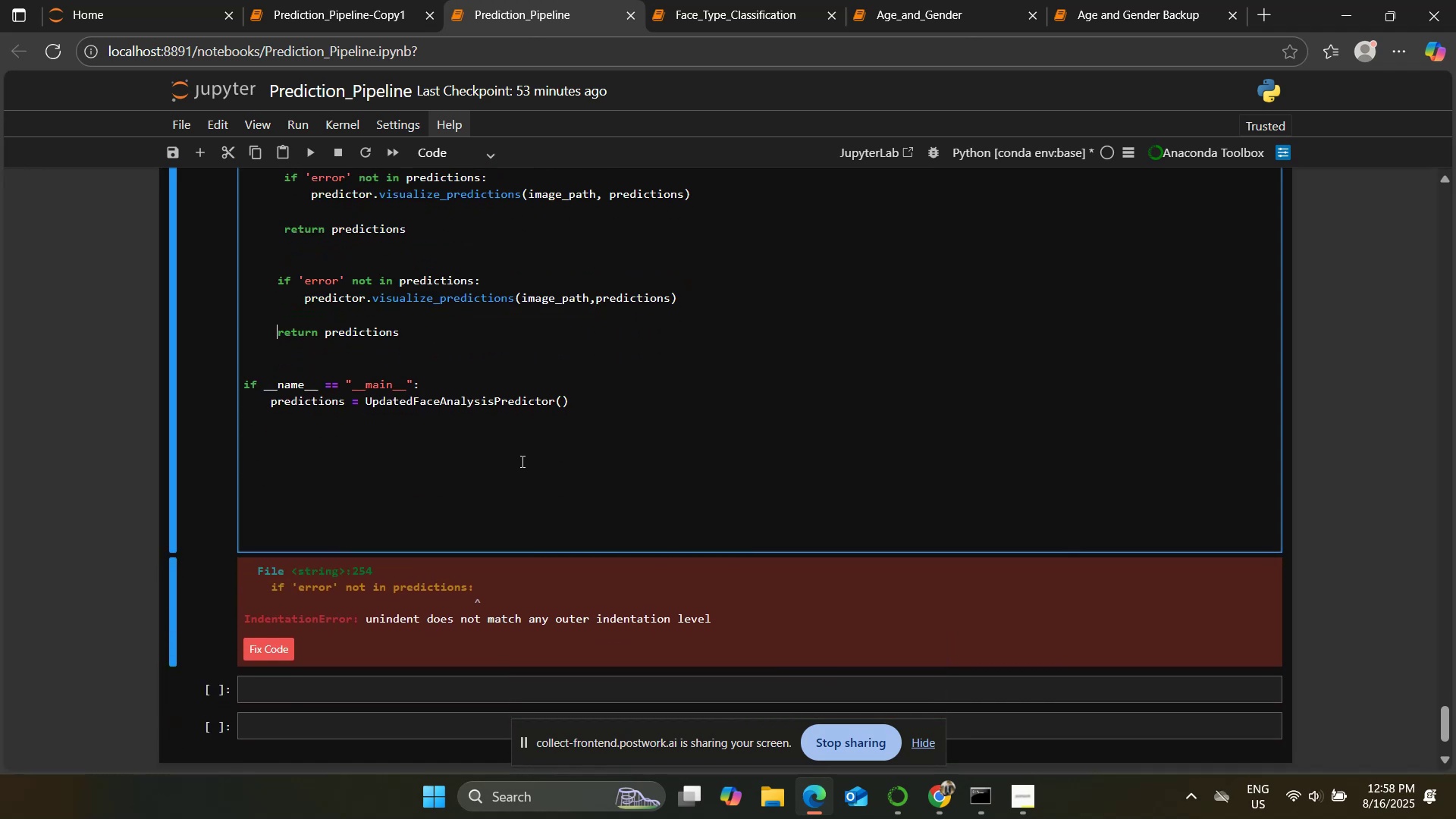 
scroll: coordinate [521, 461], scroll_direction: up, amount: 1.0
 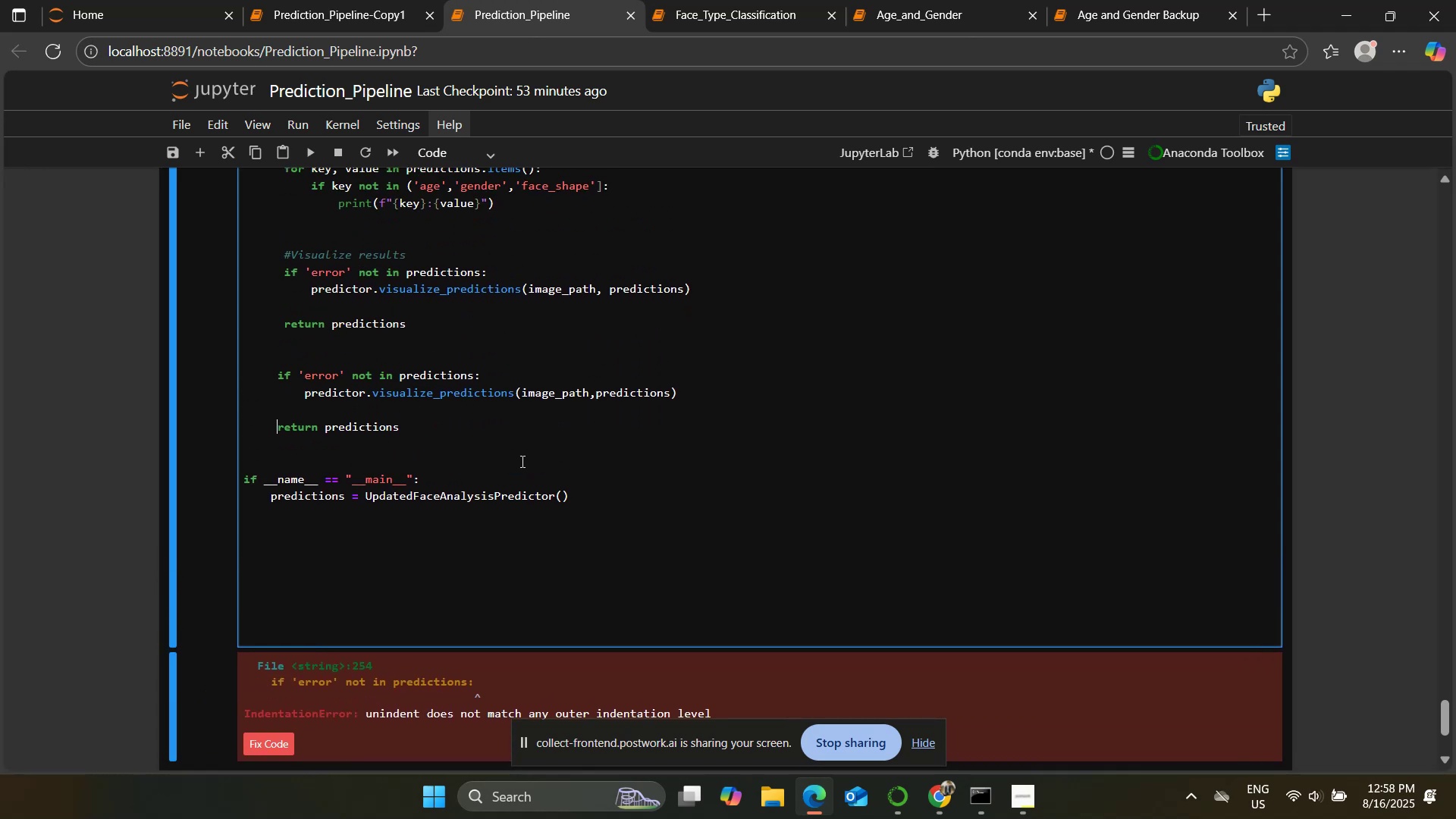 
left_click_drag(start_coordinate=[689, 391], to_coordinate=[277, 377])
 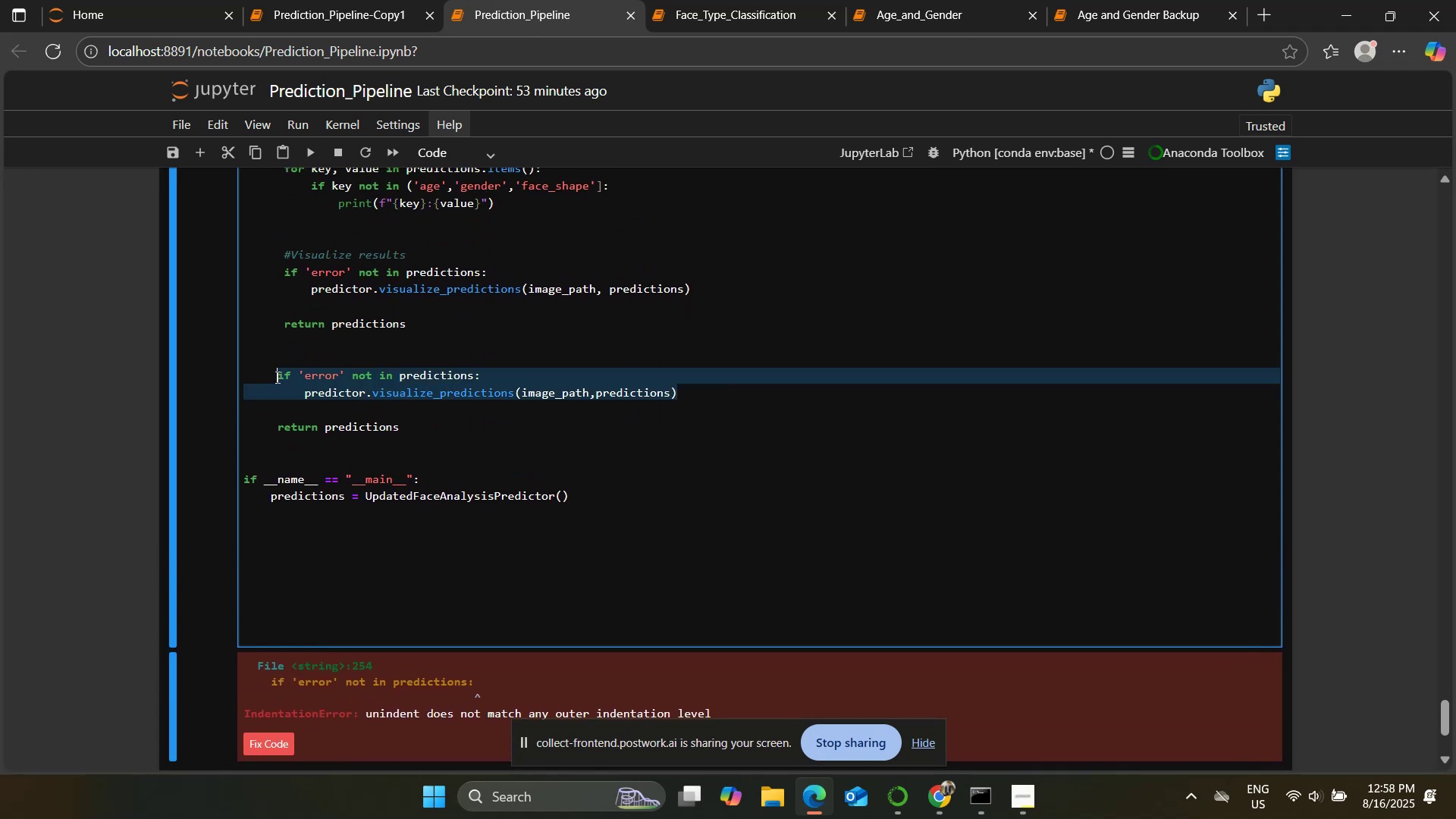 
key(Backspace)
 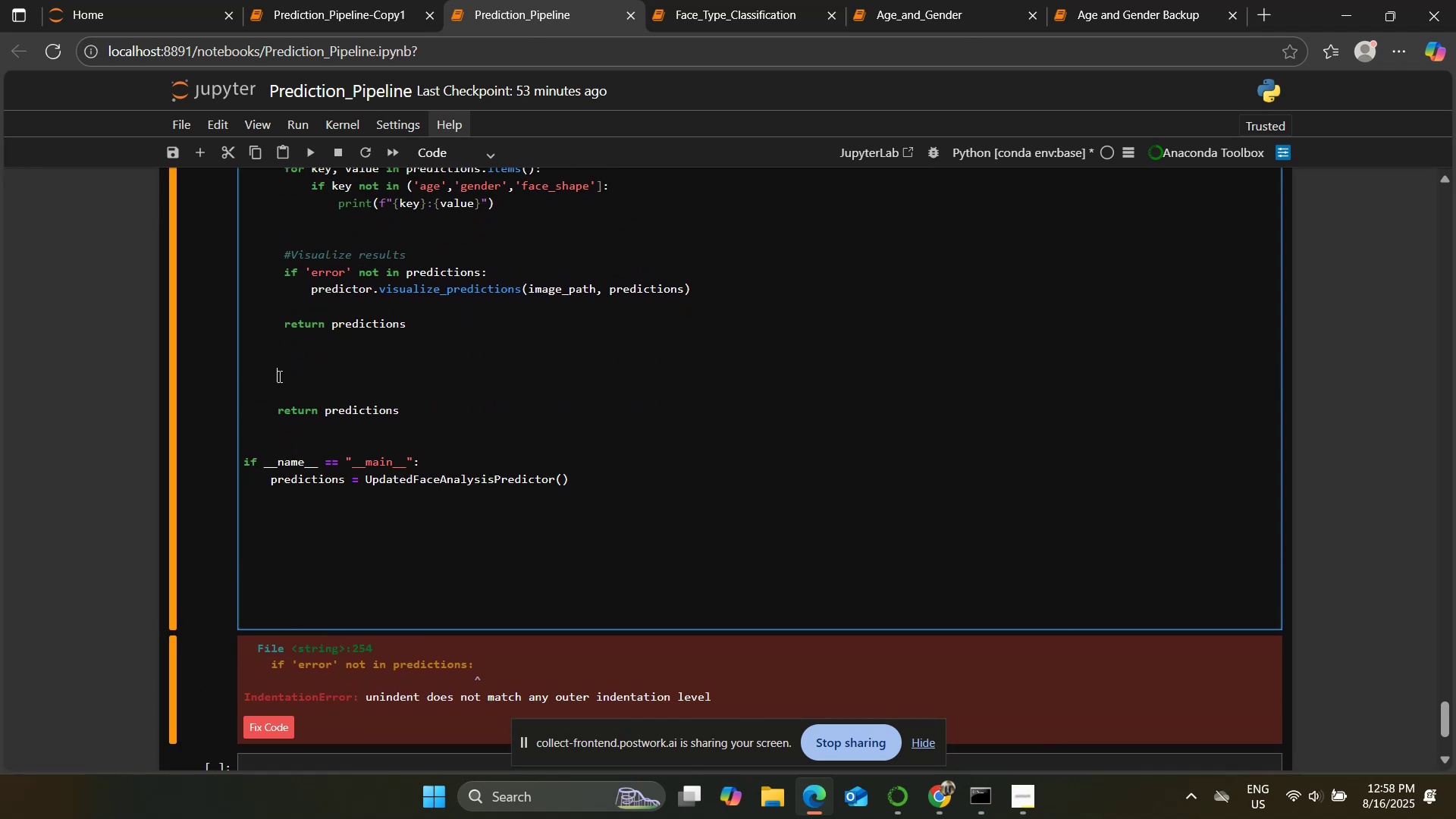 
key(Backspace)
 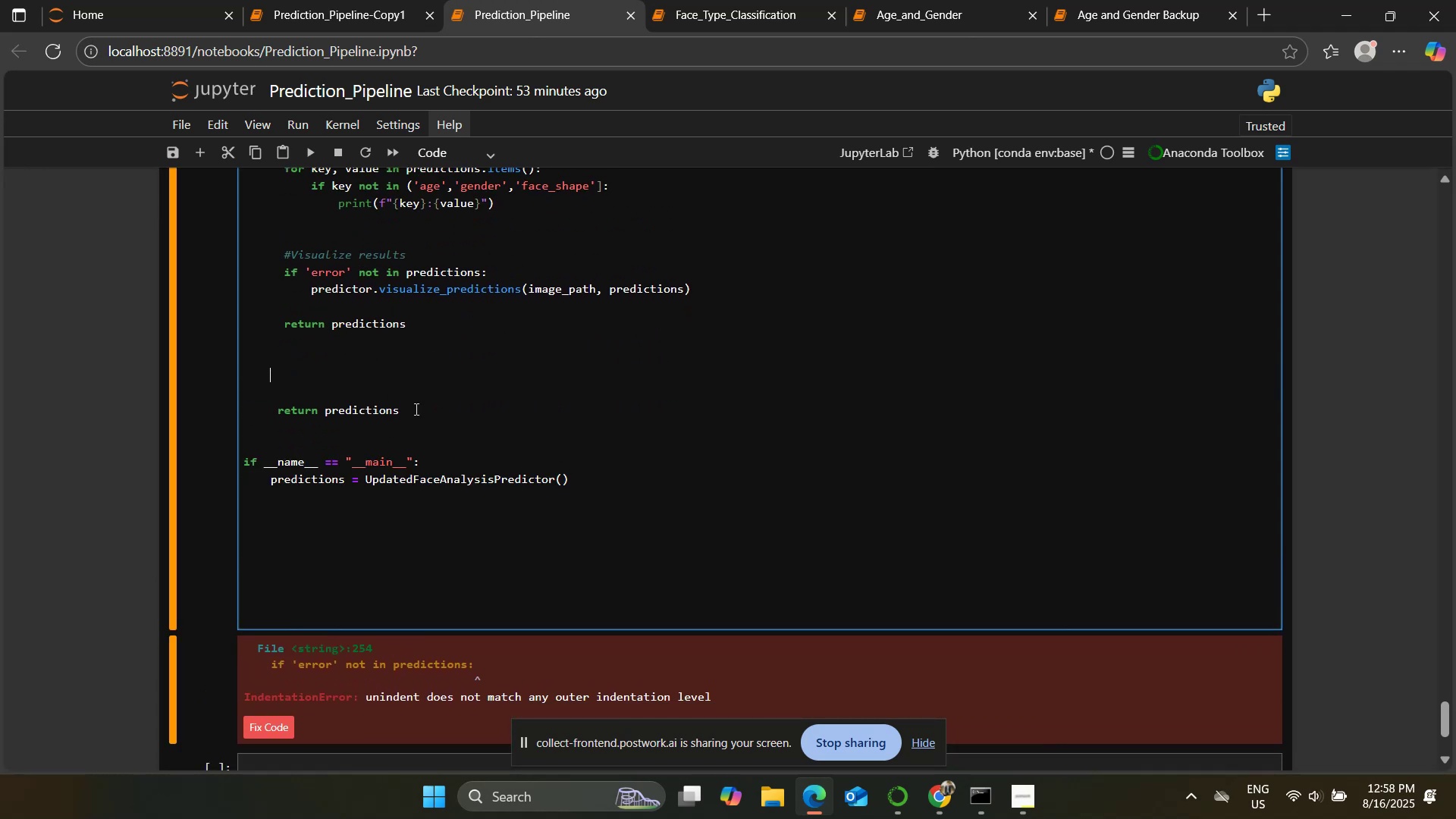 
key(Backspace)
 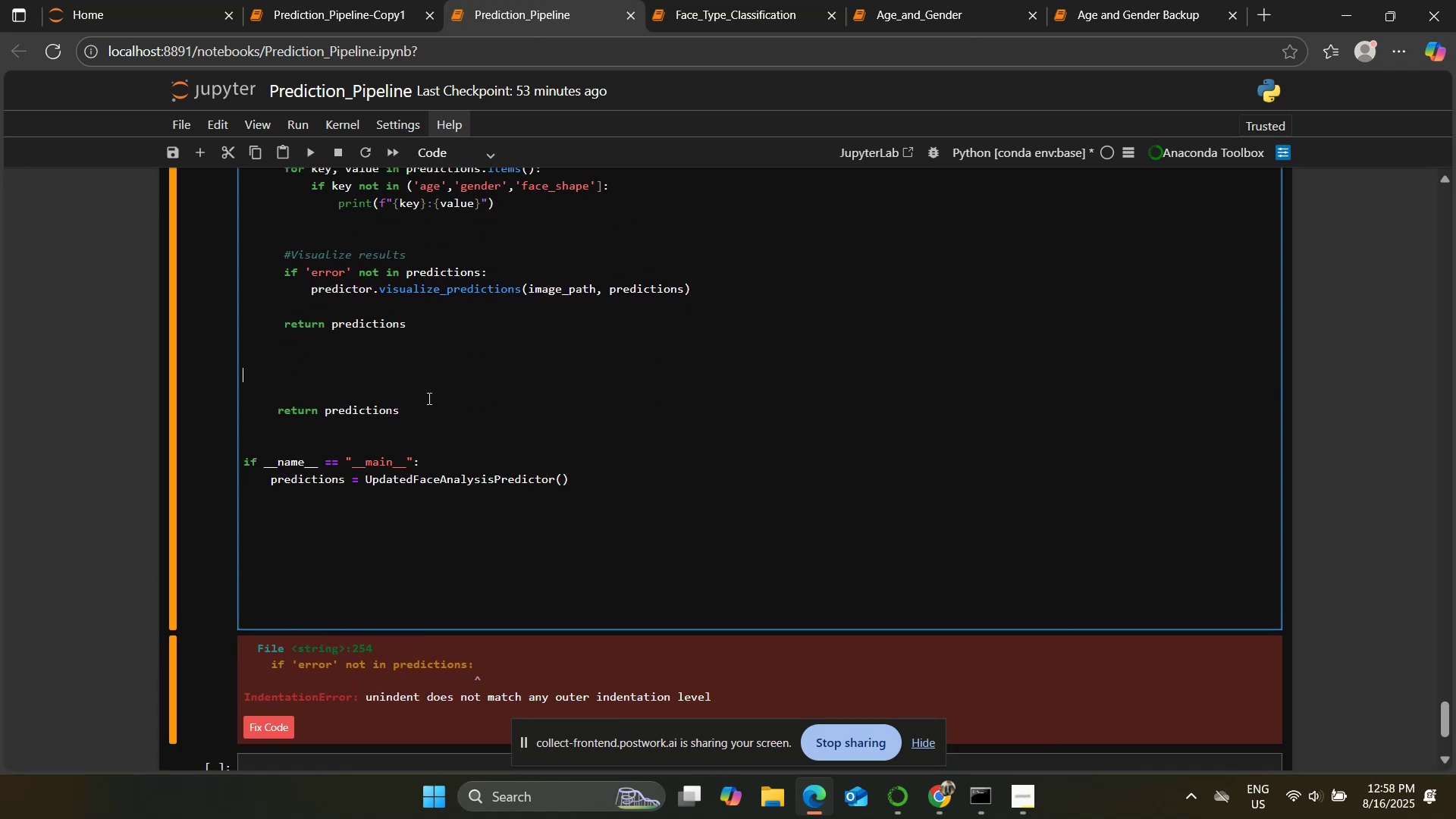 
key(Backspace)
 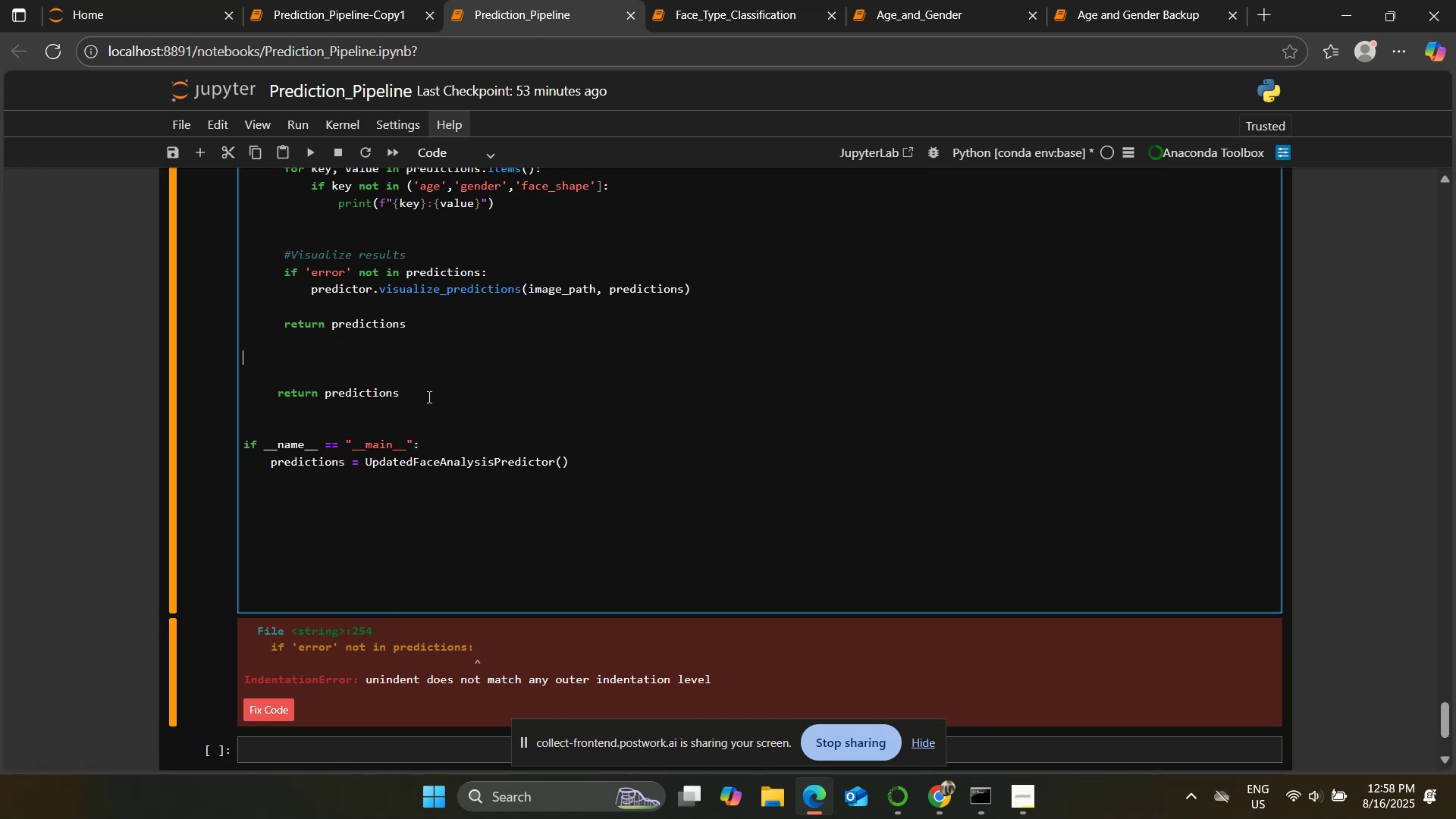 
left_click_drag(start_coordinate=[420, 393], to_coordinate=[221, 370])
 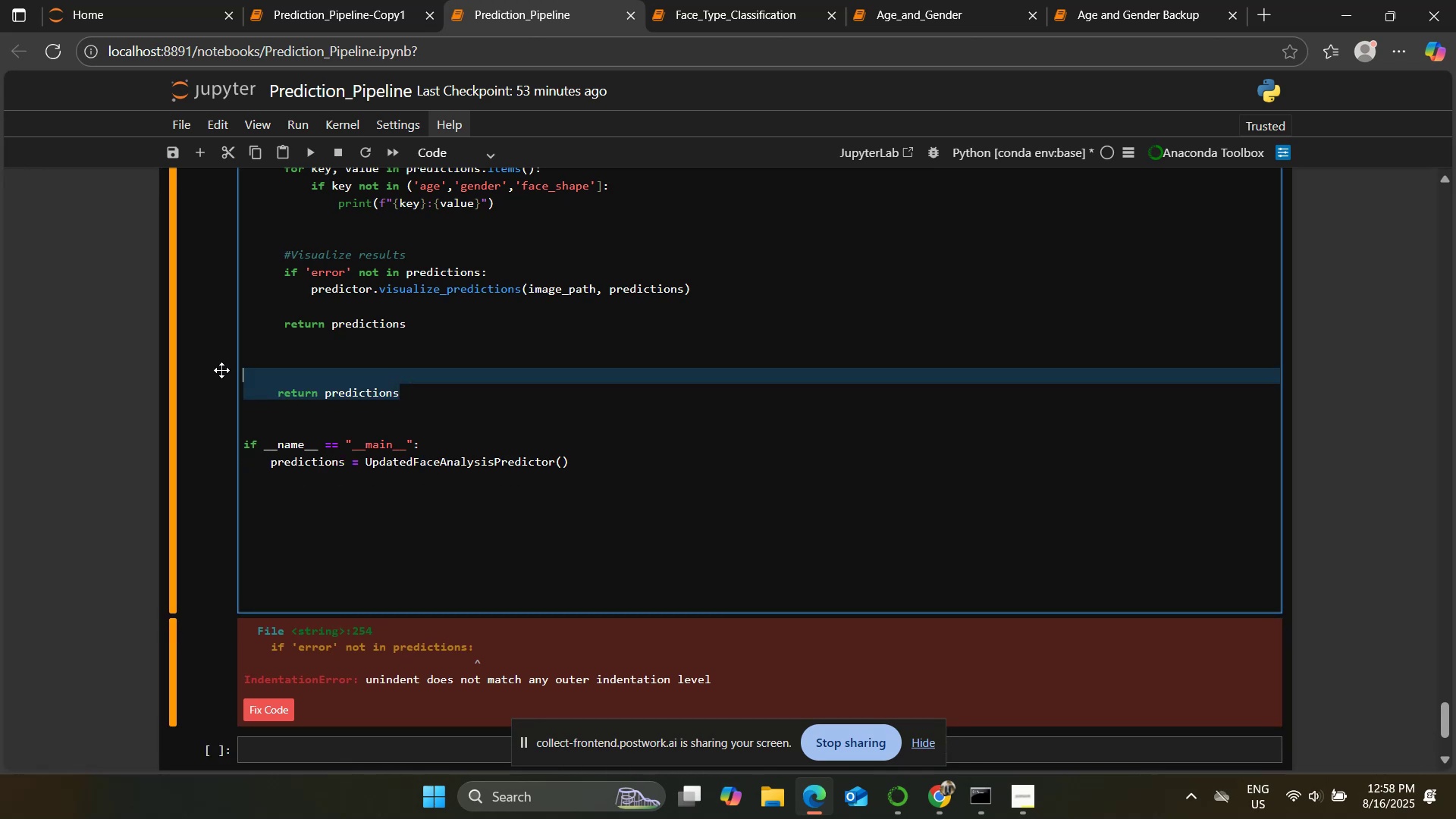 
key(Backspace)
 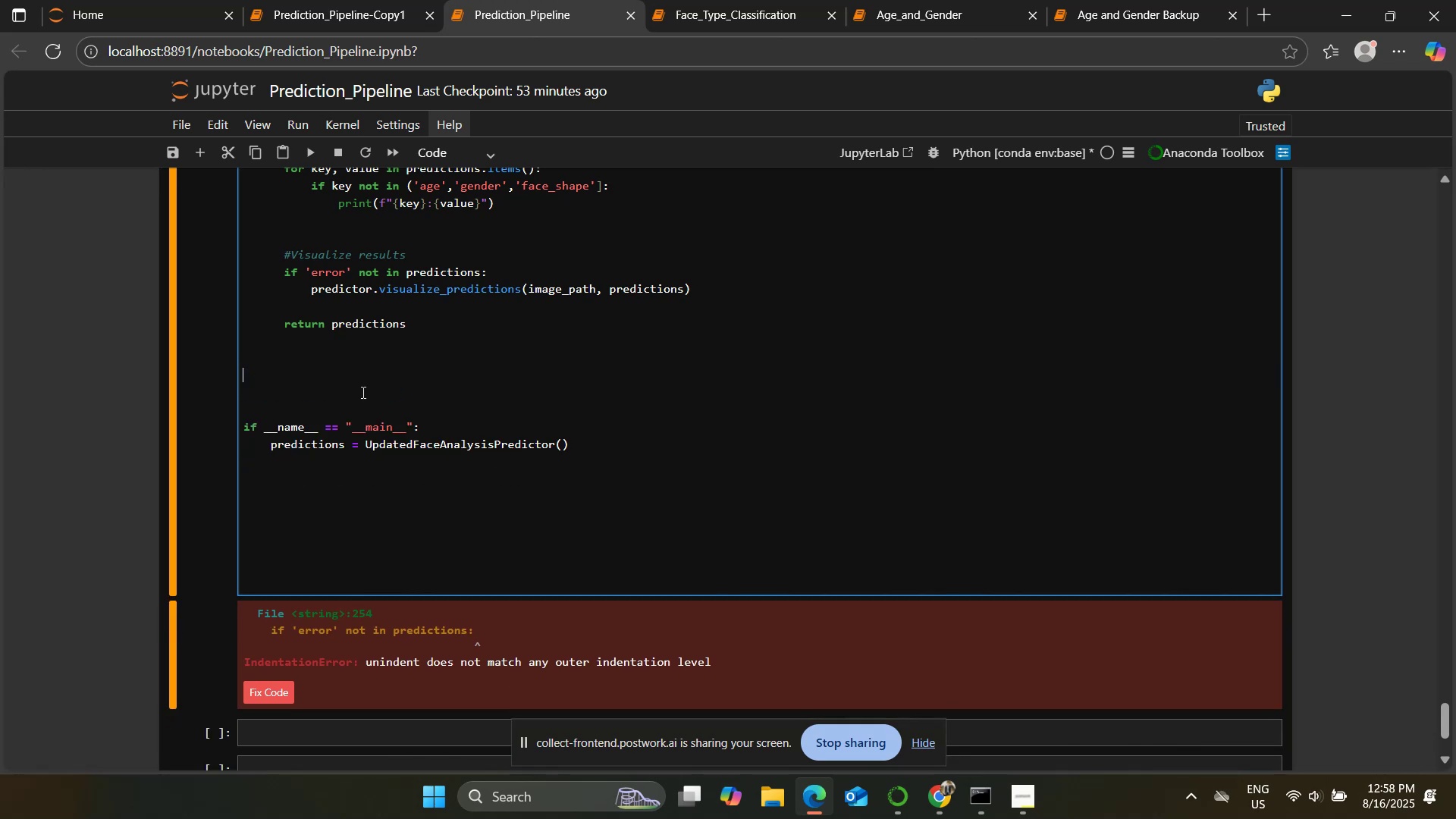 
key(Backspace)
 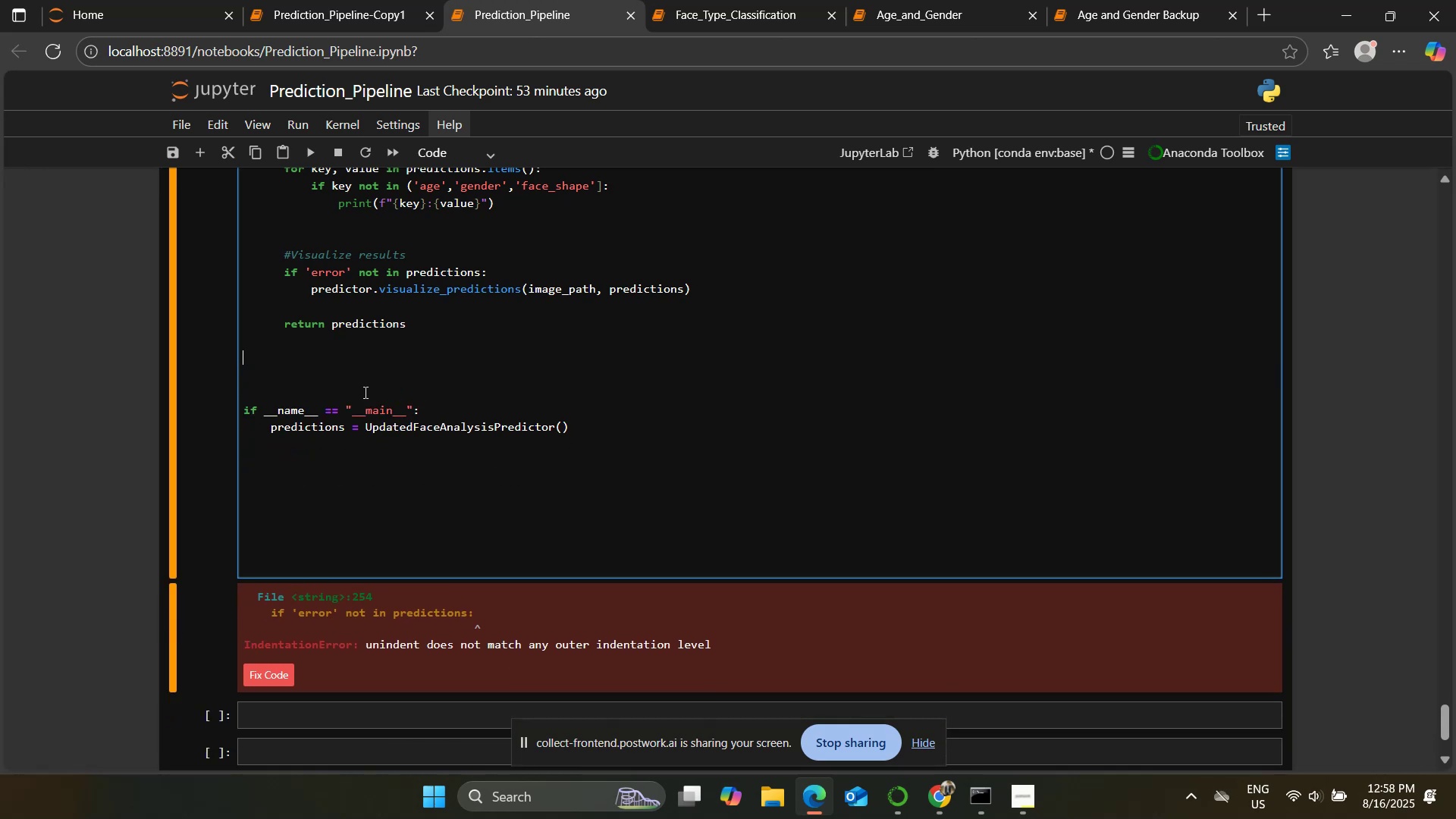 
key(Backspace)
 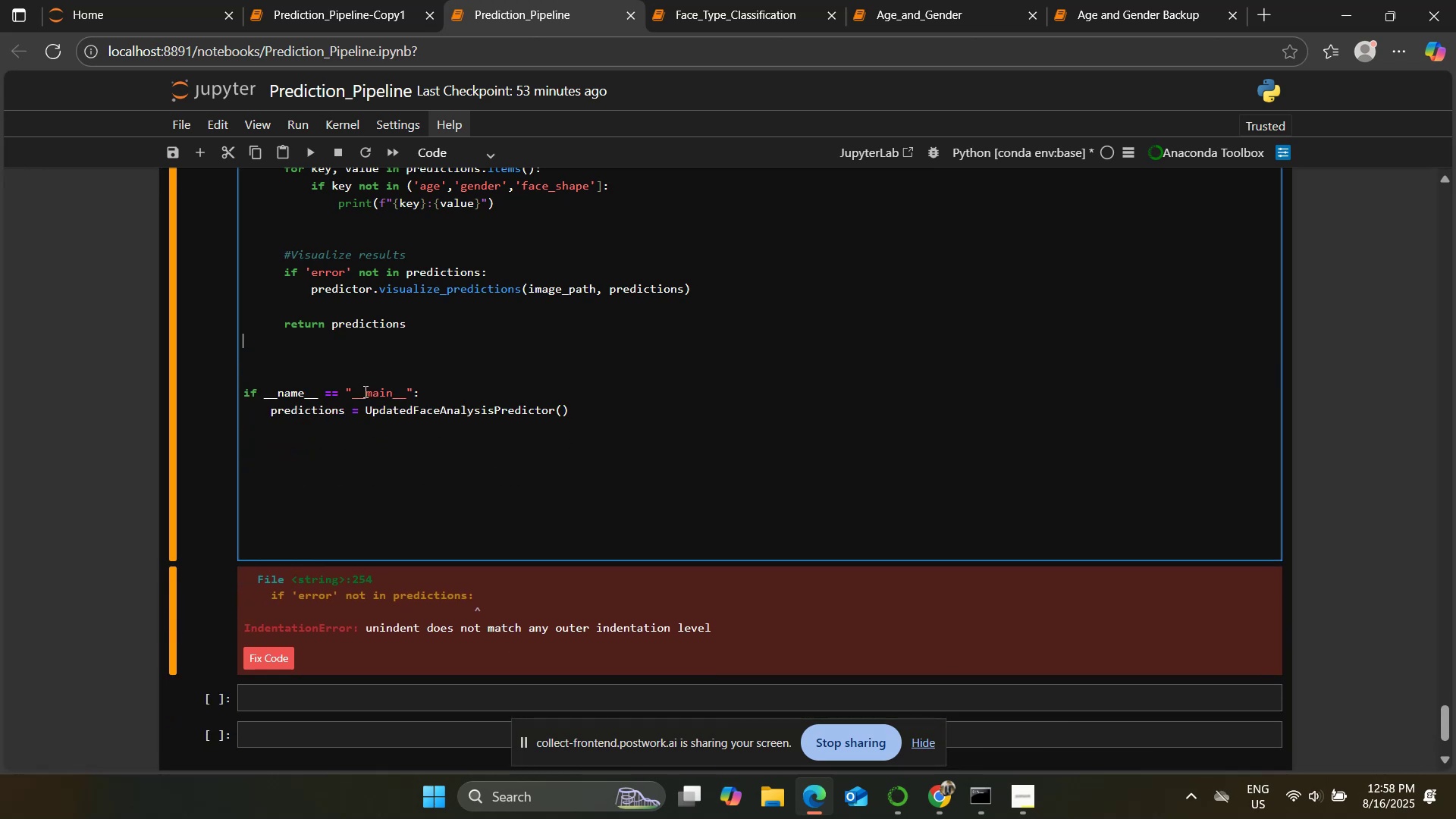 
key(Backspace)
 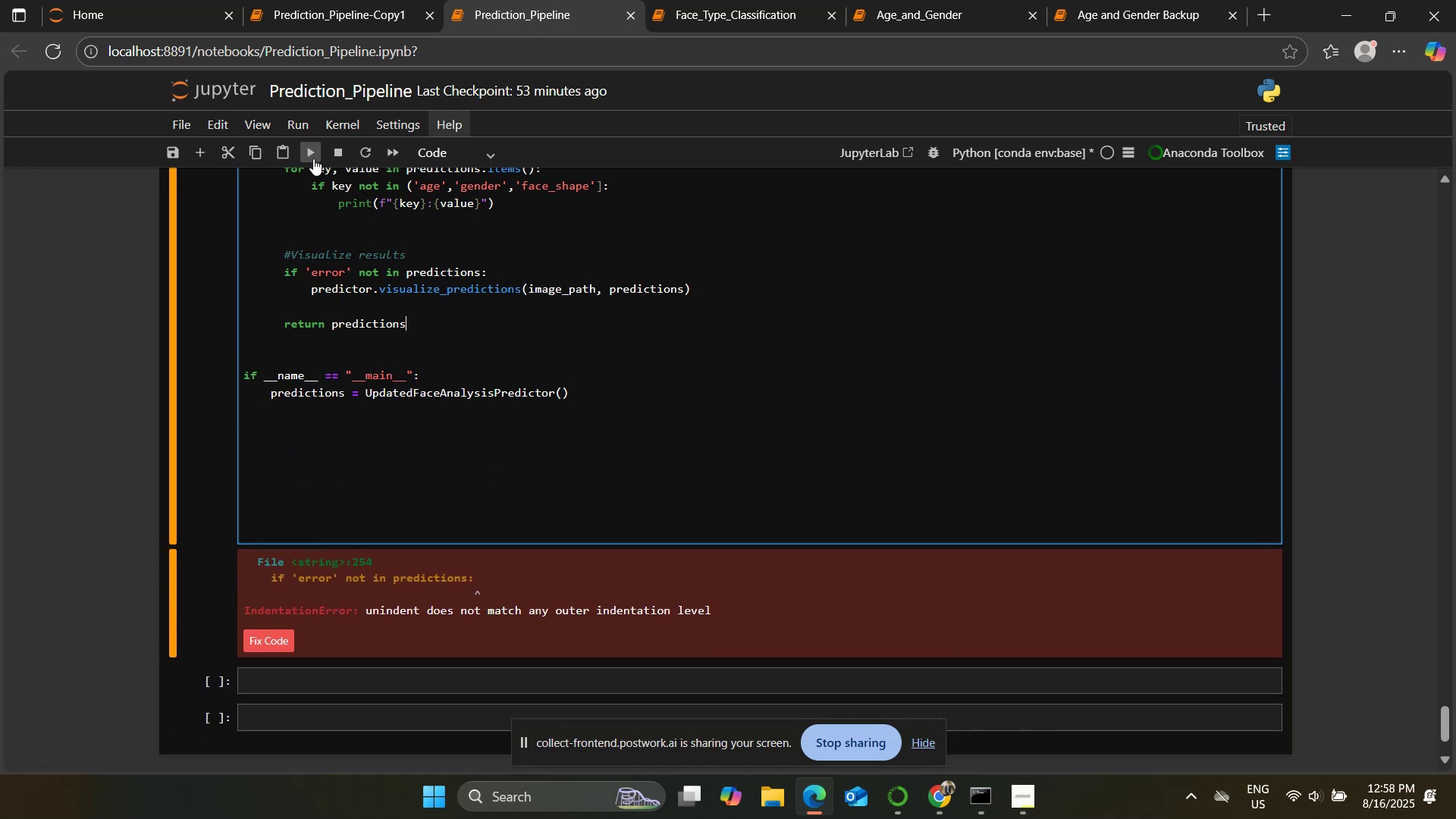 
left_click([309, 151])
 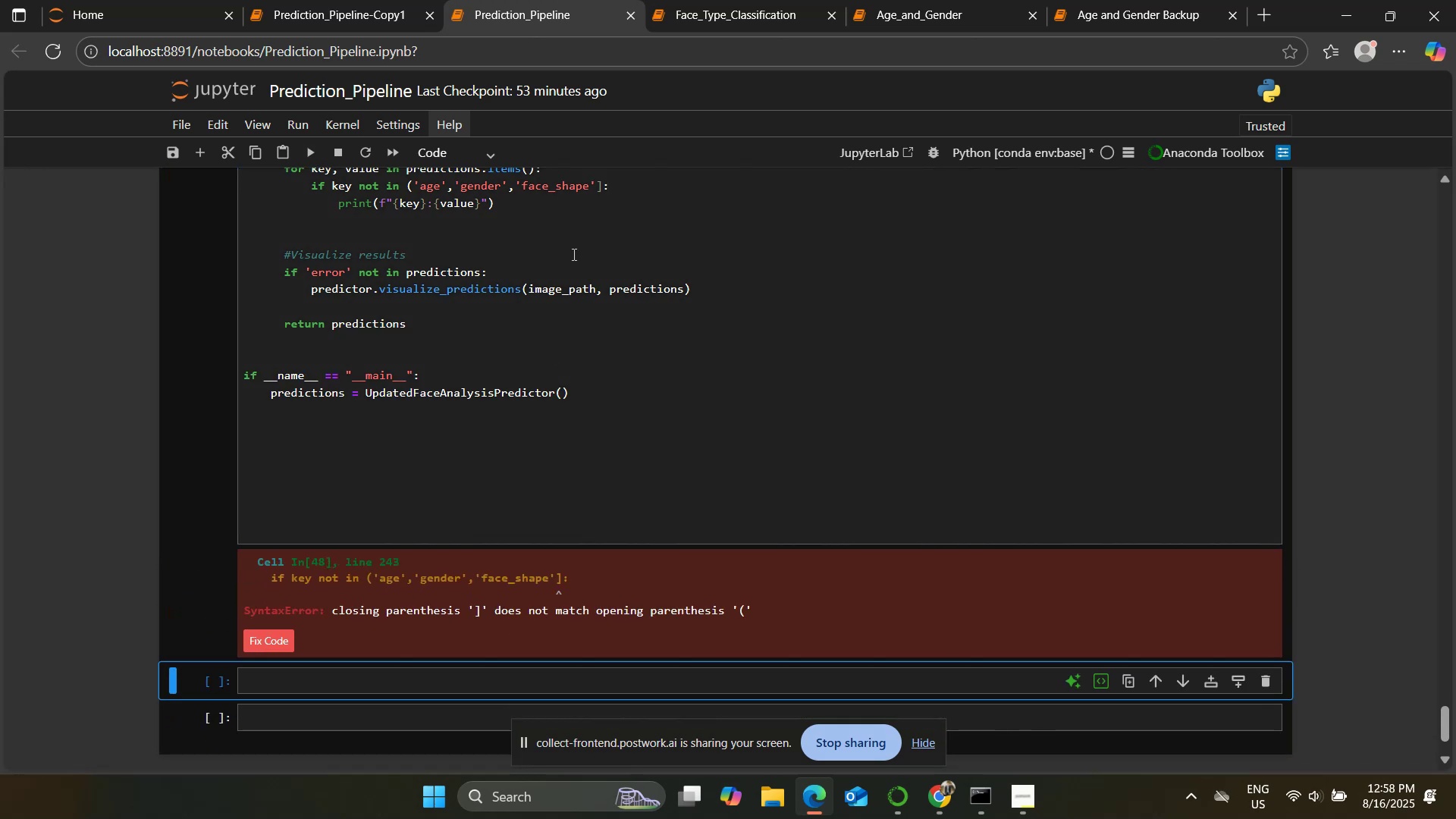 
wait(7.85)
 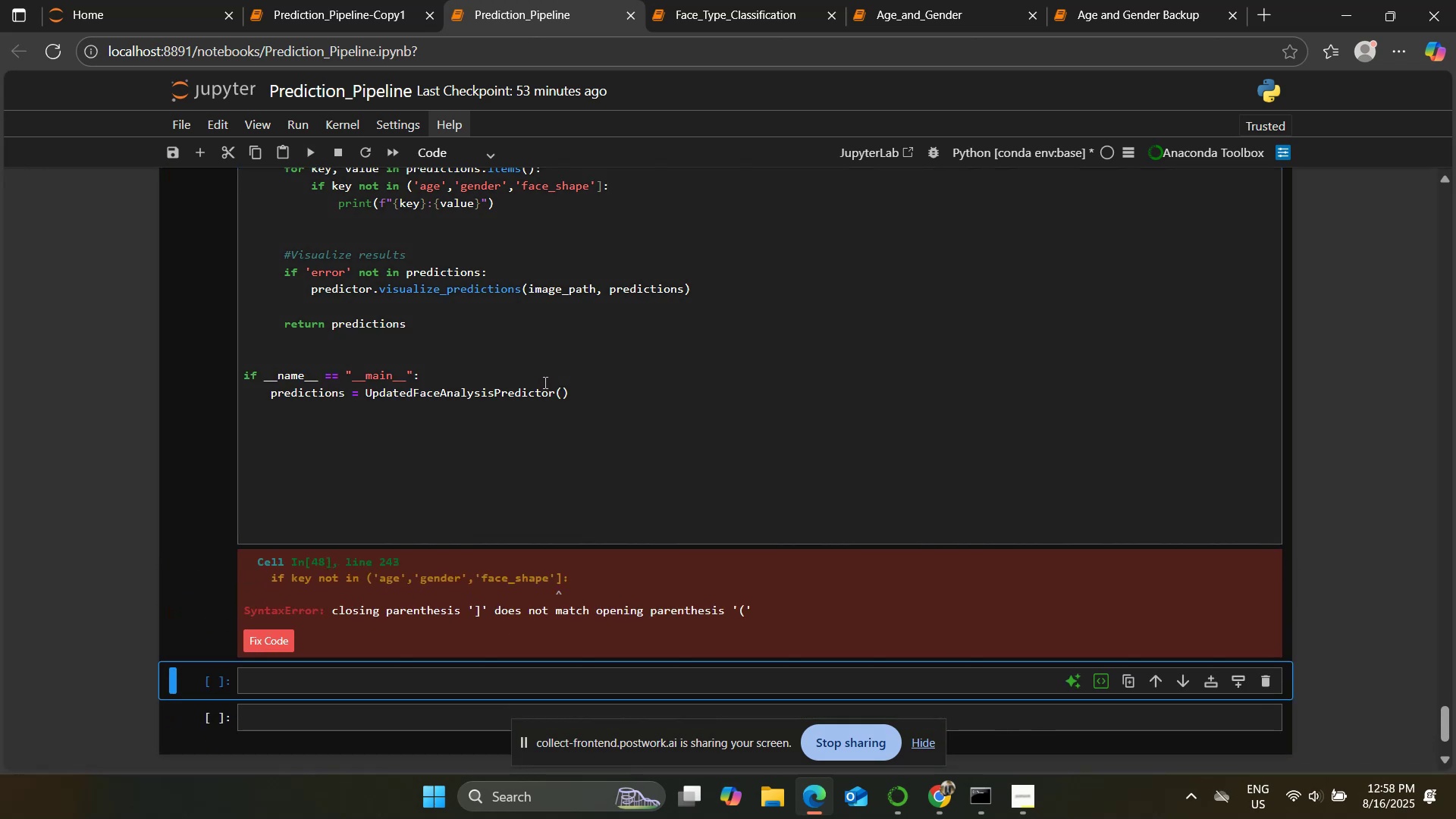 
left_click([411, 183])
 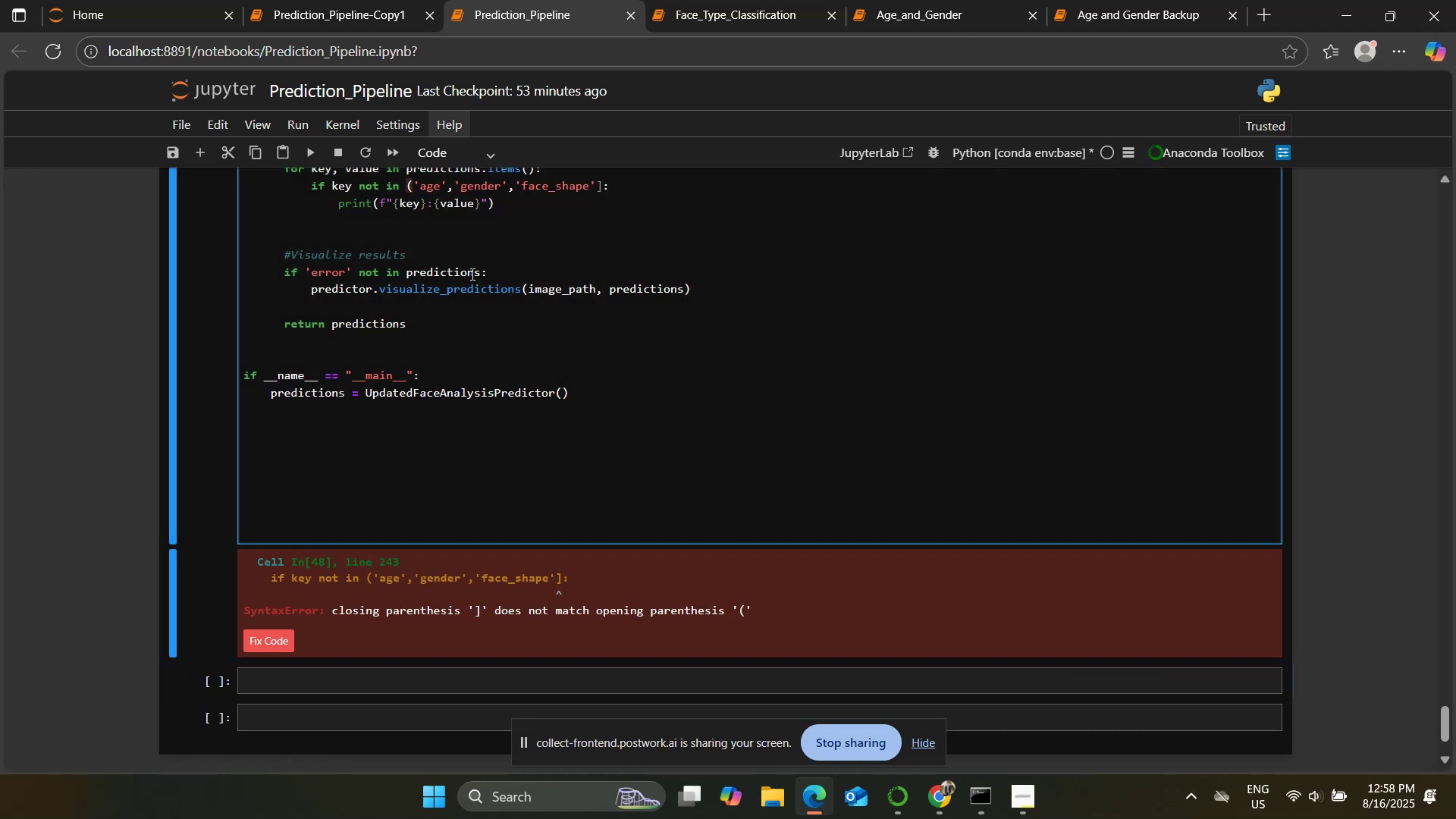 
key(Backspace)
 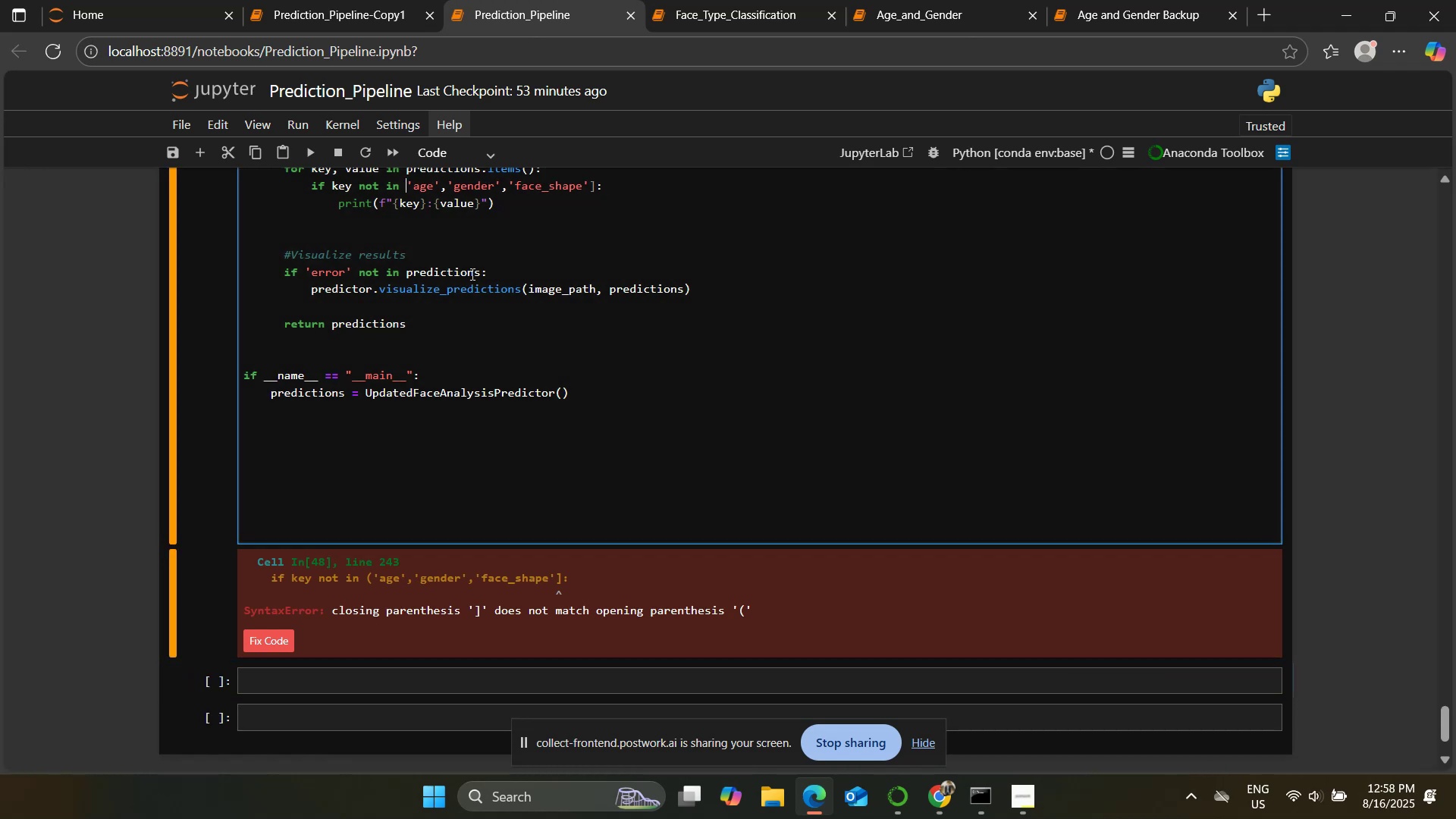 
key(BracketLeft)
 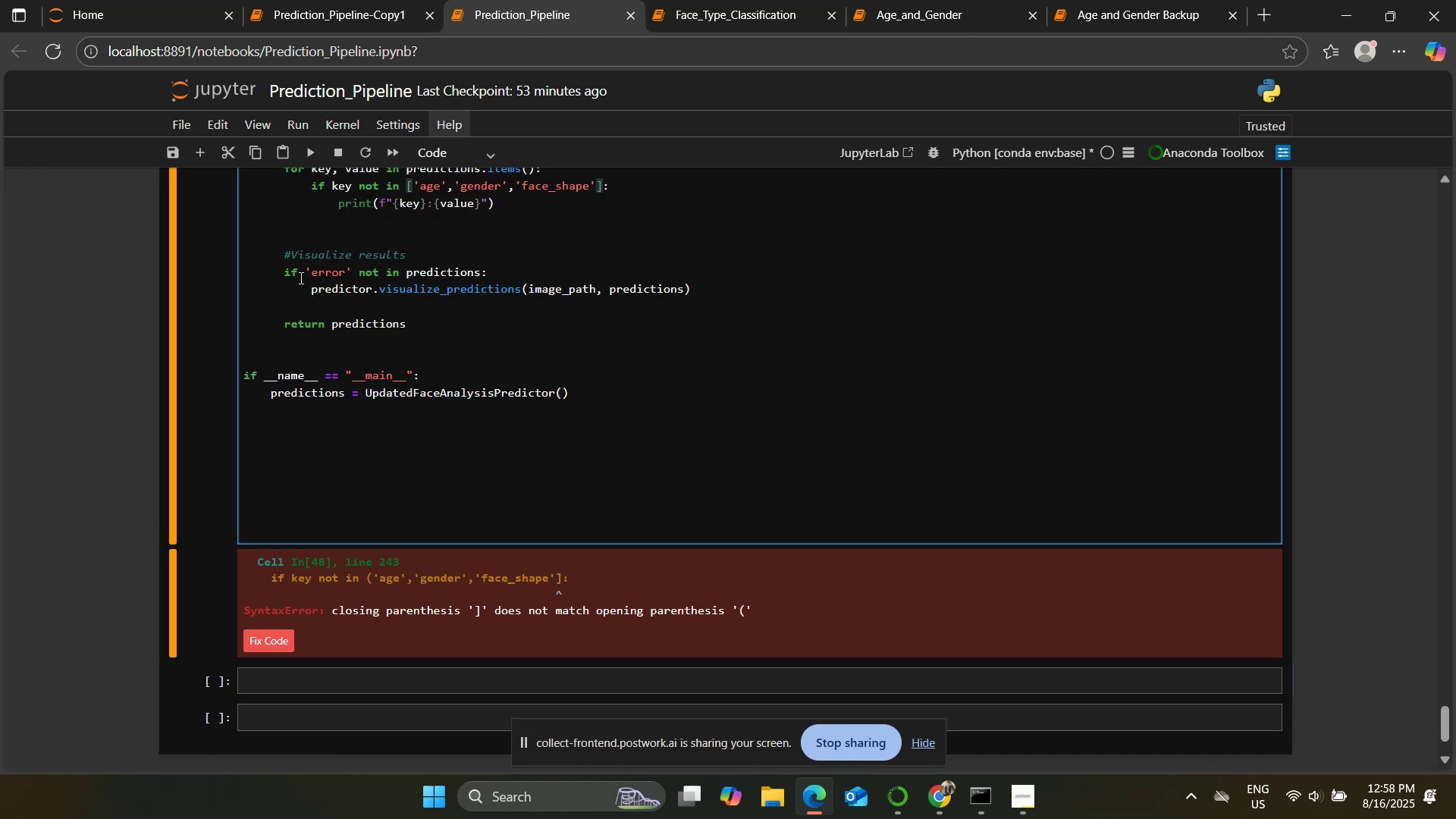 
left_click([312, 156])
 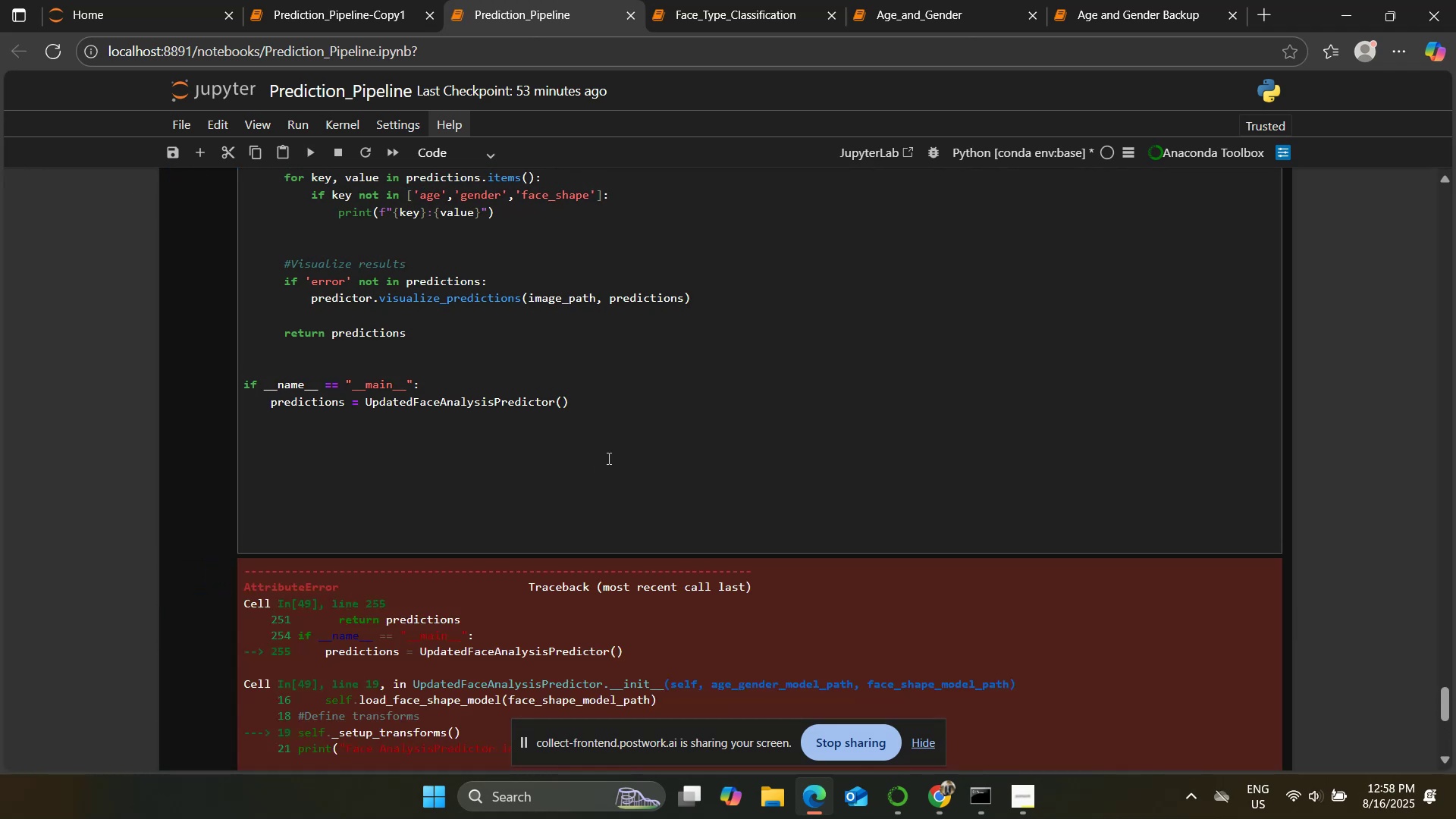 
scroll: coordinate [608, 459], scroll_direction: down, amount: 6.0
 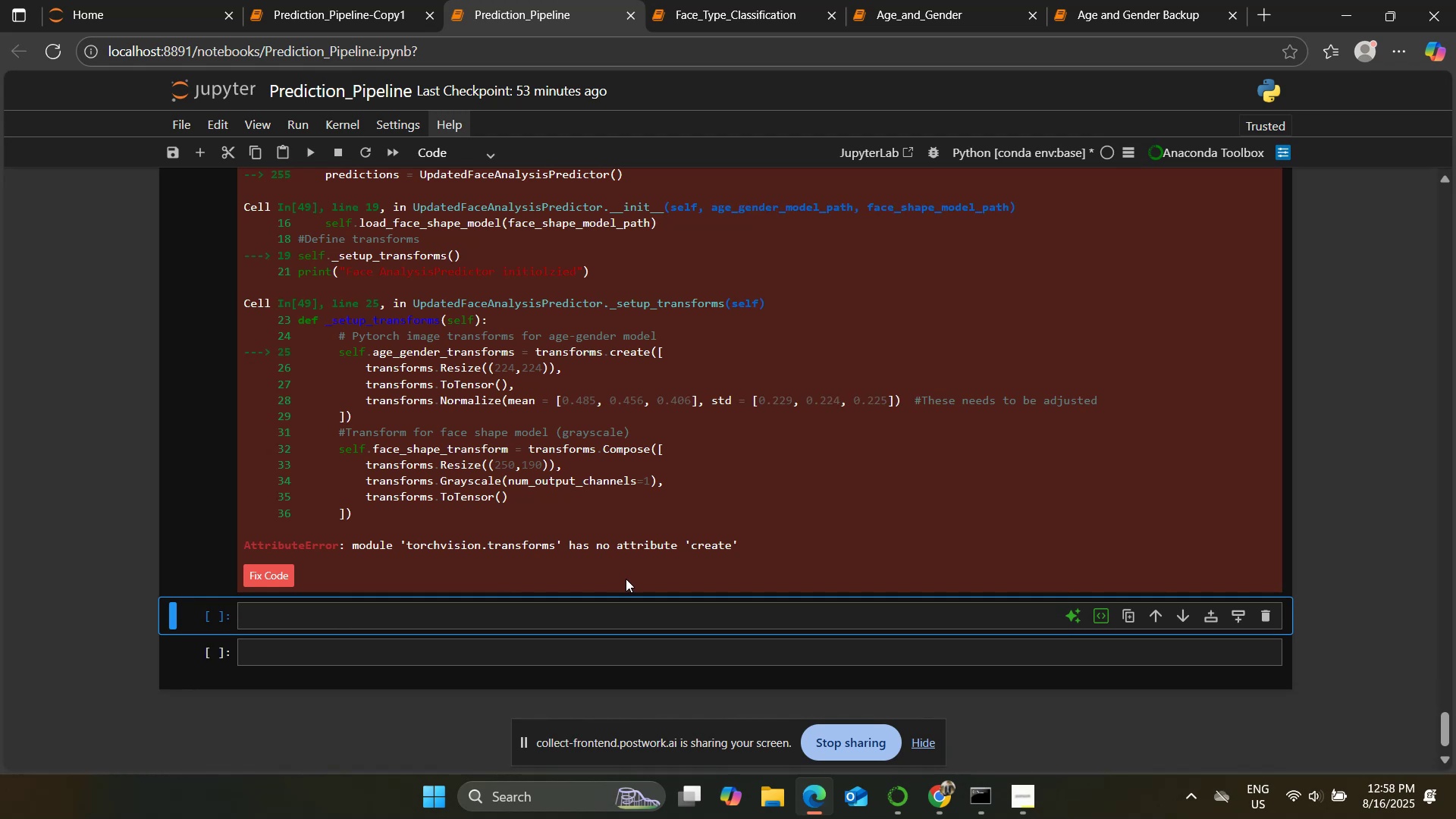 
scroll: coordinate [626, 579], scroll_direction: up, amount: 1.0
 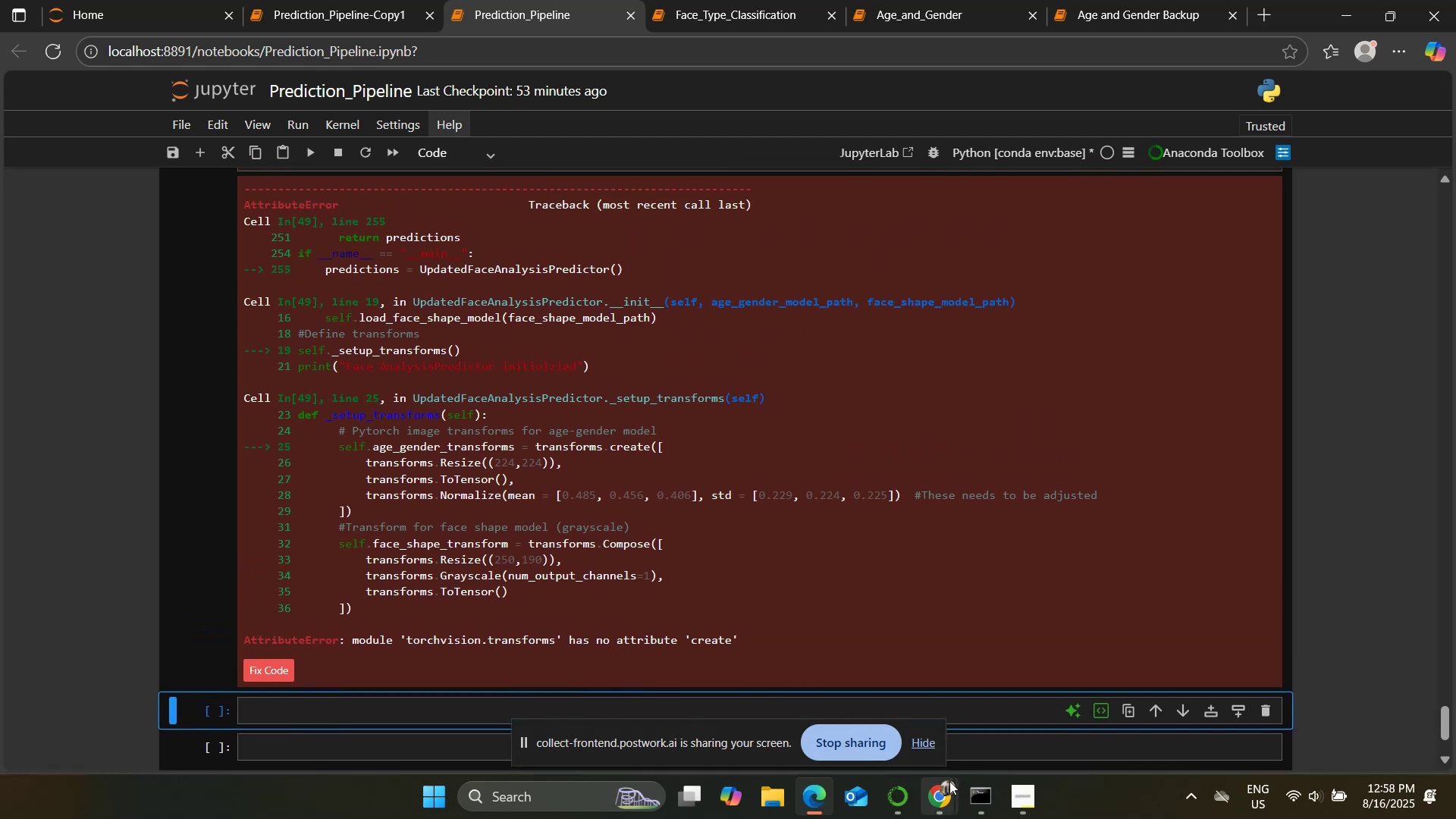 
left_click([895, 712])
 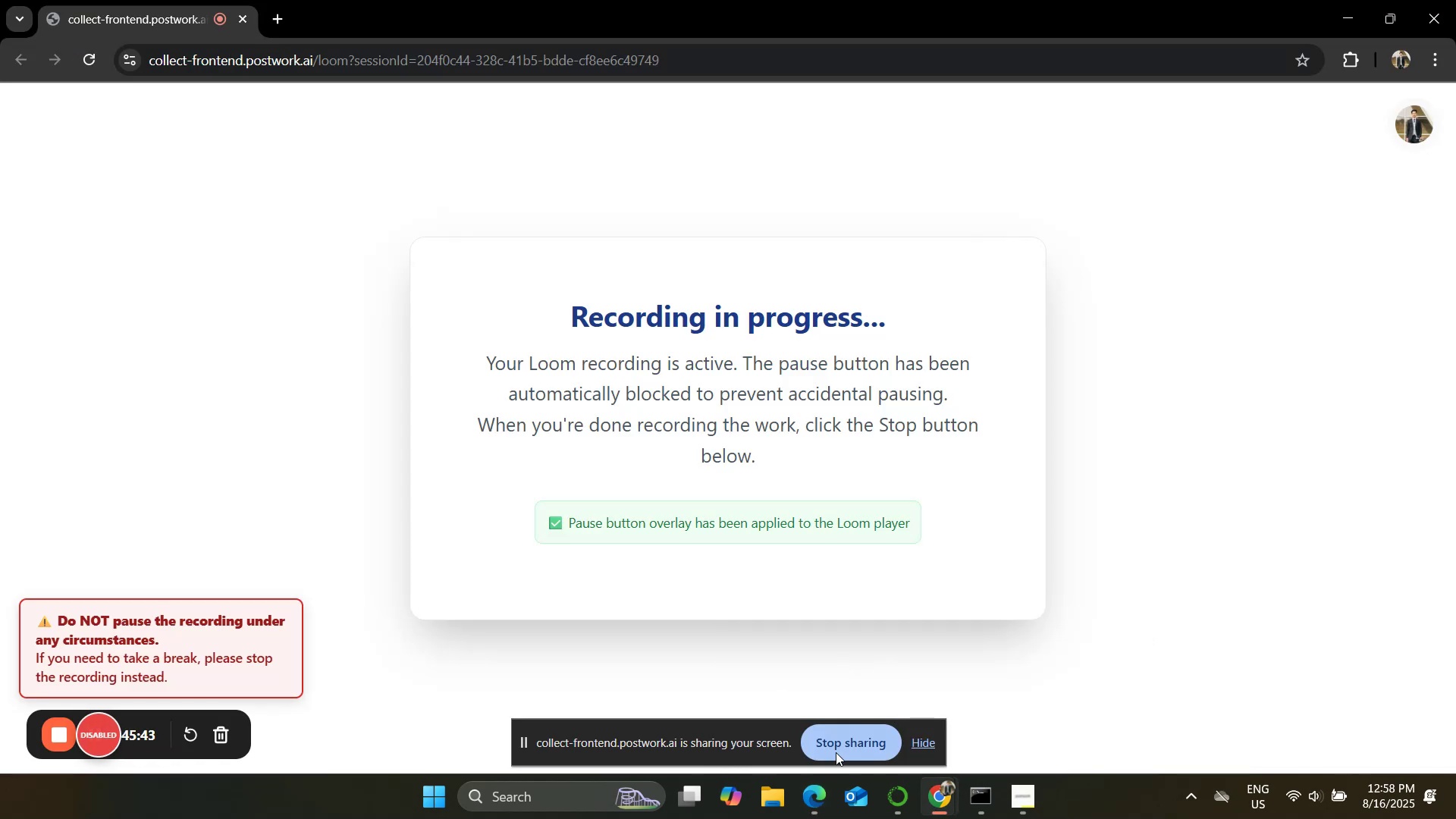 
left_click([825, 791])
 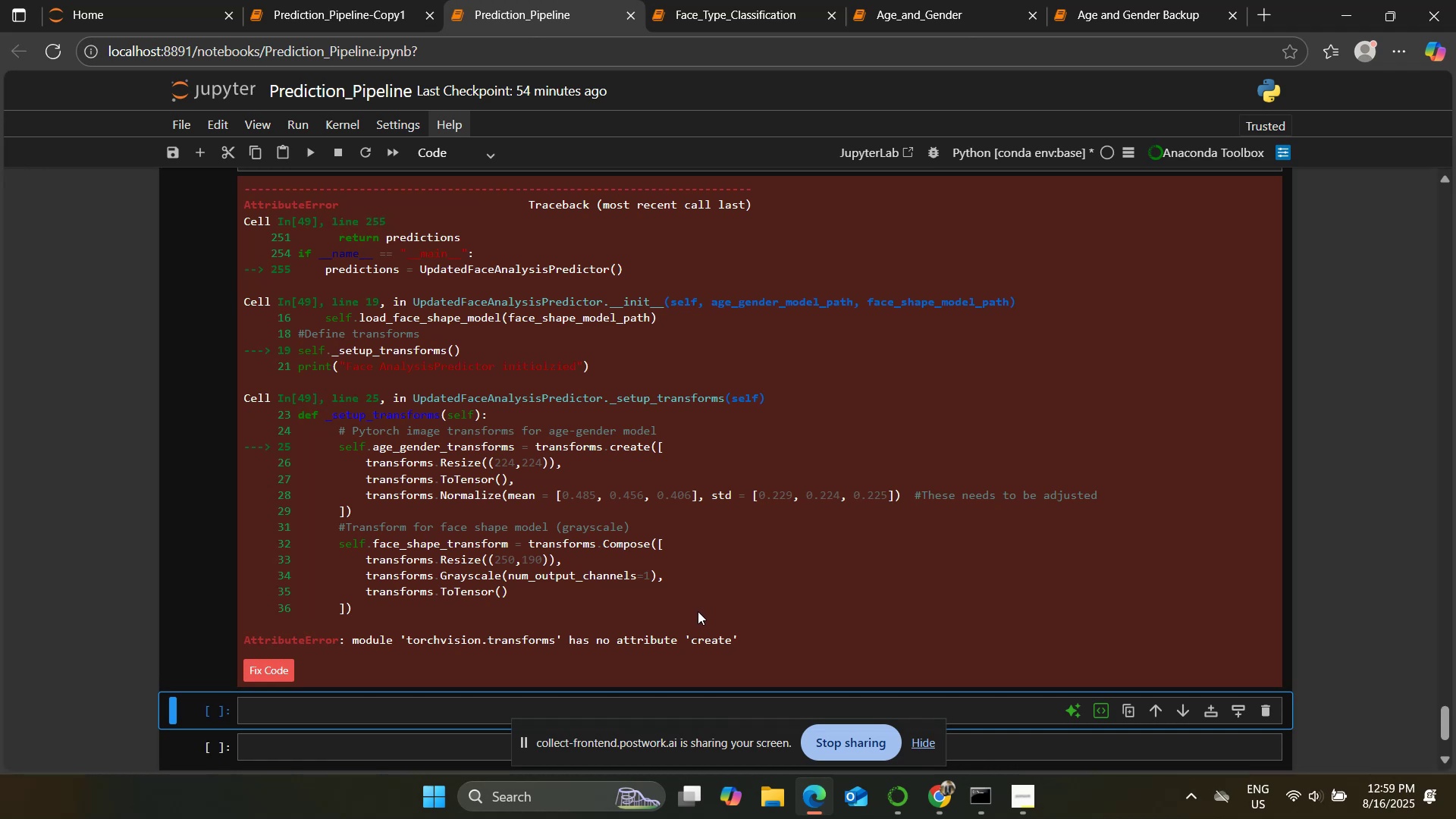 
wait(68.81)
 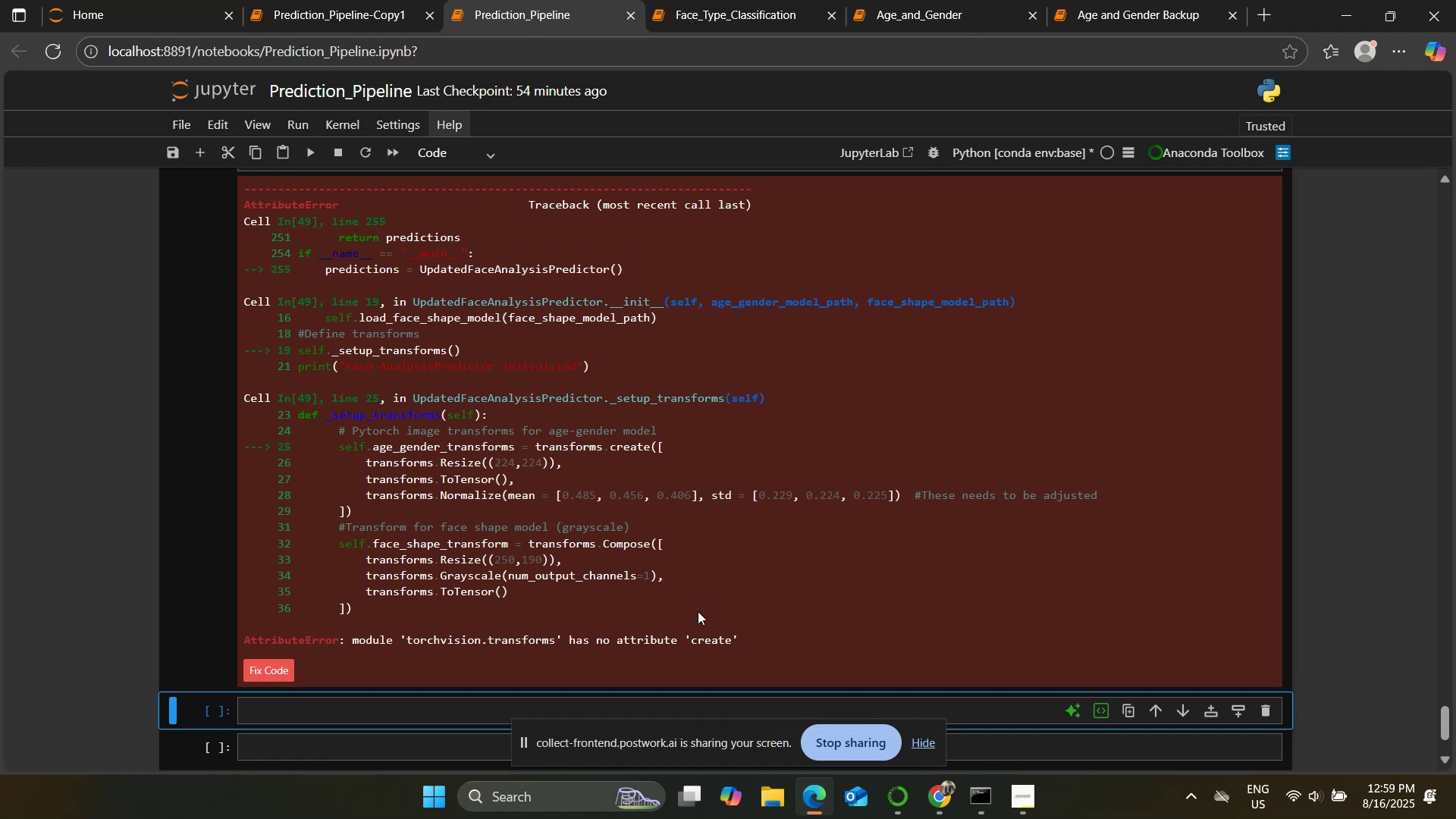 
left_click([893, 715])
 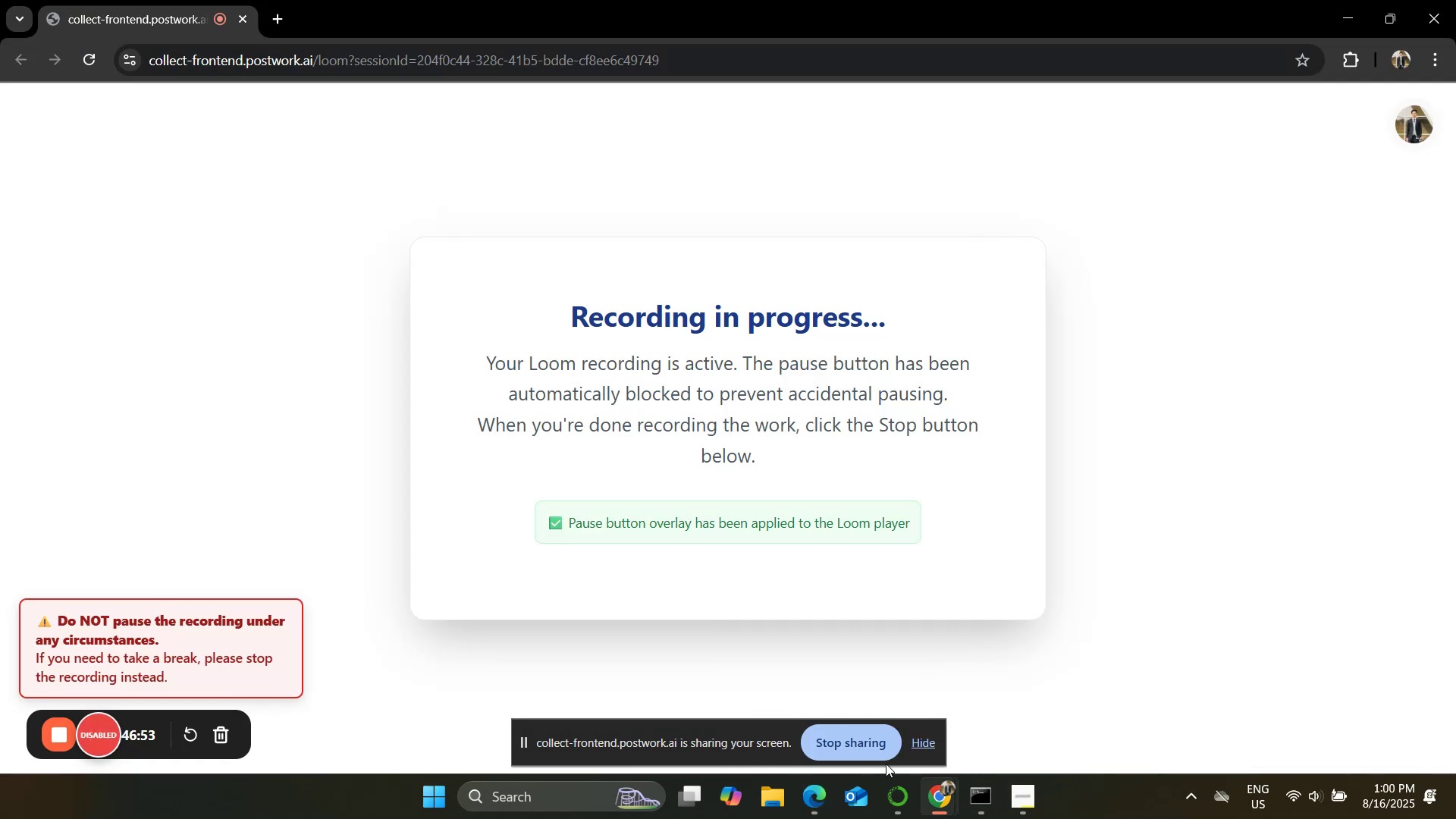 
left_click([816, 788])
 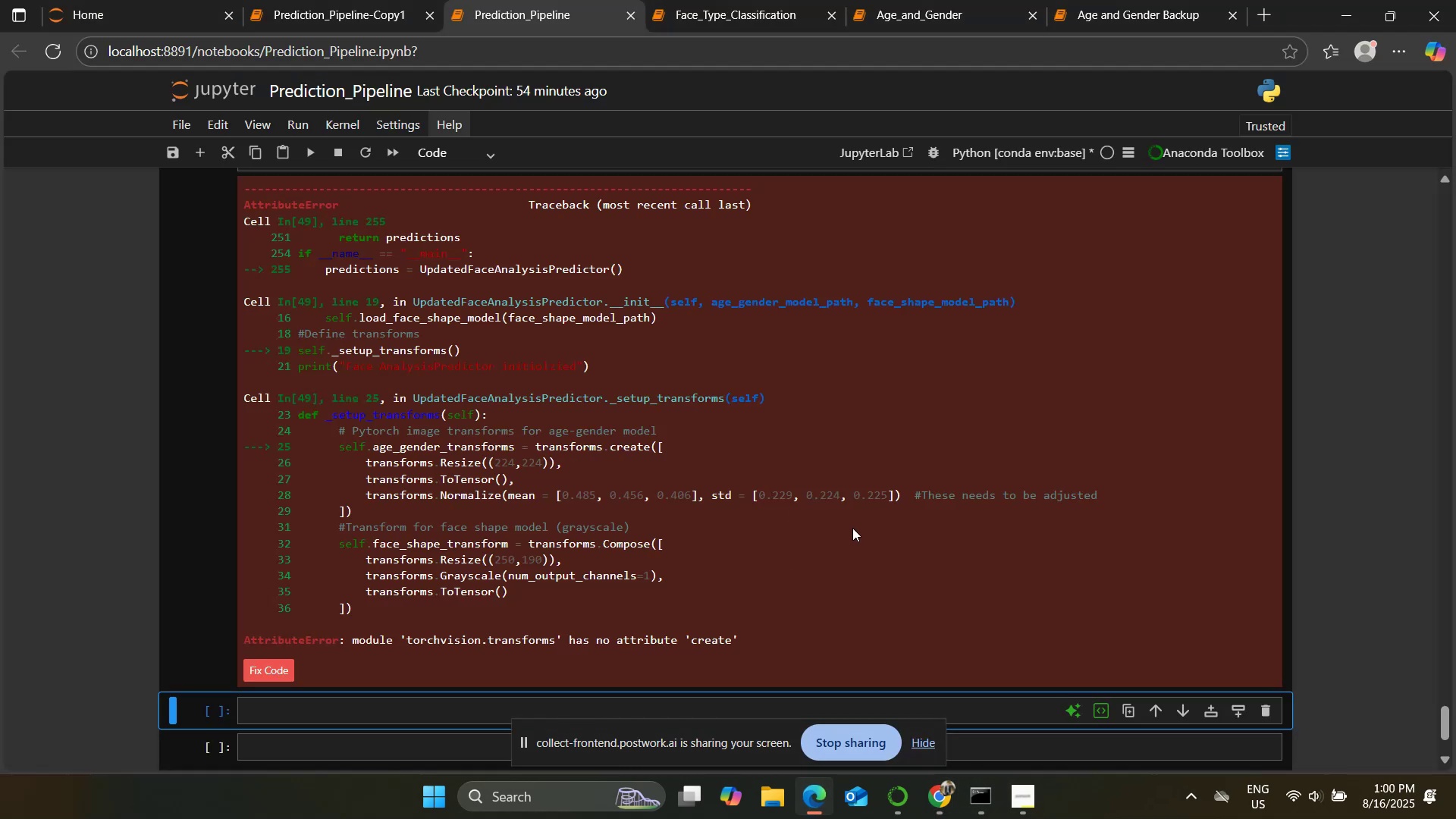 
scroll: coordinate [852, 528], scroll_direction: up, amount: 1.0
 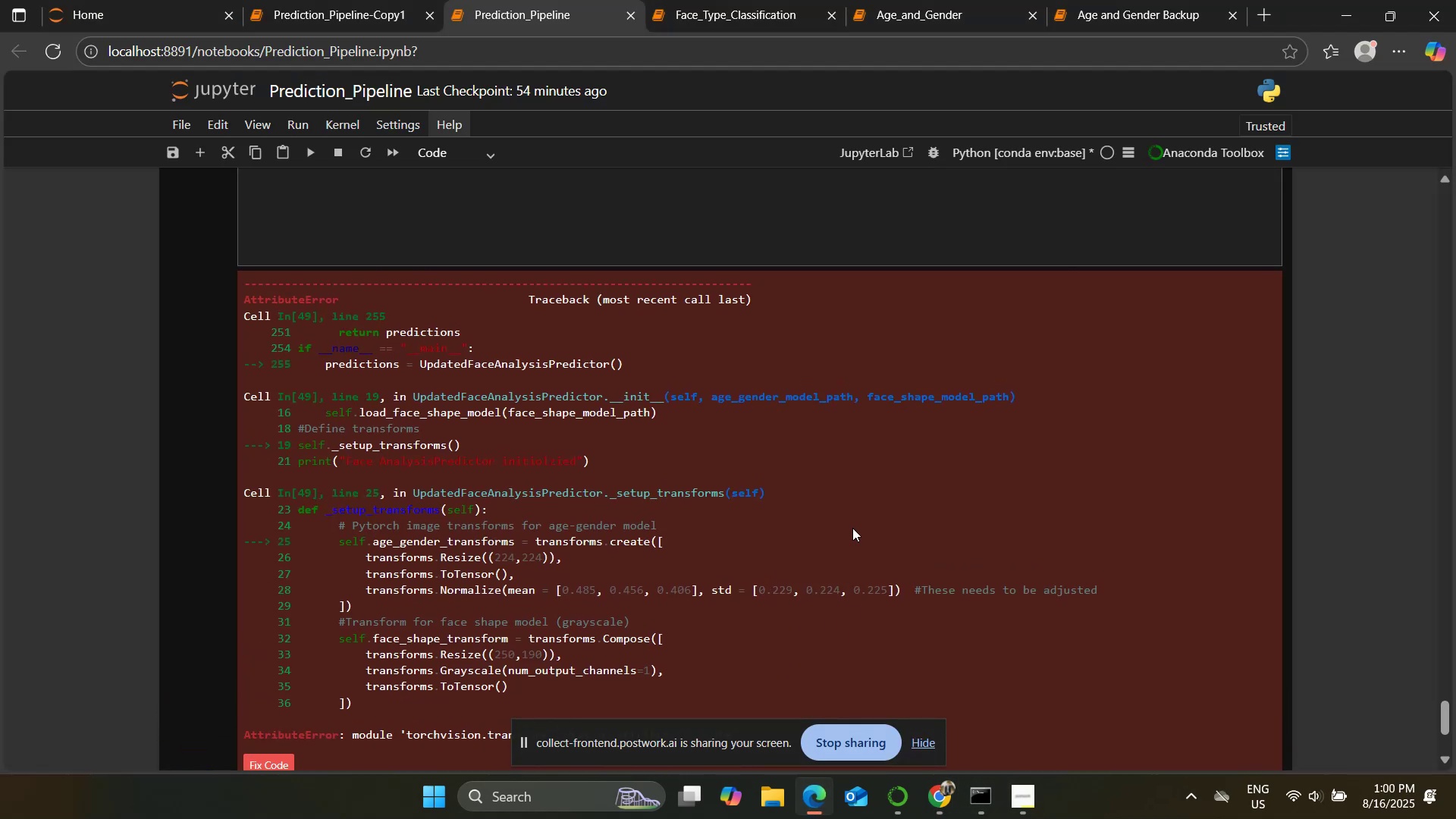 
scroll: coordinate [852, 528], scroll_direction: down, amount: 2.0
 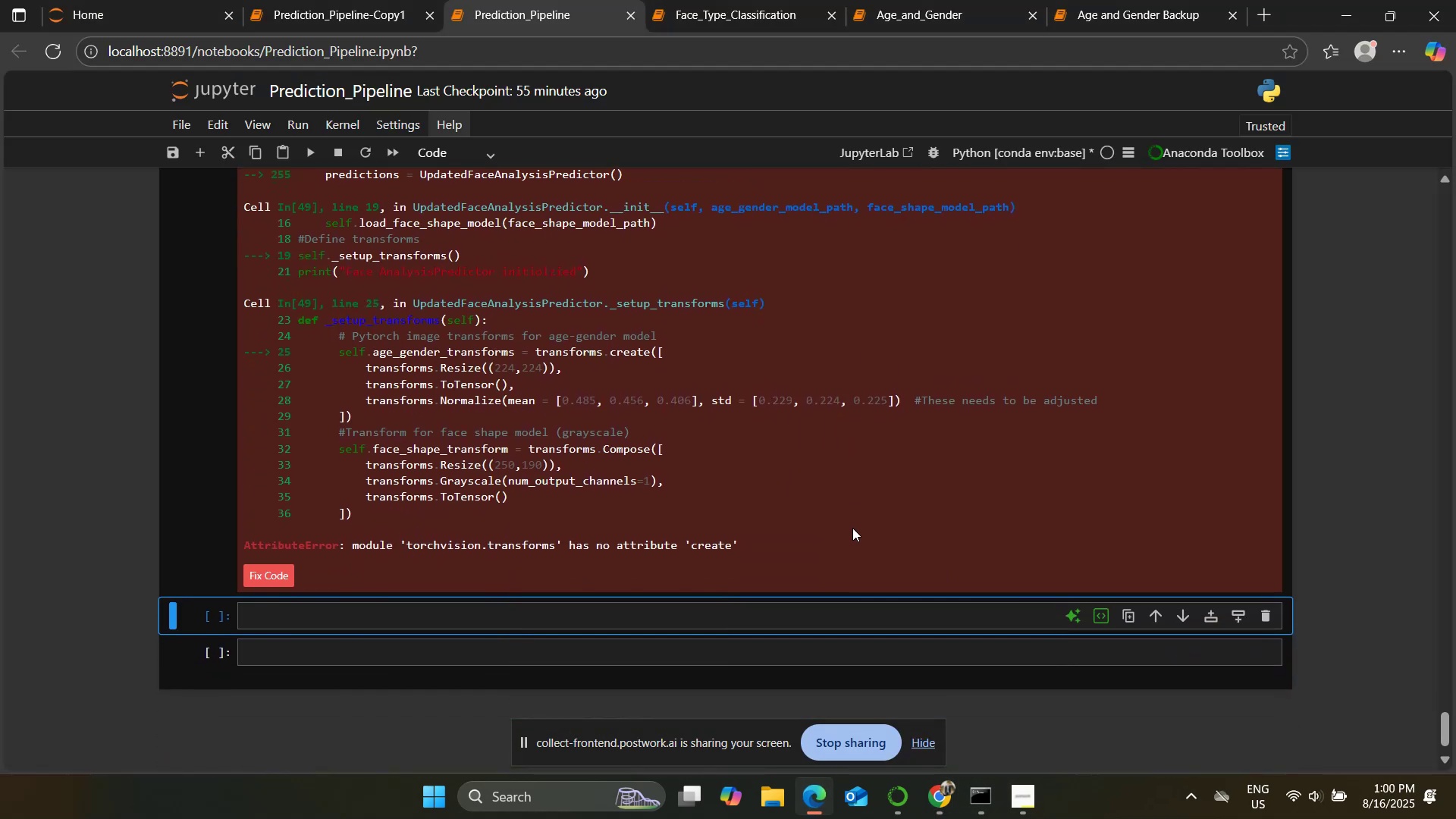 
scroll: coordinate [852, 528], scroll_direction: up, amount: 5.0
 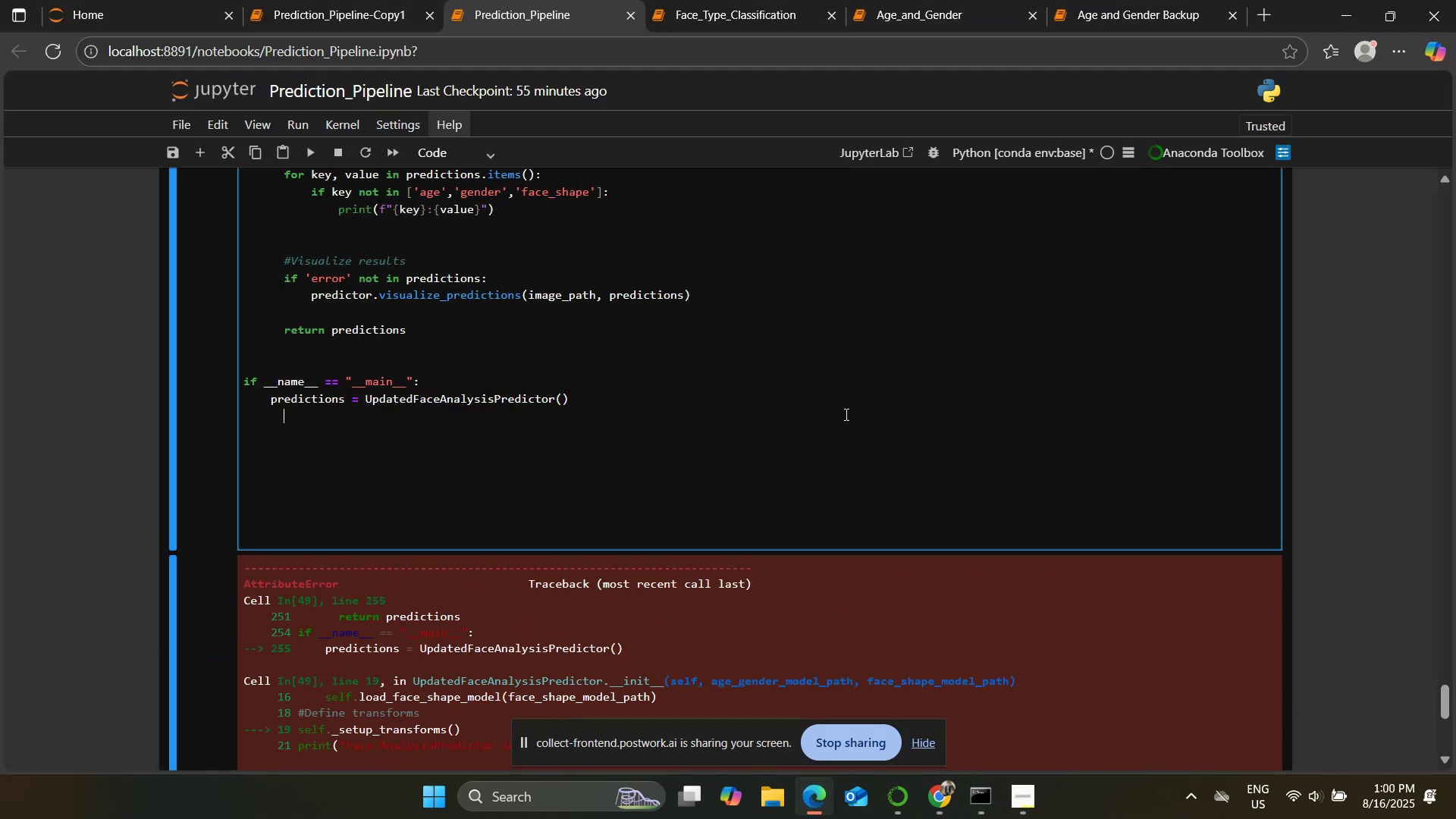 
key(Control+F)
 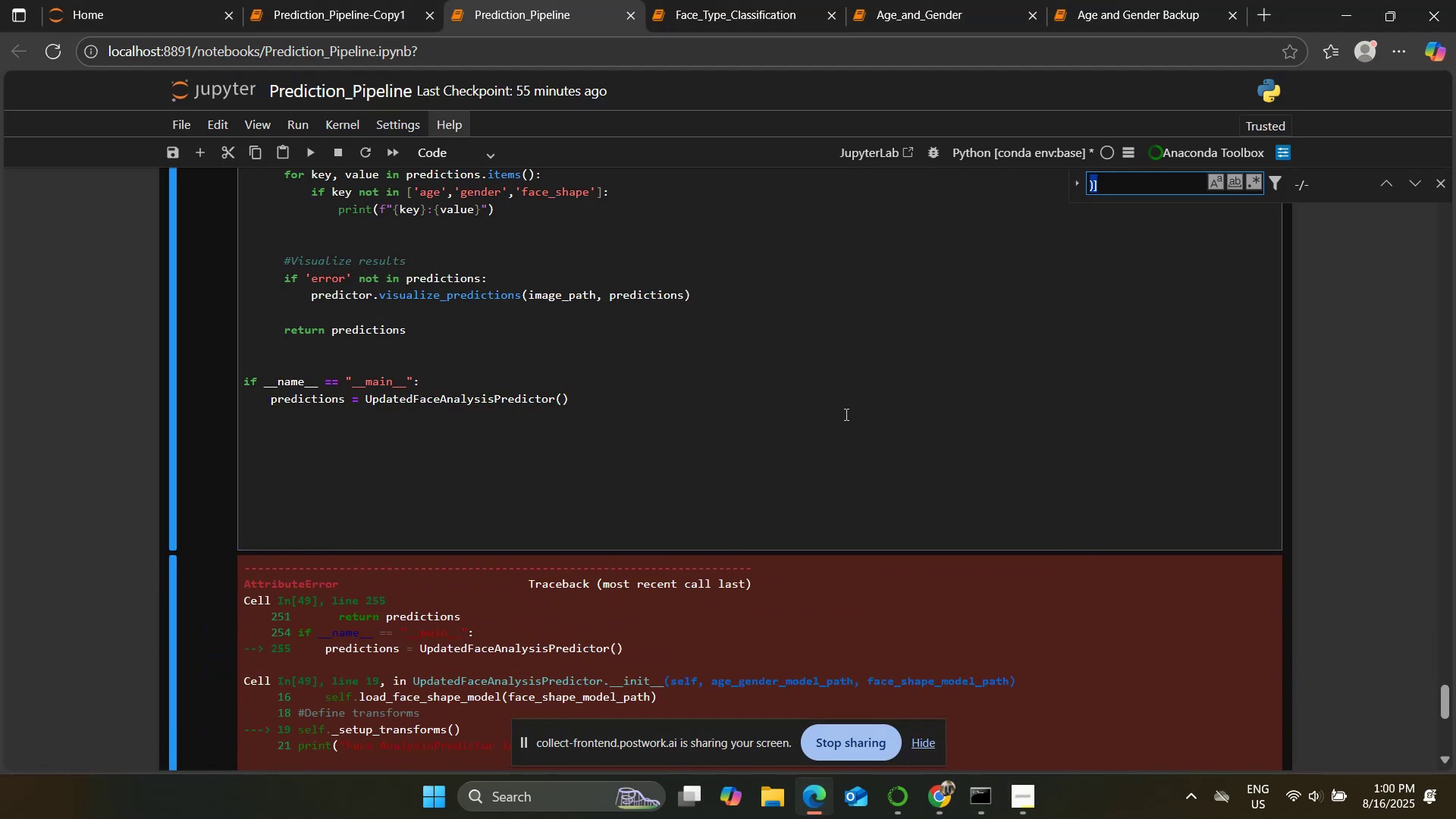 
type(create)
 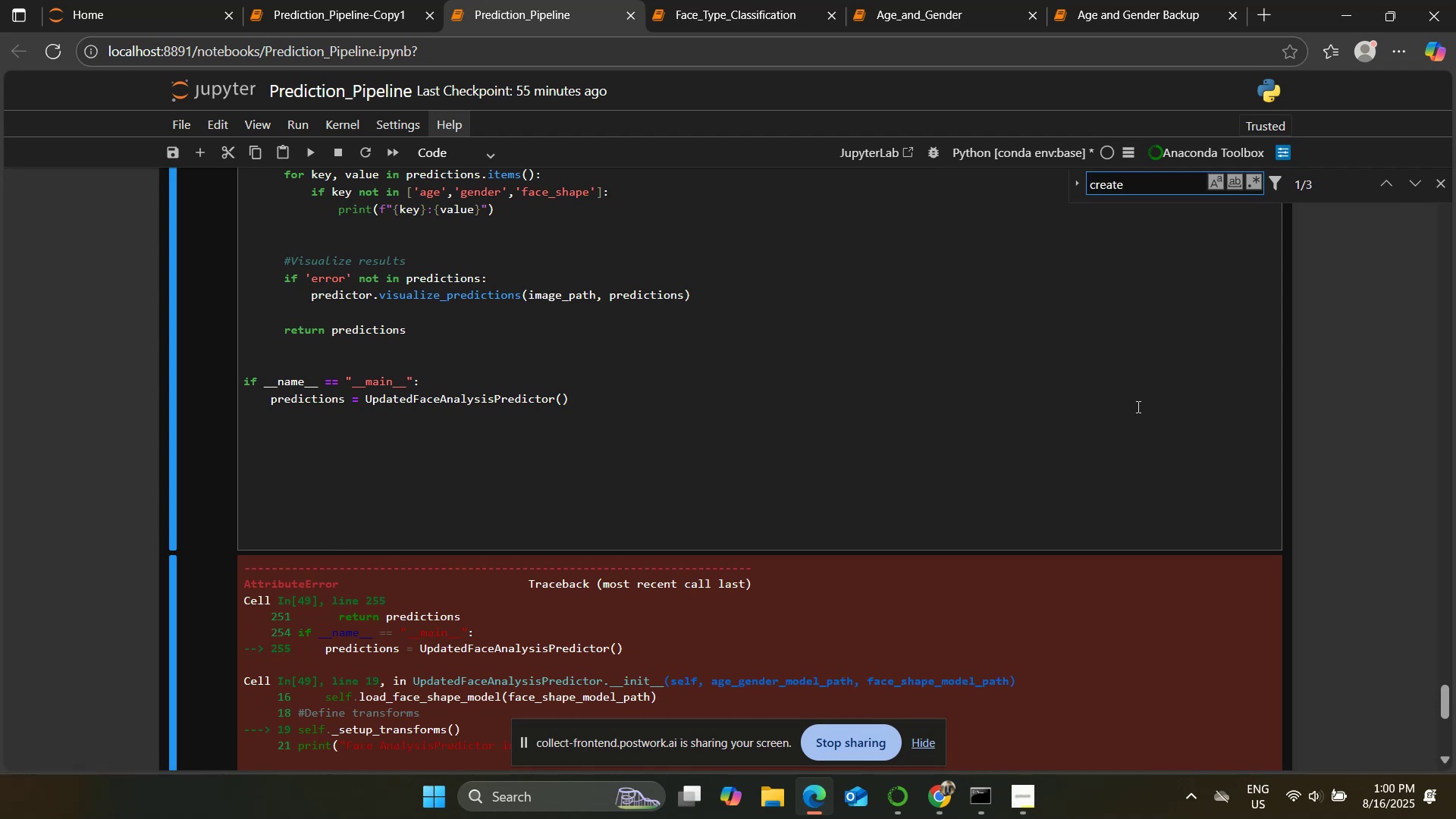 
key(Enter)
 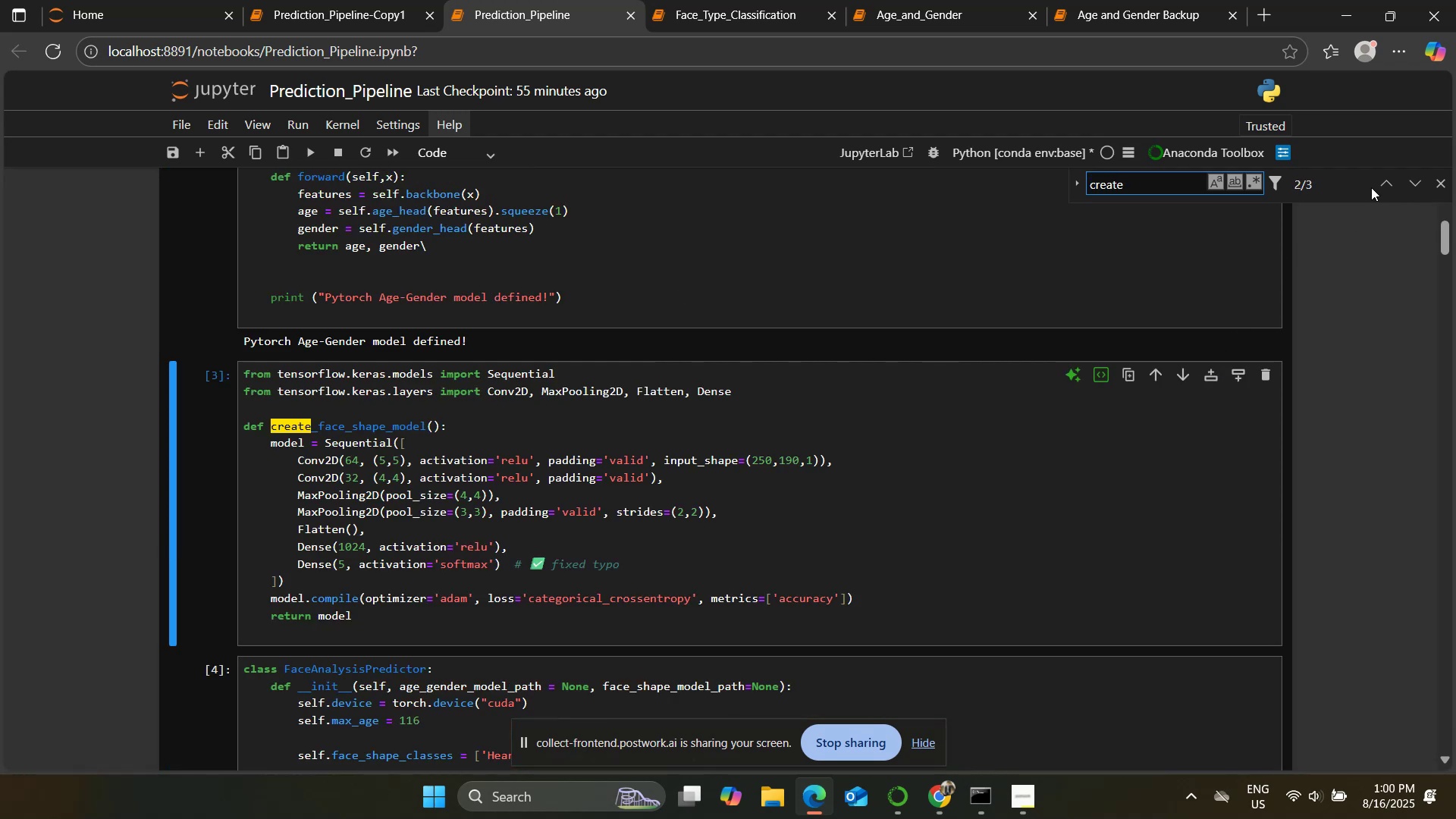 
double_click([1377, 182])
 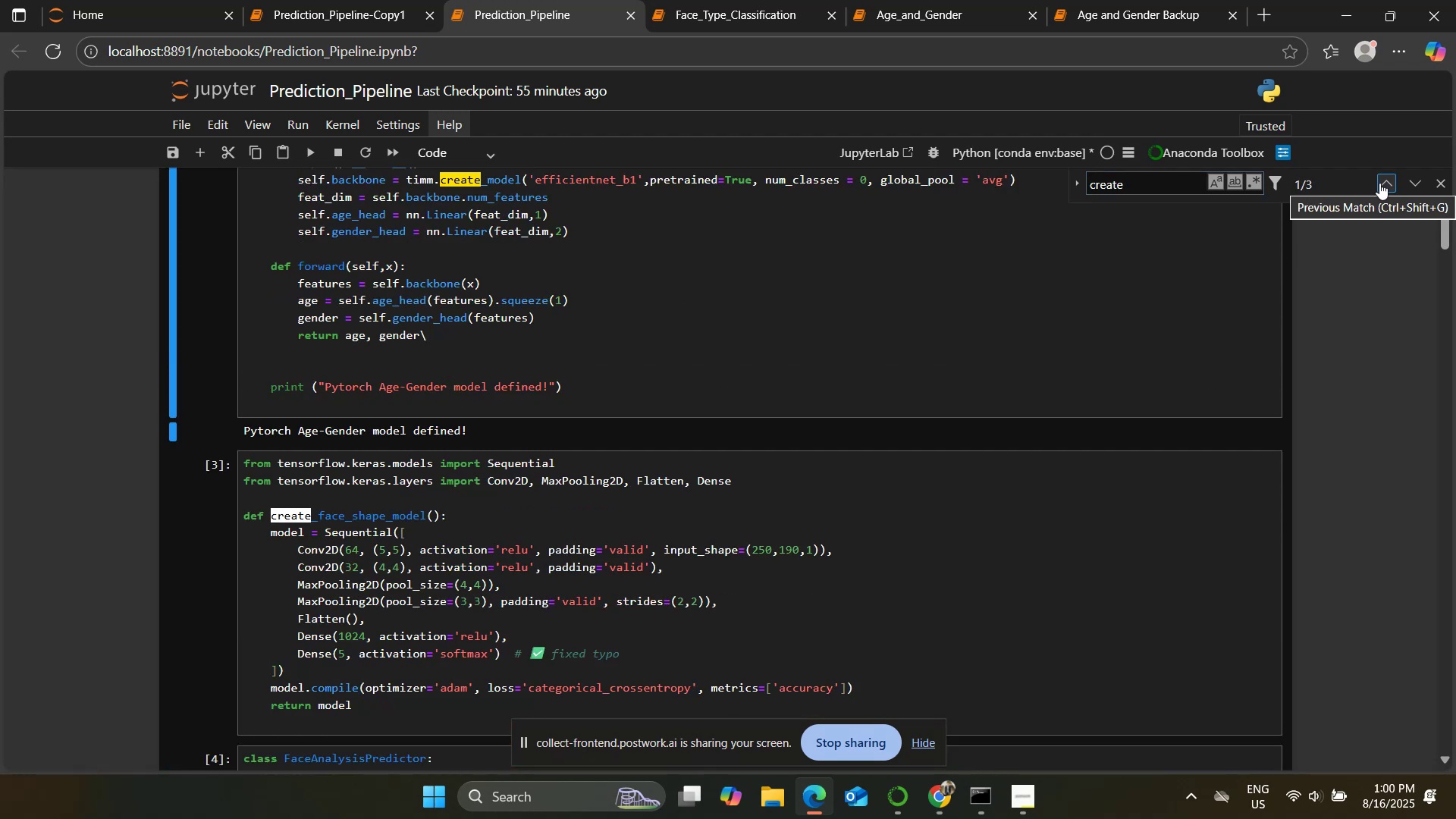 
left_click([1415, 183])
 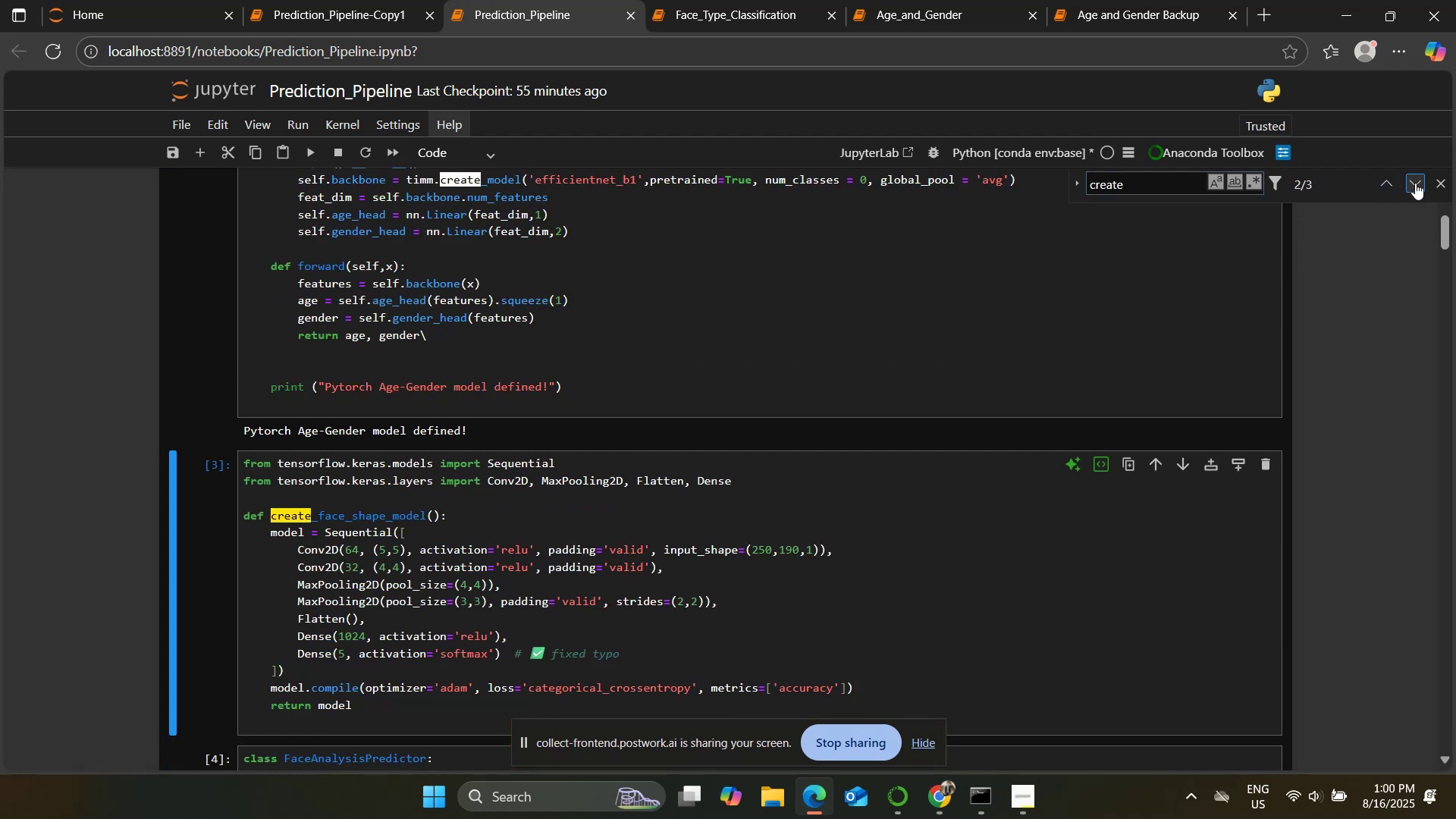 
left_click([1415, 183])
 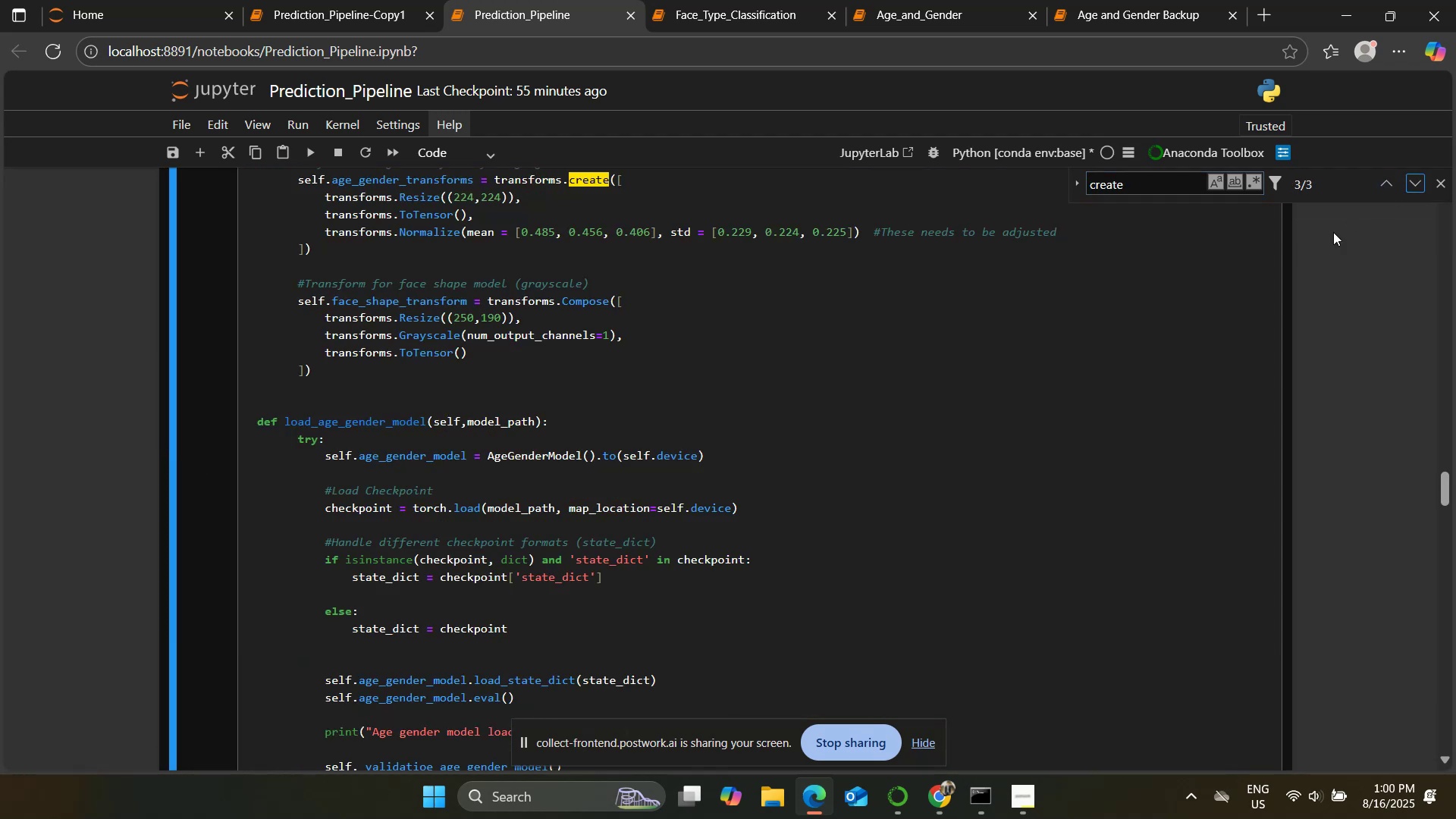 
scroll: coordinate [1103, 415], scroll_direction: up, amount: 1.0
 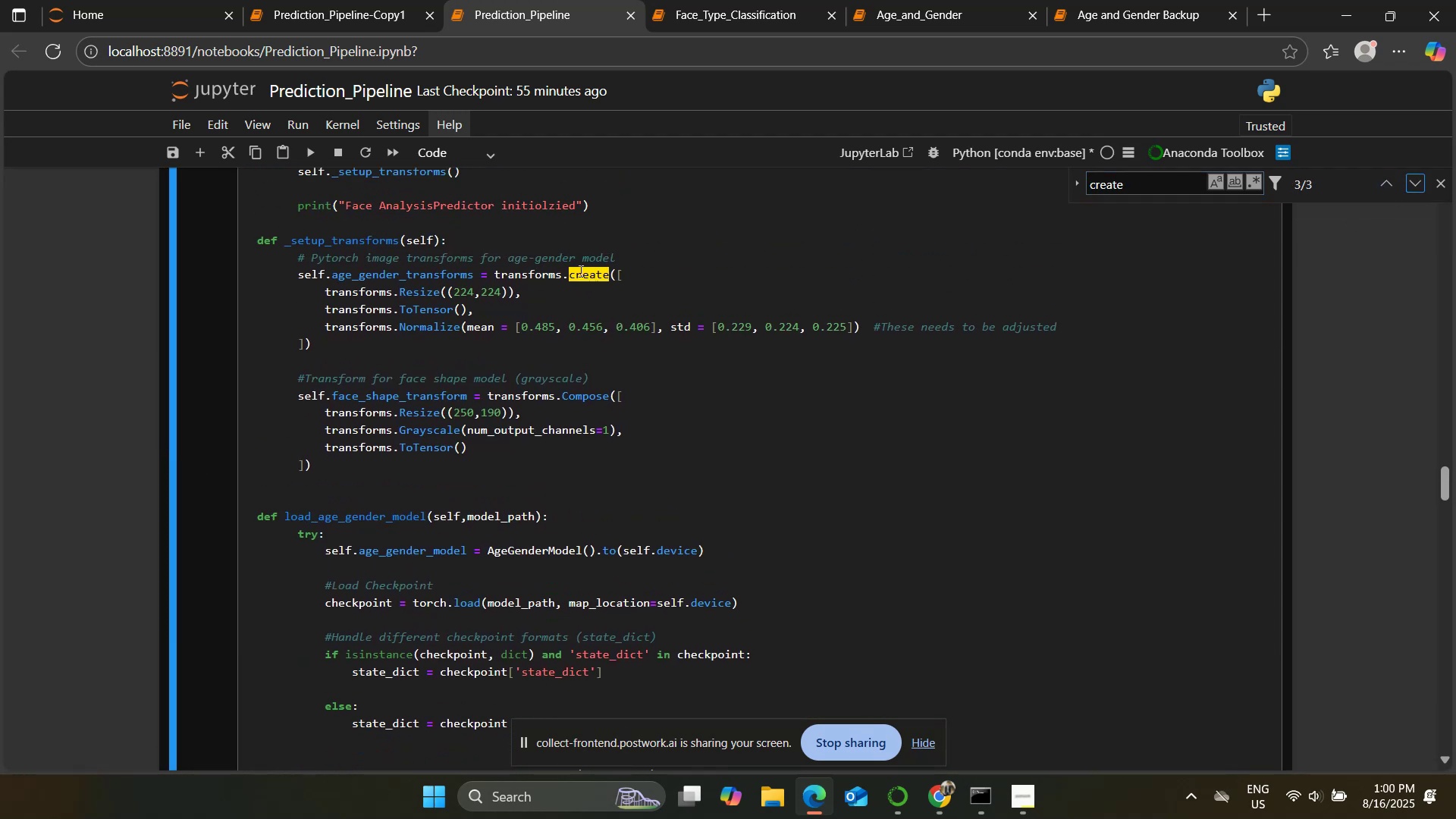 
double_click([573, 276])
 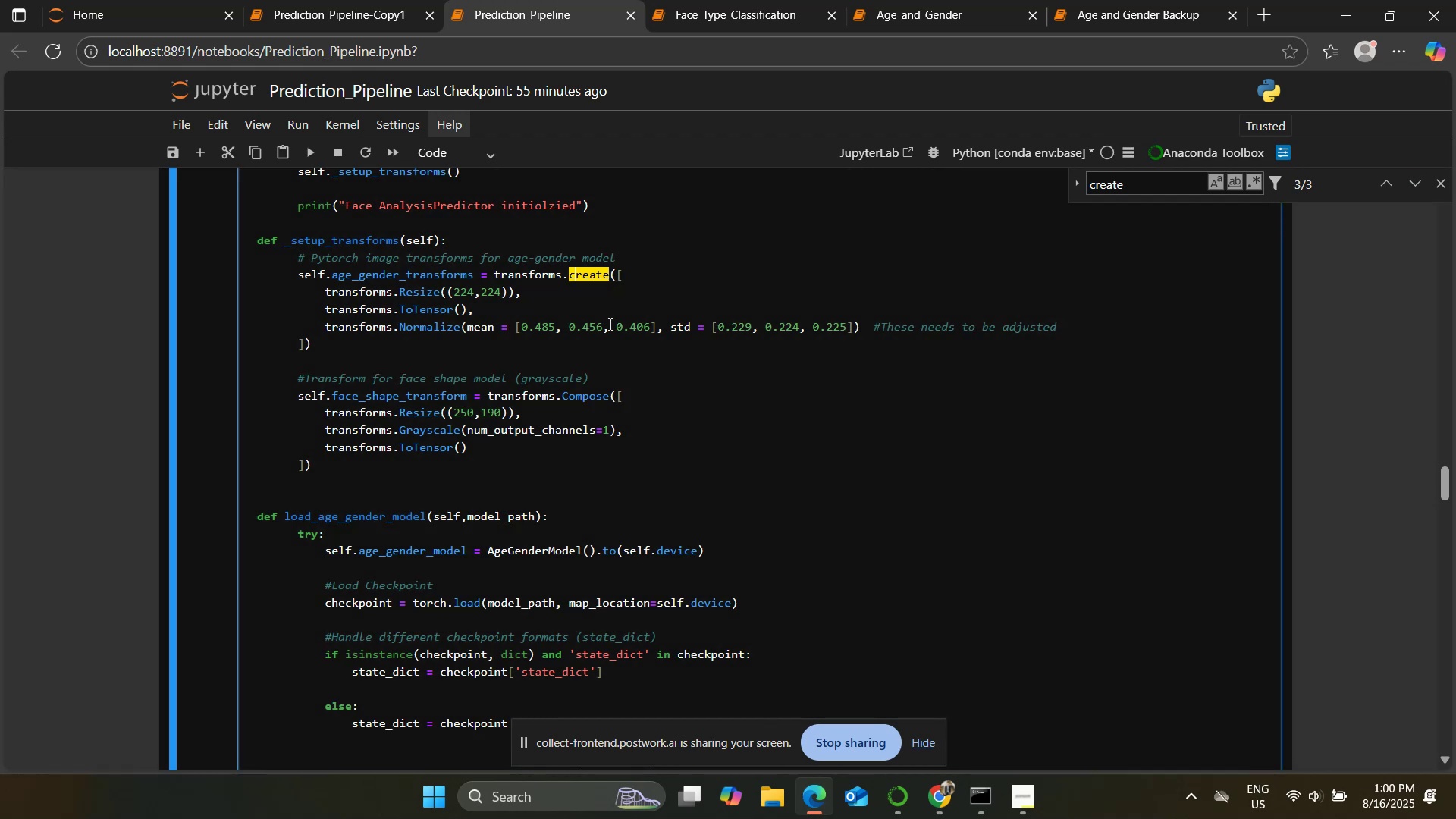 
key(Backspace)
 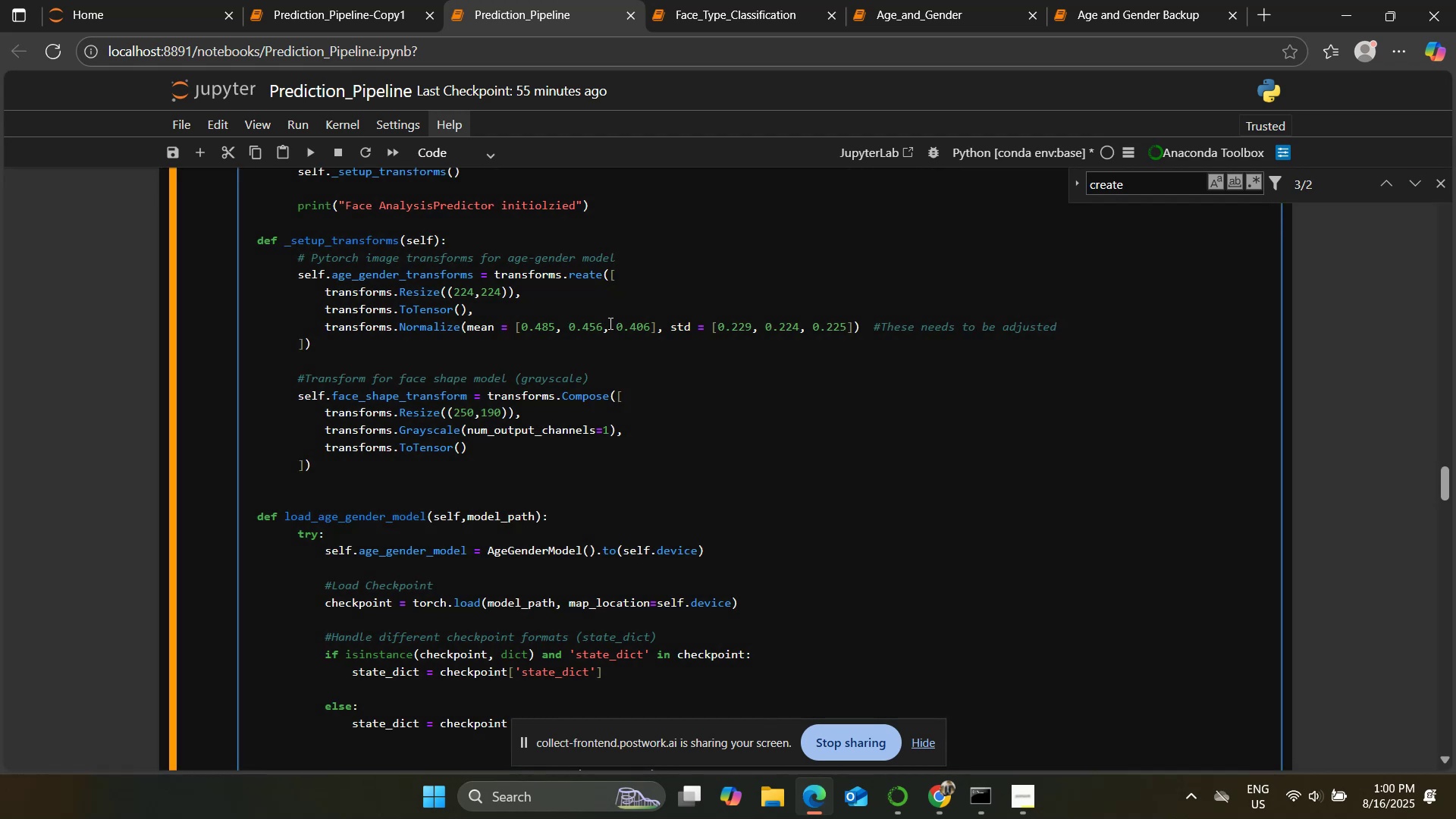 
key(Shift+C)
 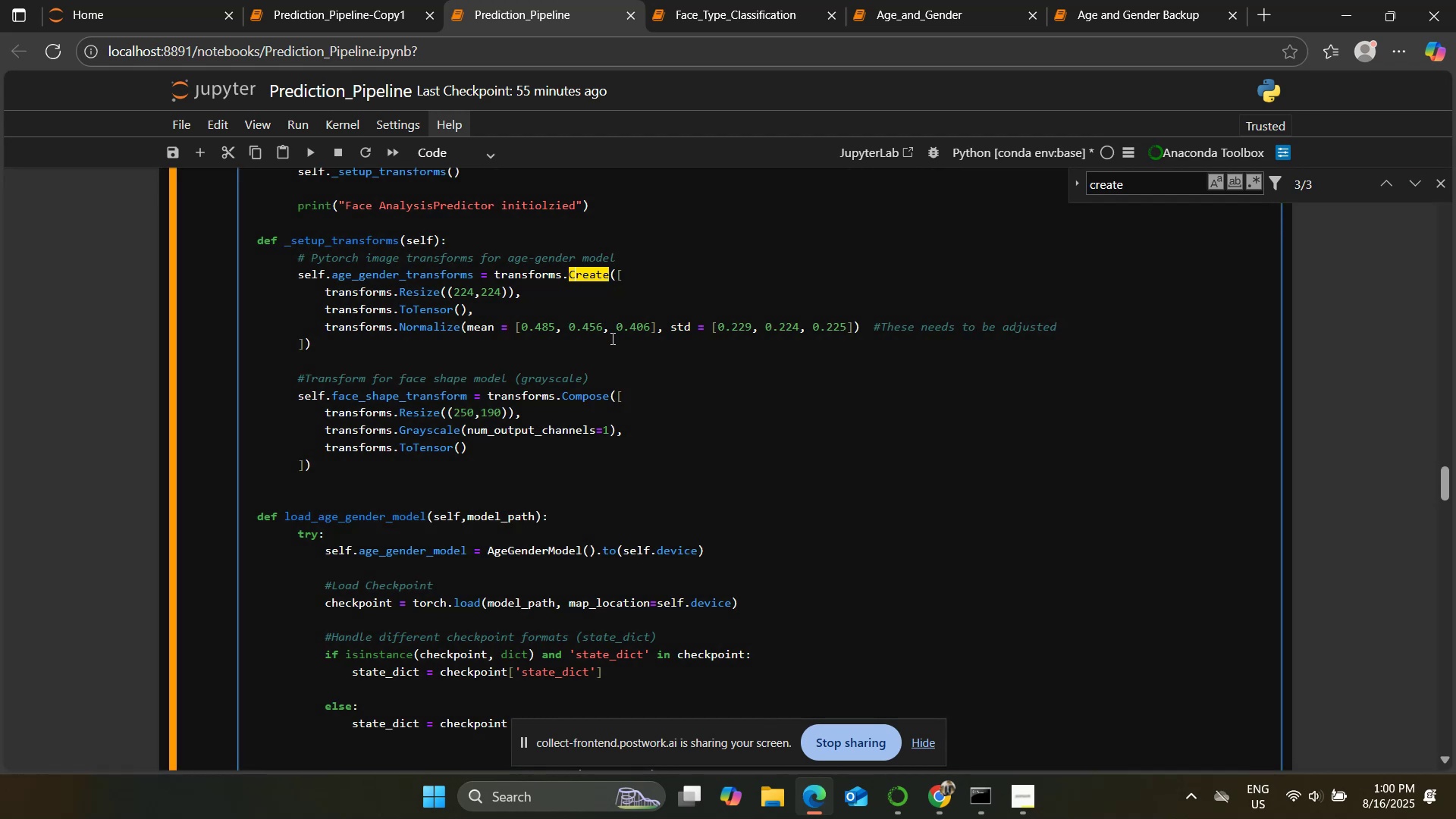 
left_click([612, 347])
 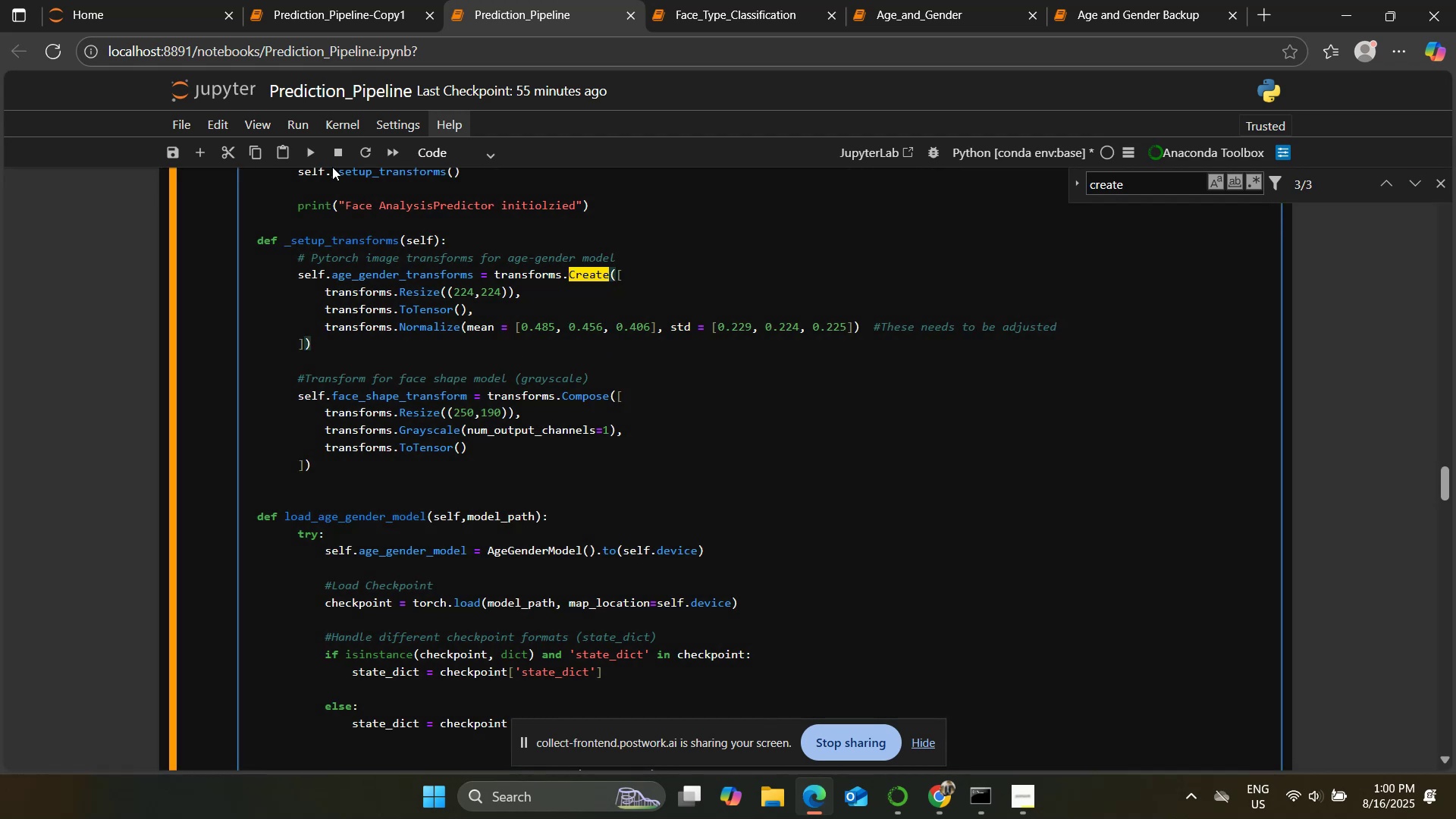 
left_click([318, 158])
 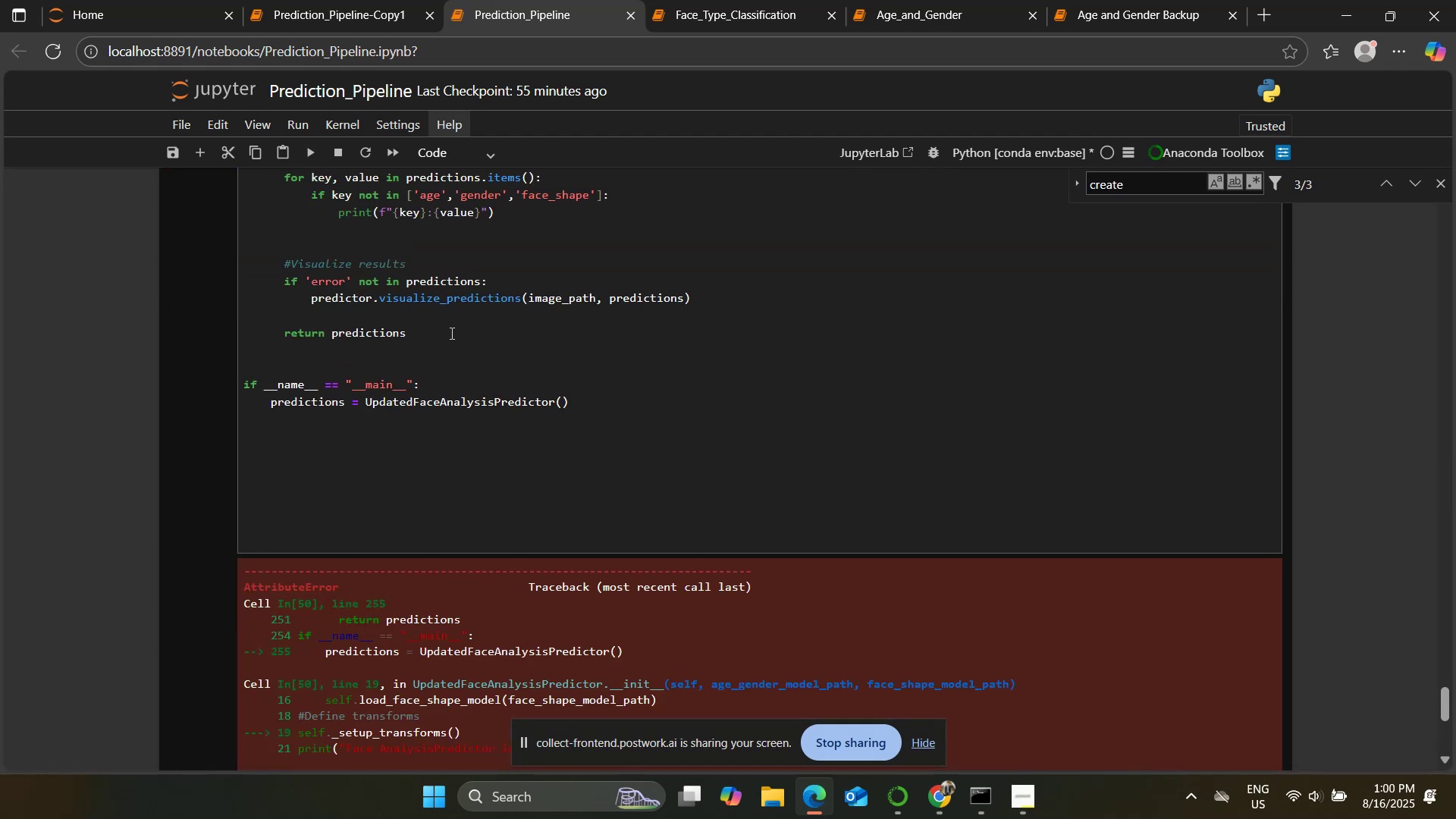 
scroll: coordinate [458, 332], scroll_direction: down, amount: 4.0
 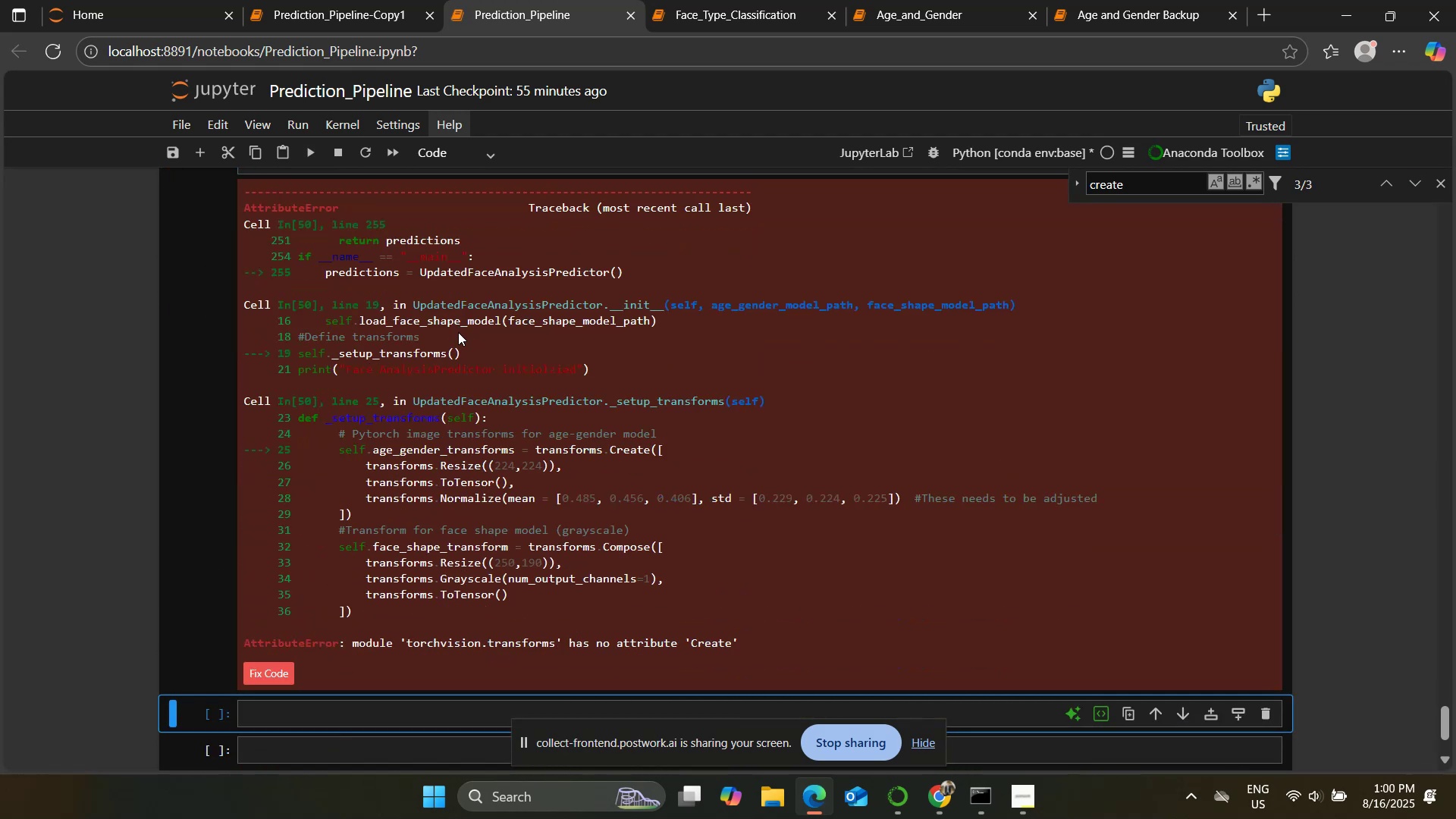 
scroll: coordinate [459, 332], scroll_direction: up, amount: 4.0
 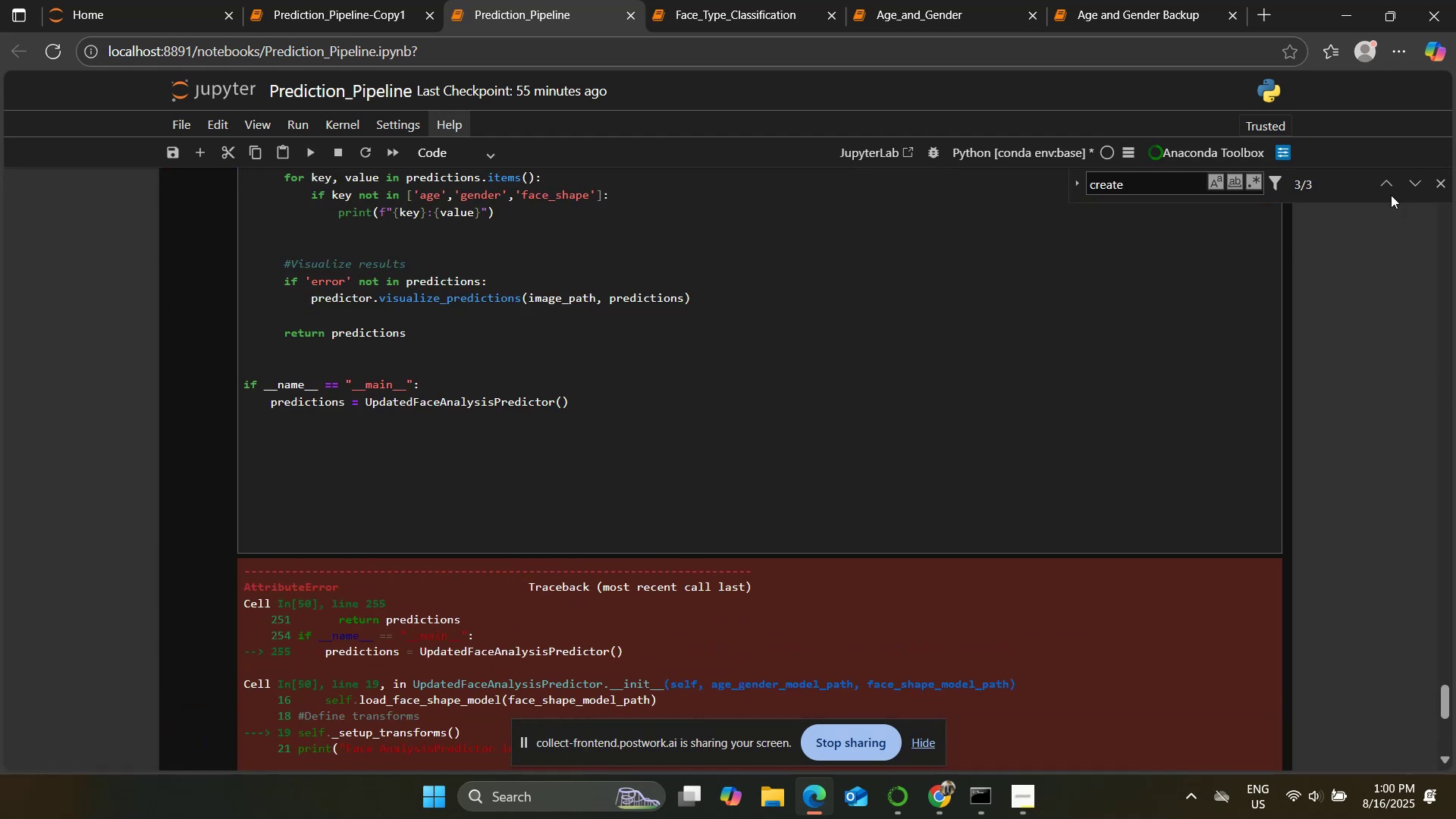 
left_click([1388, 179])
 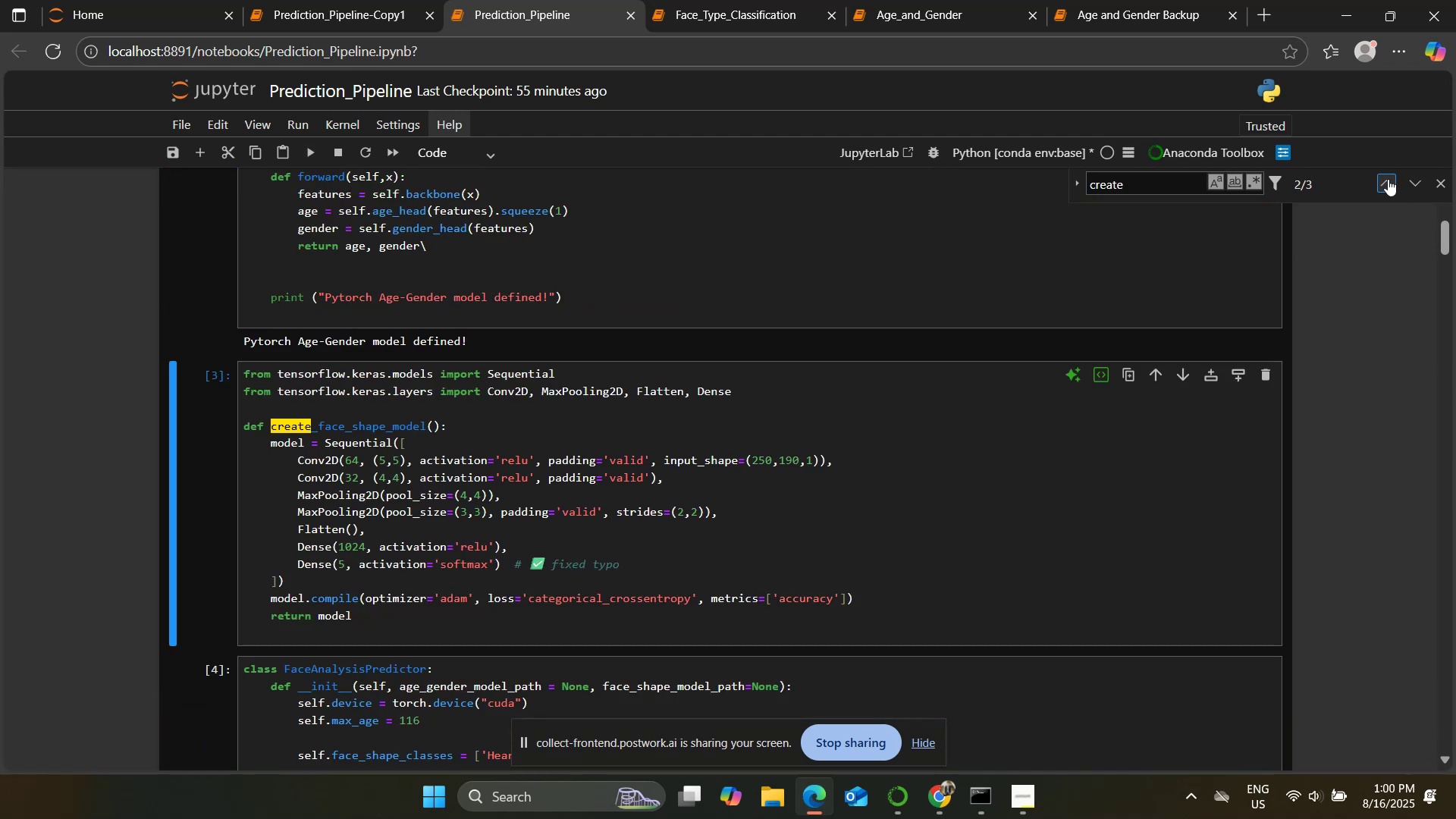 
left_click([1388, 178])
 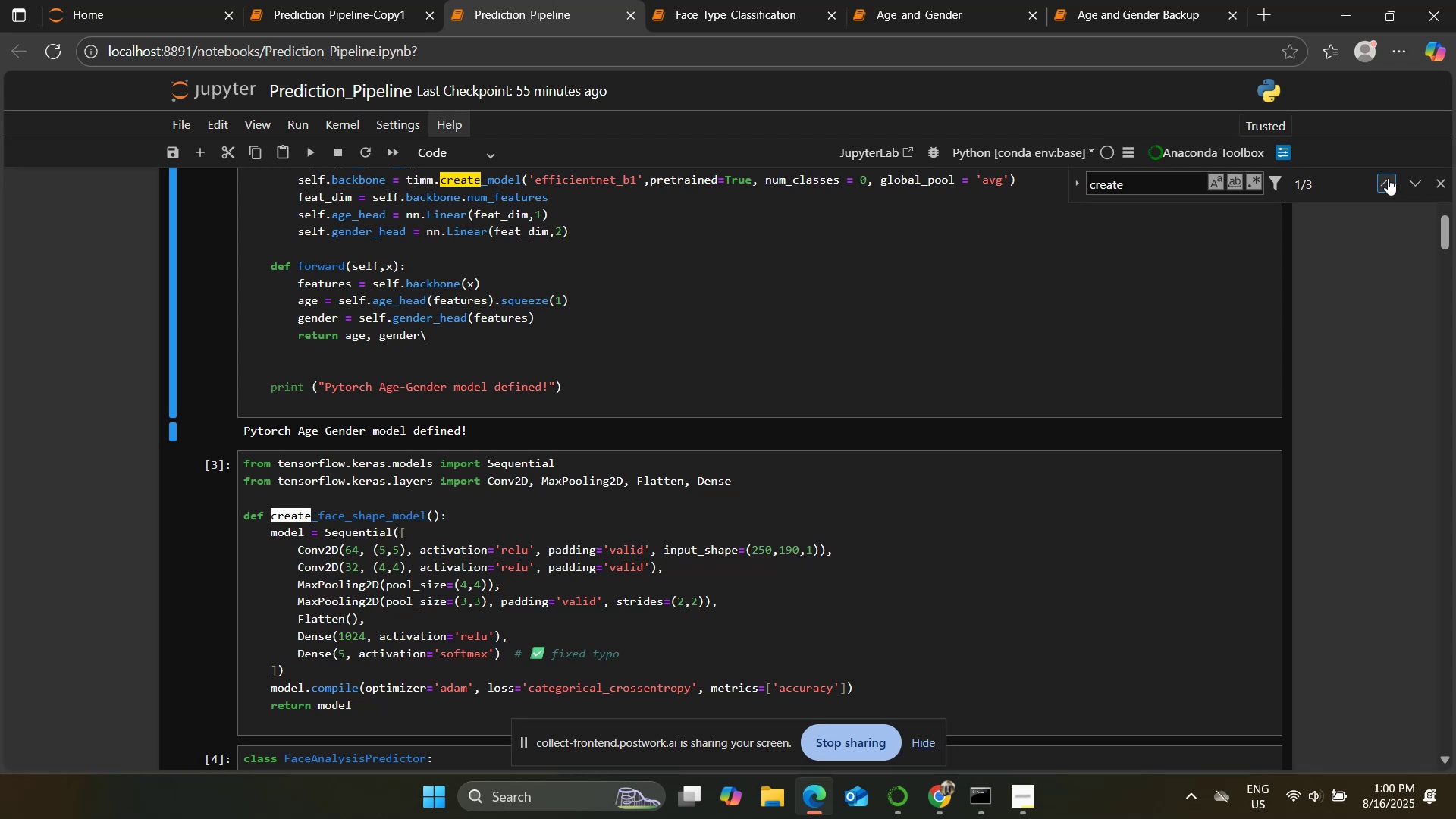 
left_click([1388, 178])
 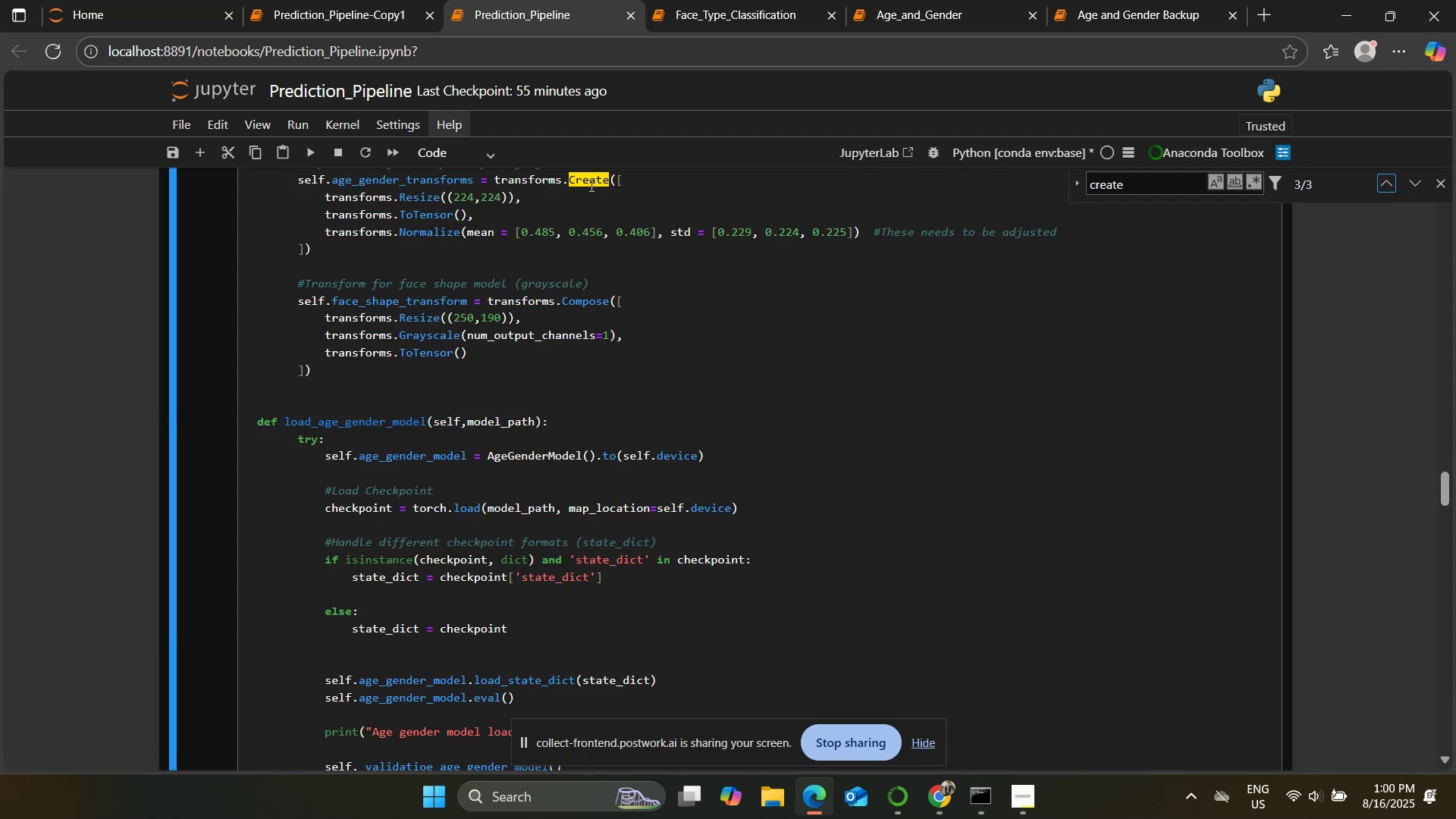 
left_click([574, 177])
 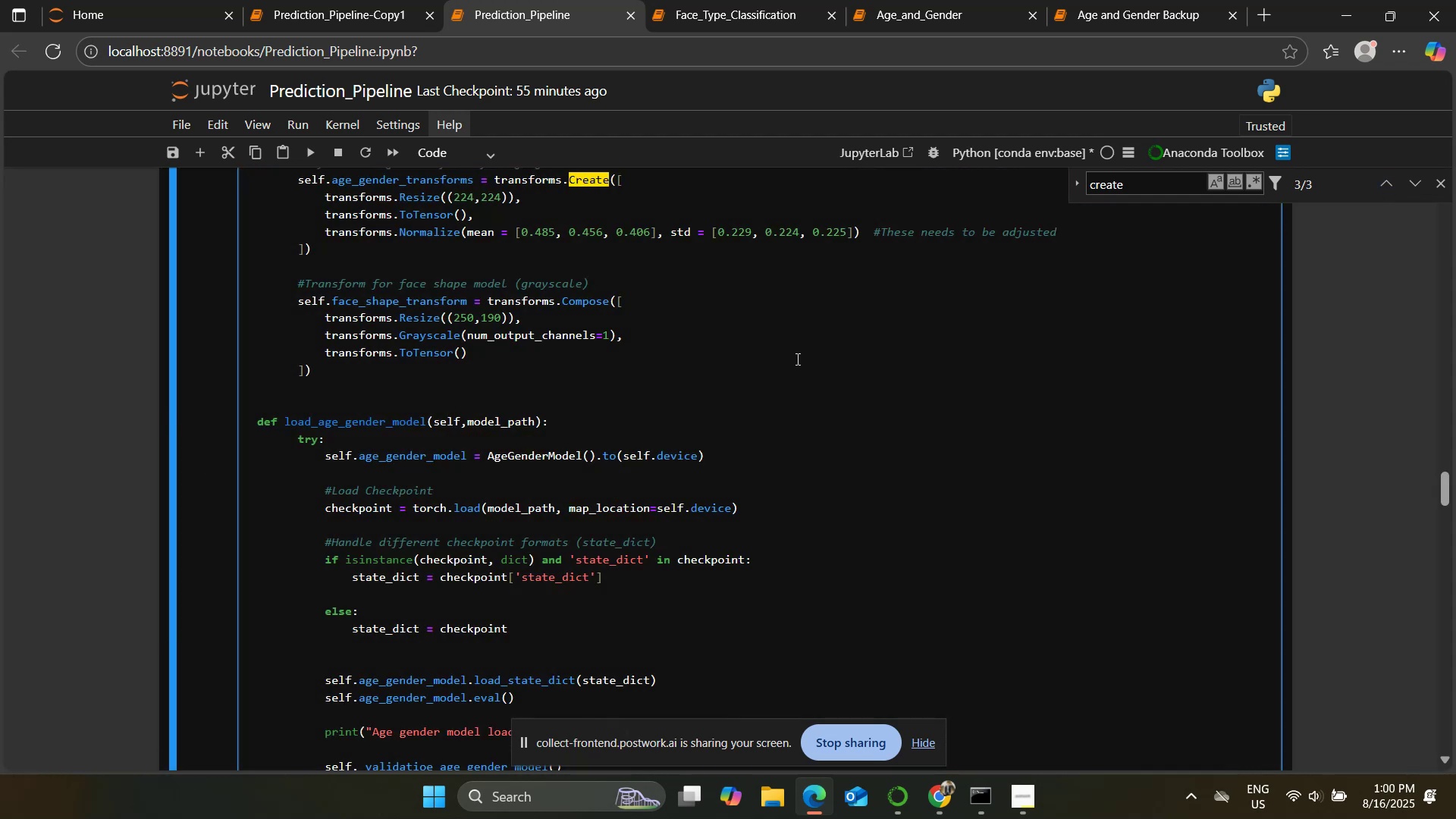 
key(Backspace)
 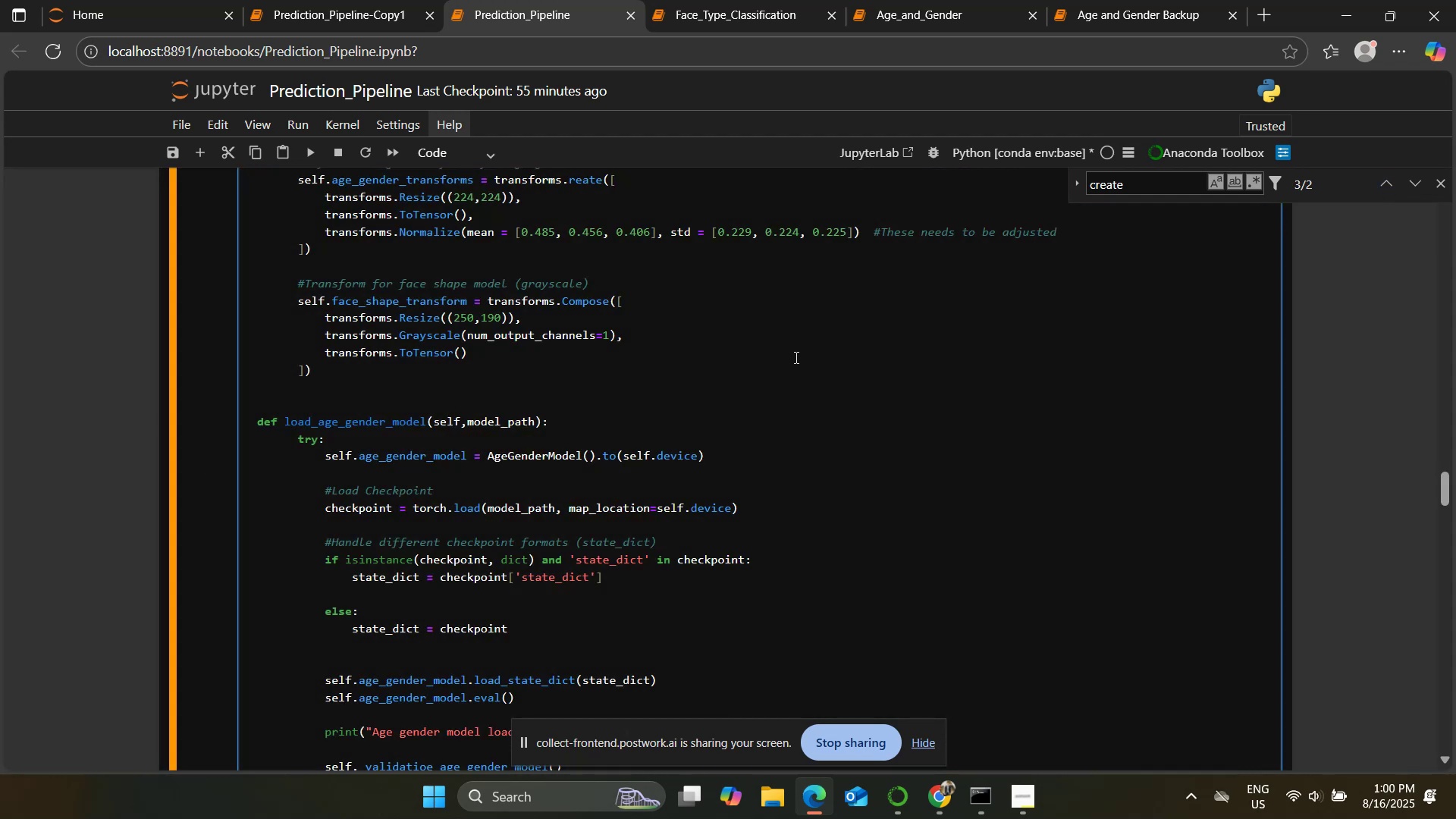 
key(C)
 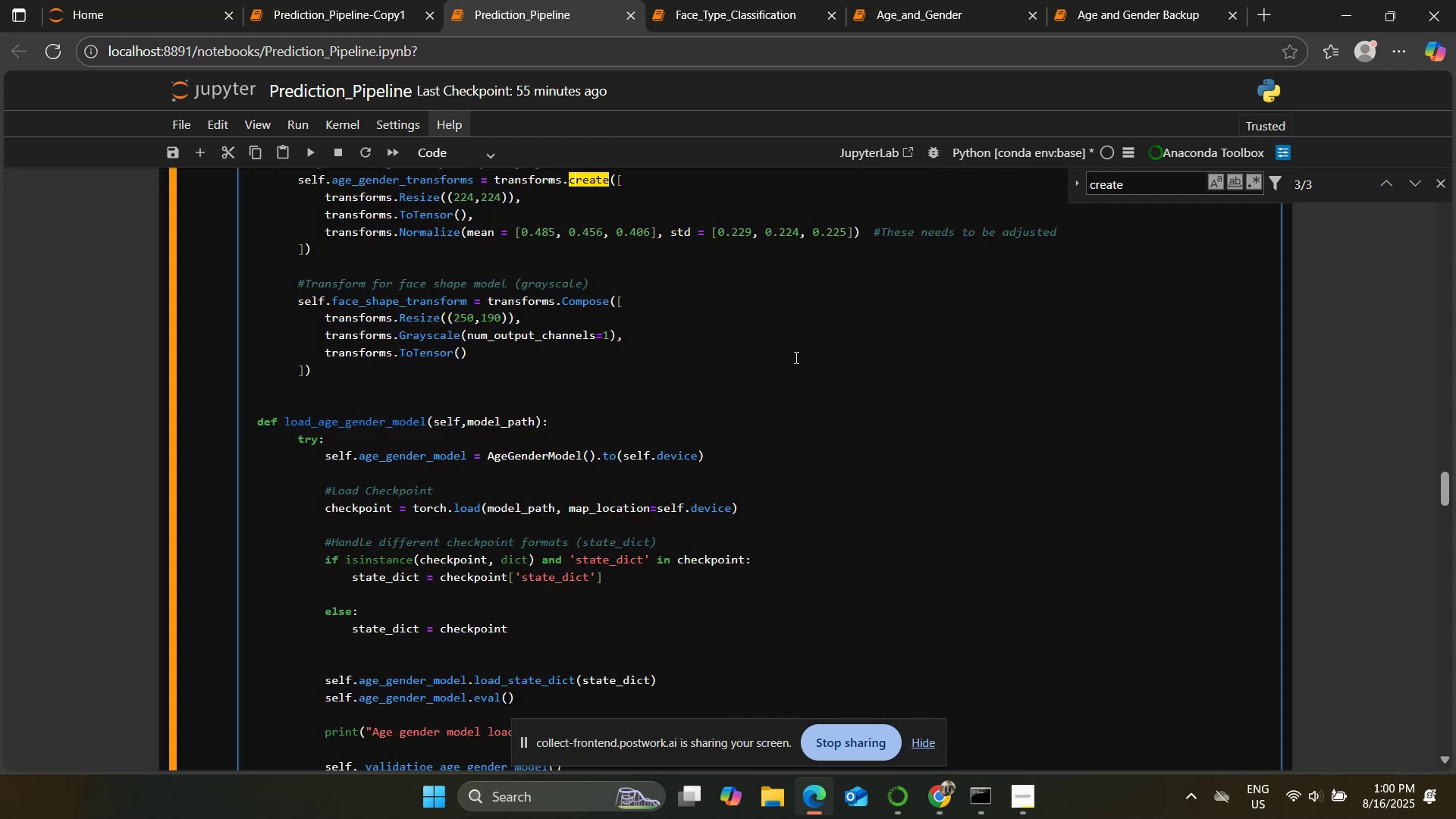 
left_click([795, 357])
 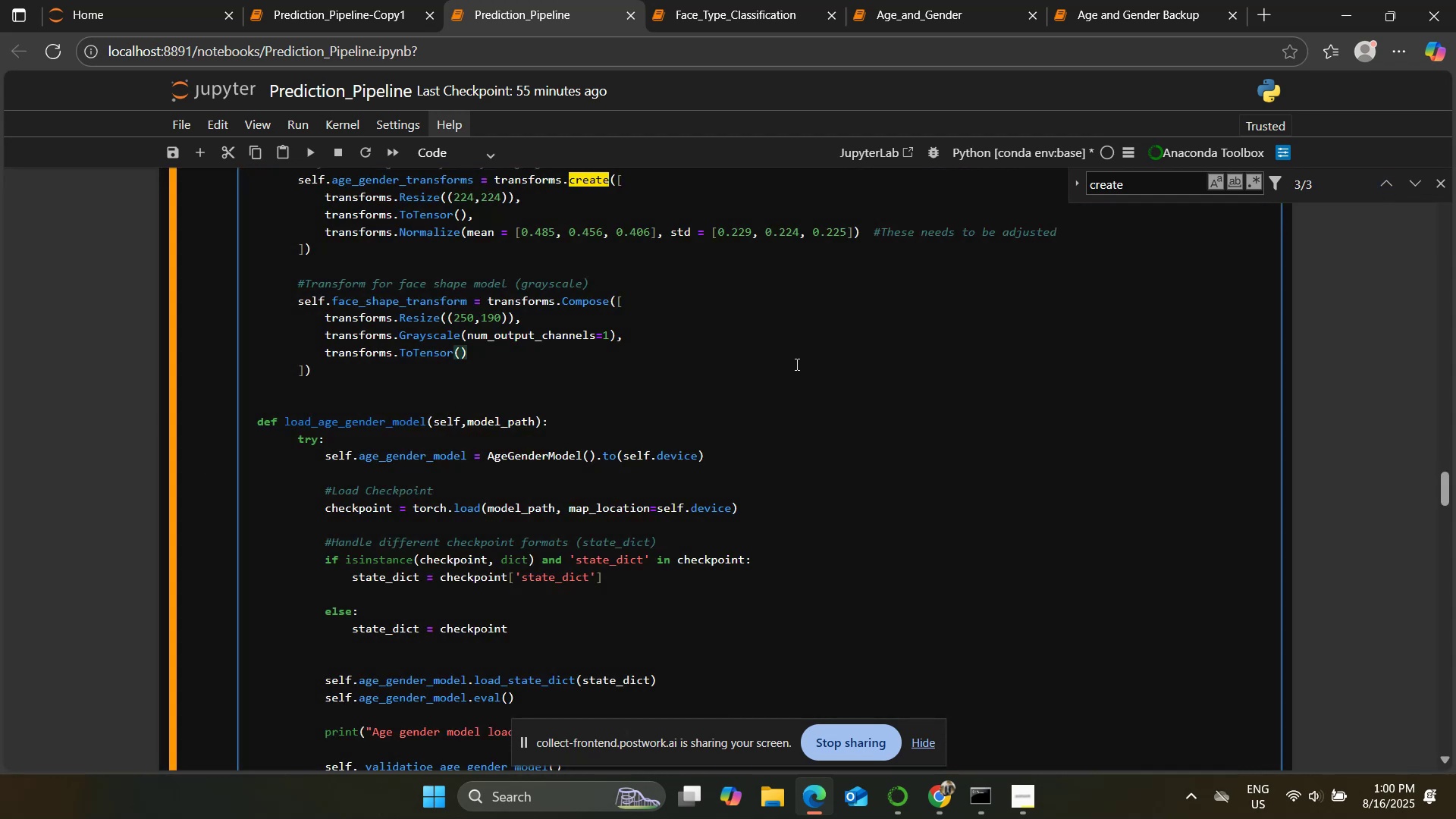 
scroll: coordinate [789, 360], scroll_direction: down, amount: 44.0
 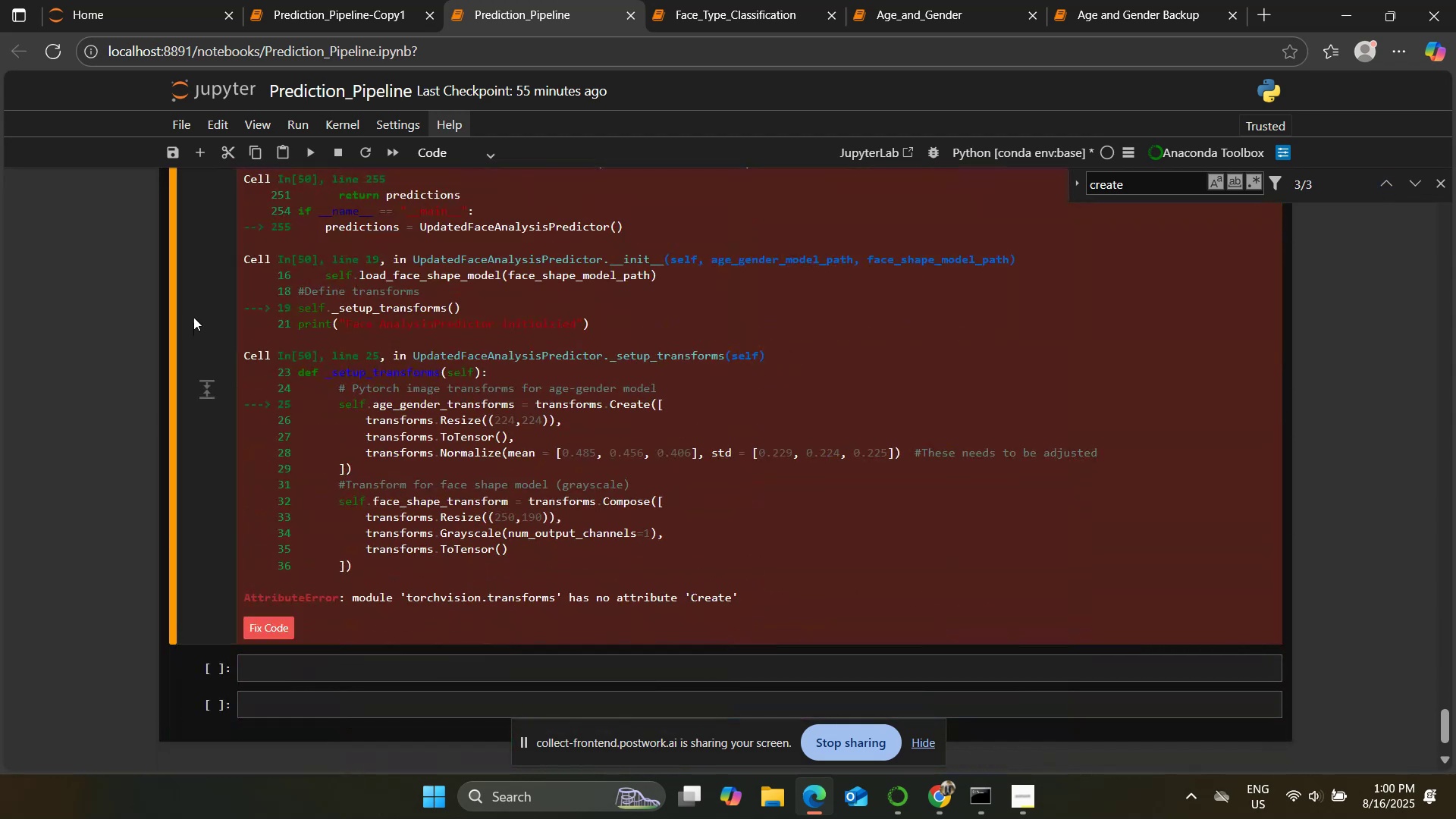 
scroll: coordinate [216, 296], scroll_direction: up, amount: 1.0
 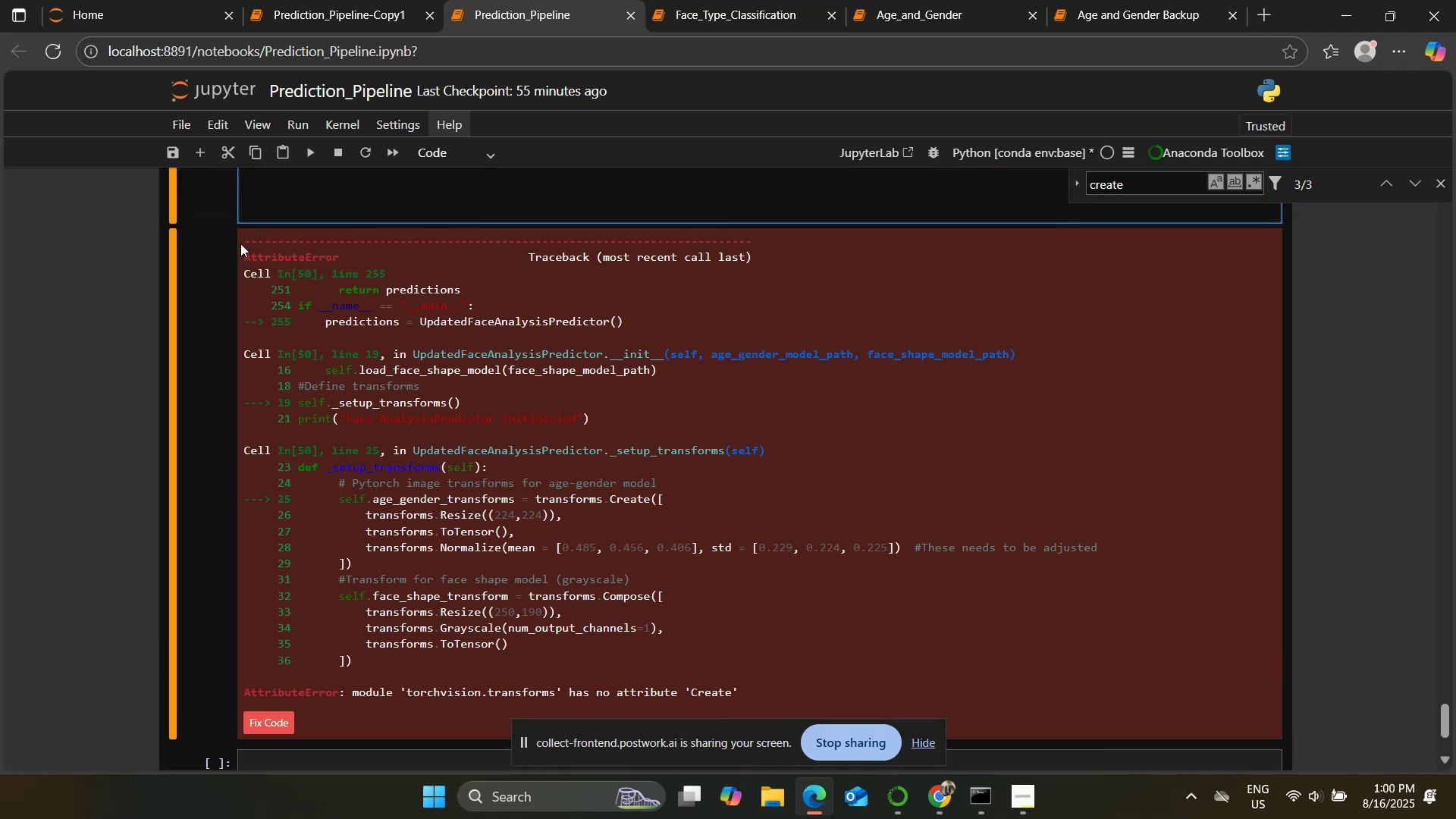 
left_click_drag(start_coordinate=[242, 234], to_coordinate=[752, 693])
 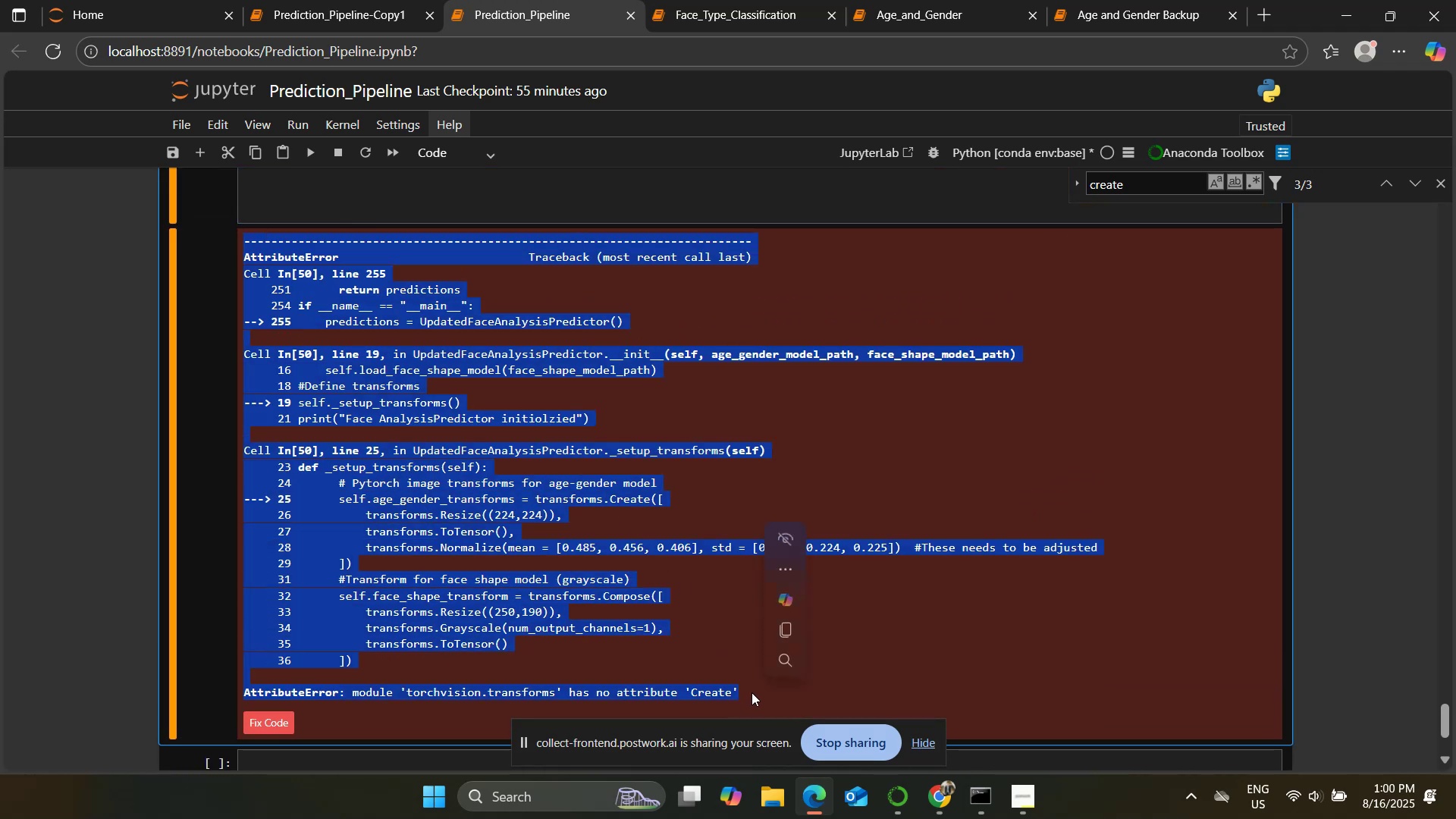 
key(Control+C)
 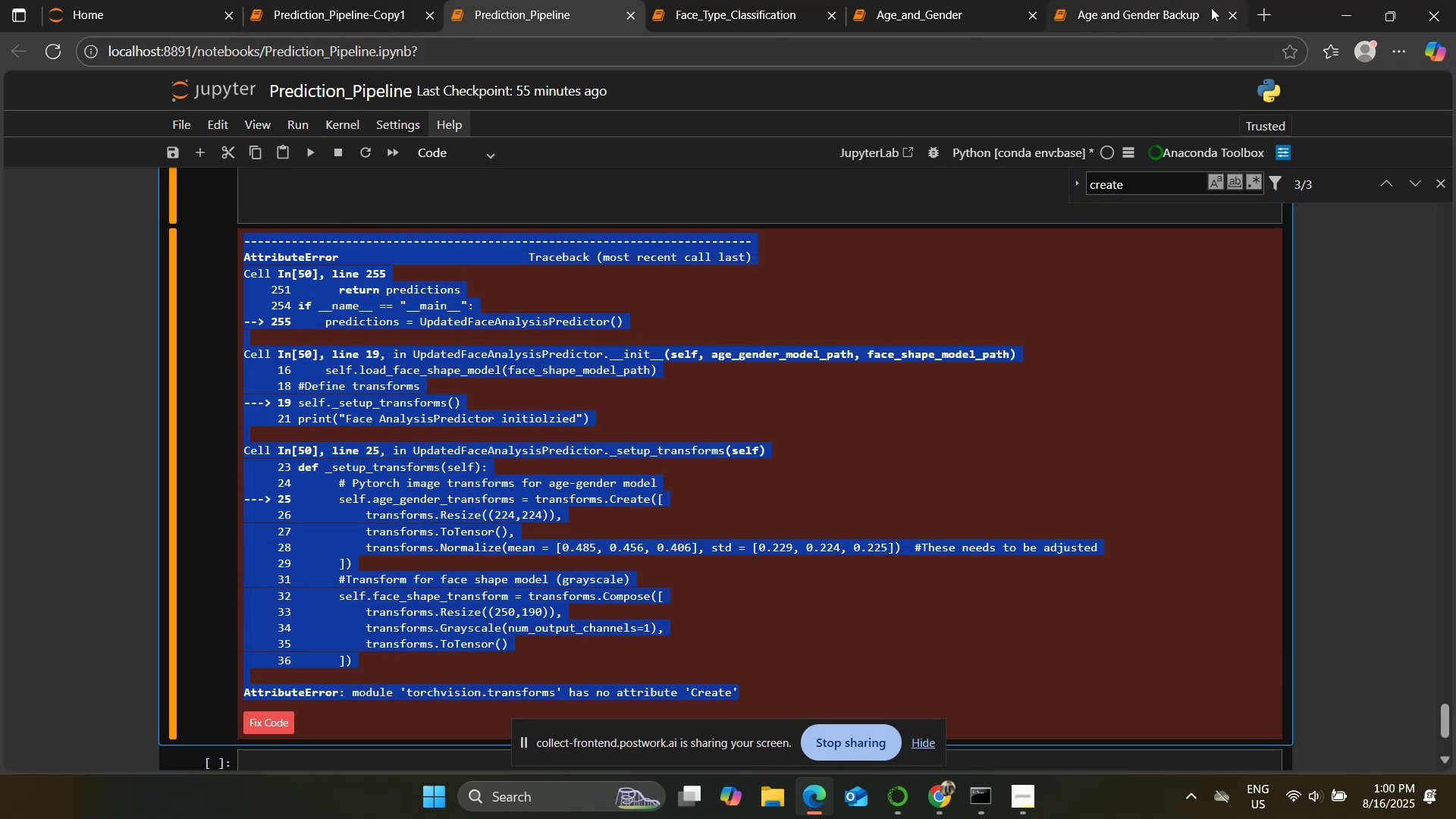 
left_click([1269, 12])
 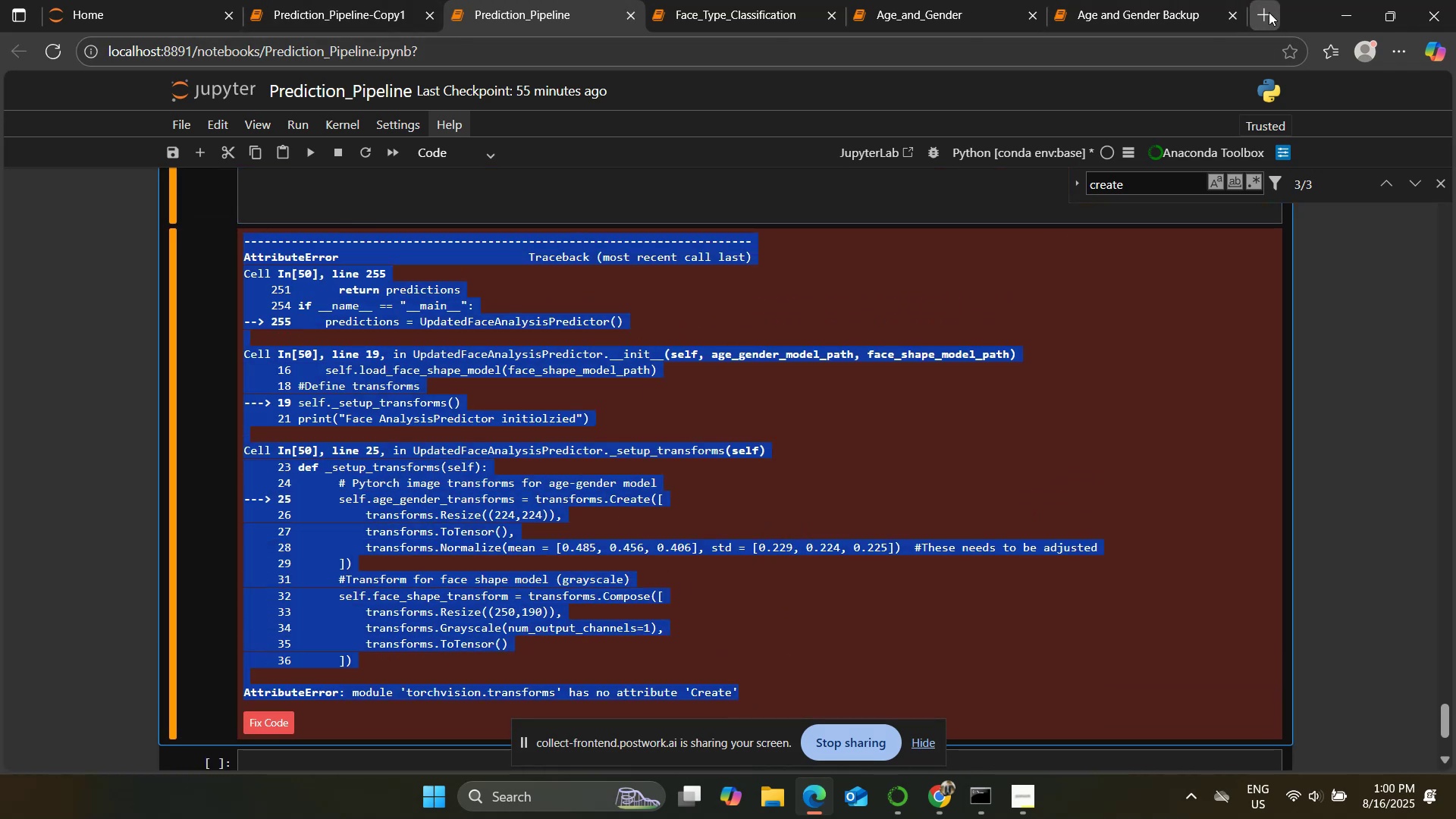 
key(C)
 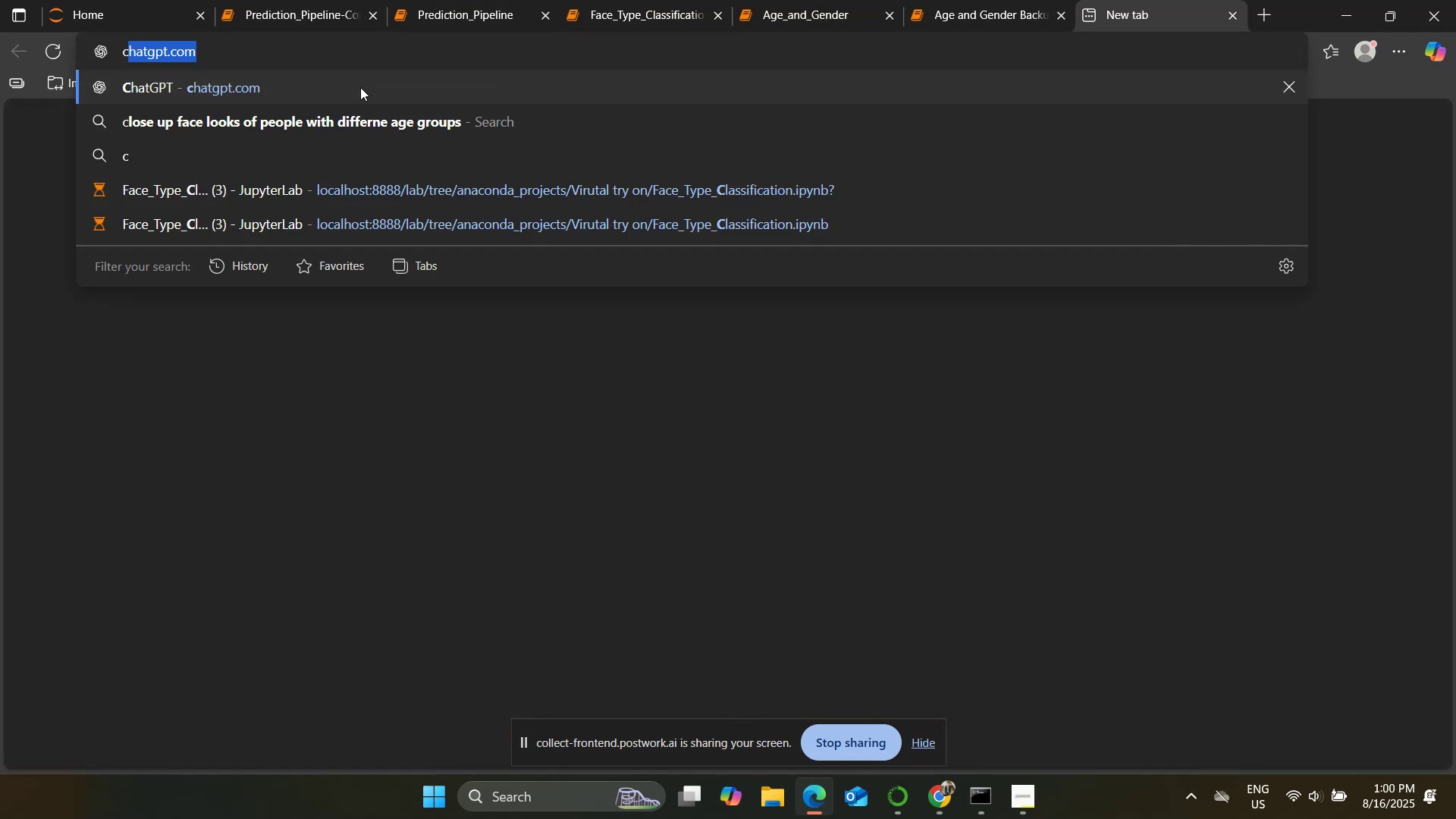 
left_click([360, 88])
 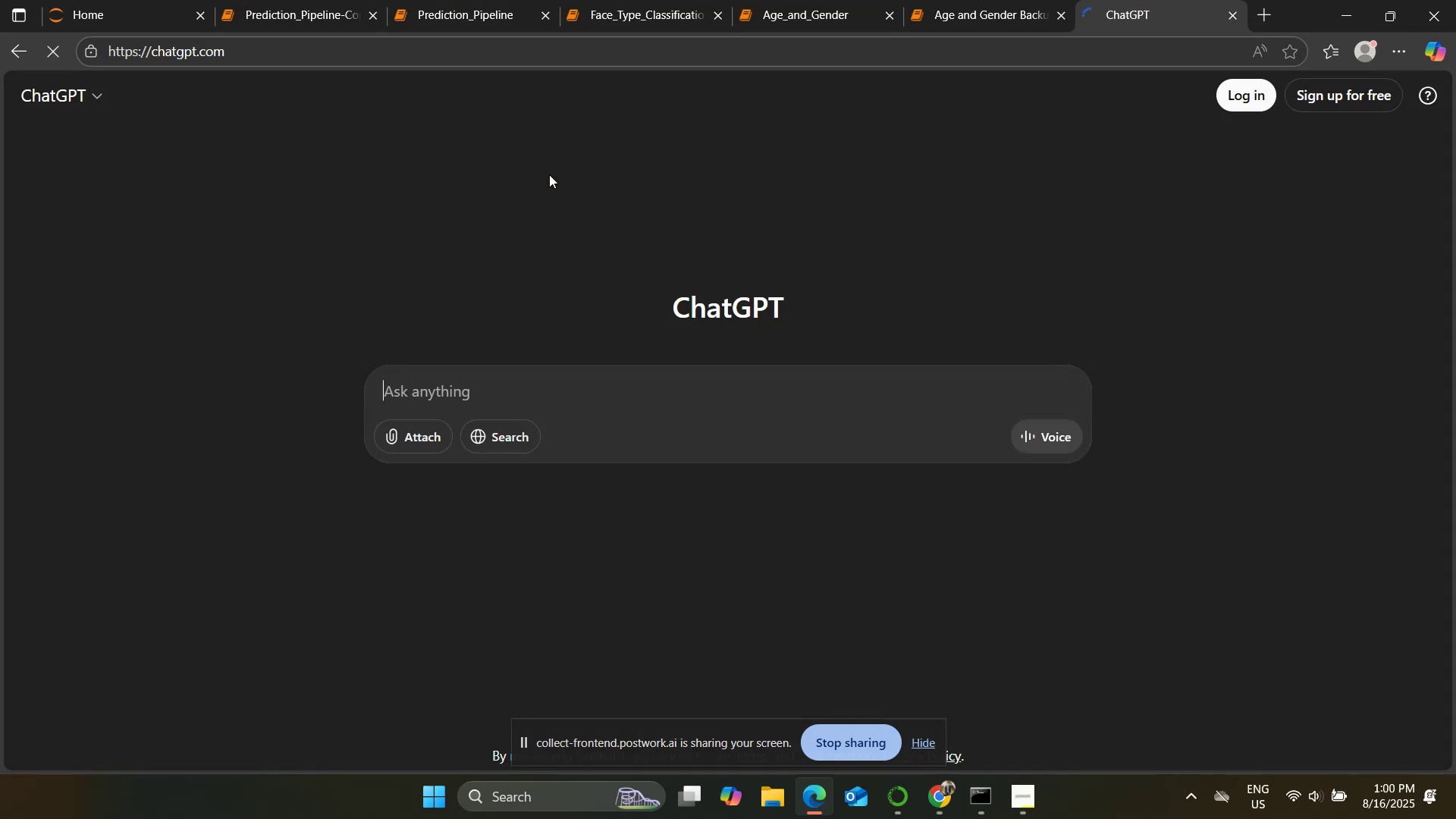 
key(Control+V)
 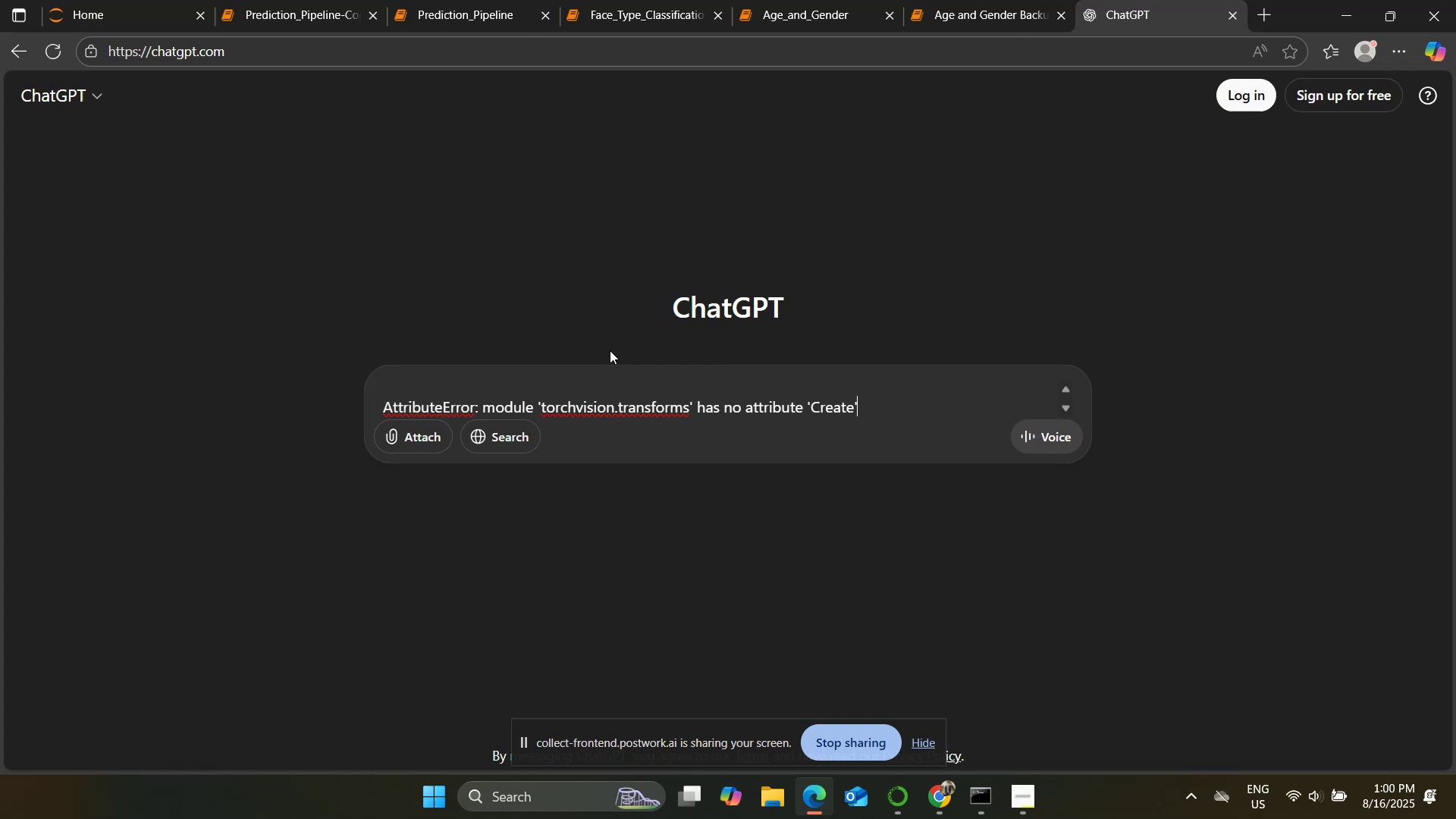 
key(Enter)
 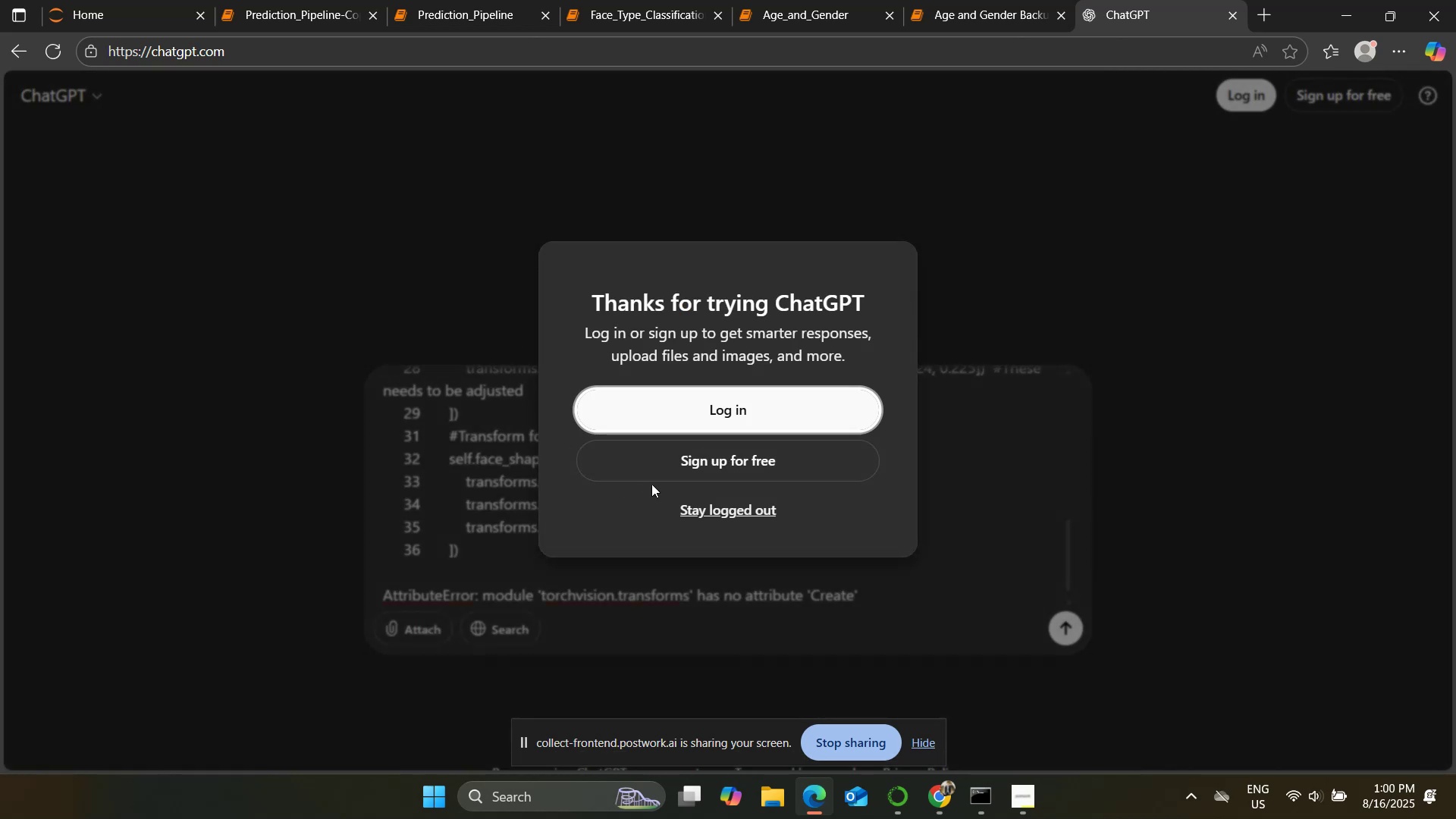 
left_click([693, 516])
 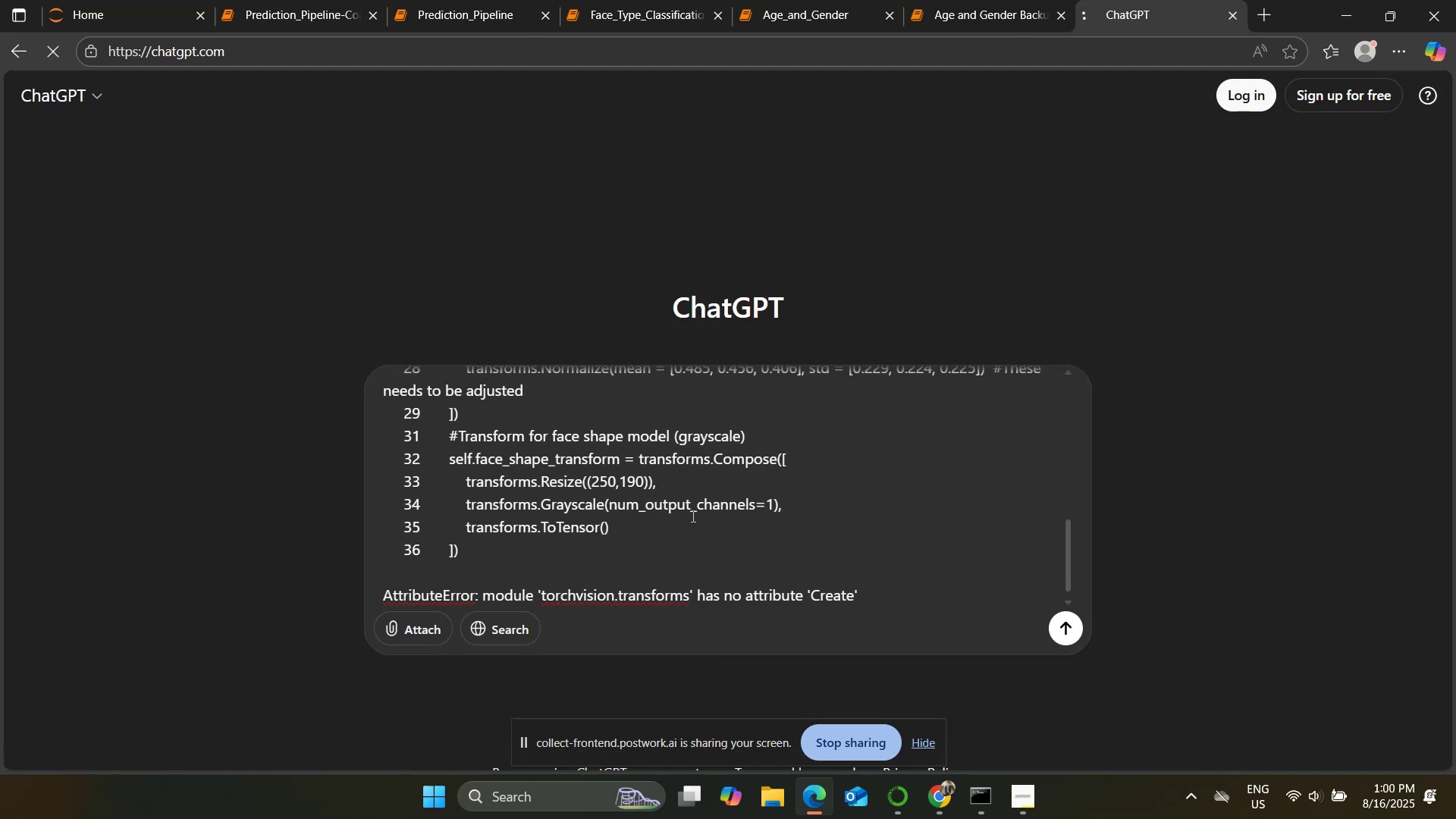 
left_click([692, 516])
 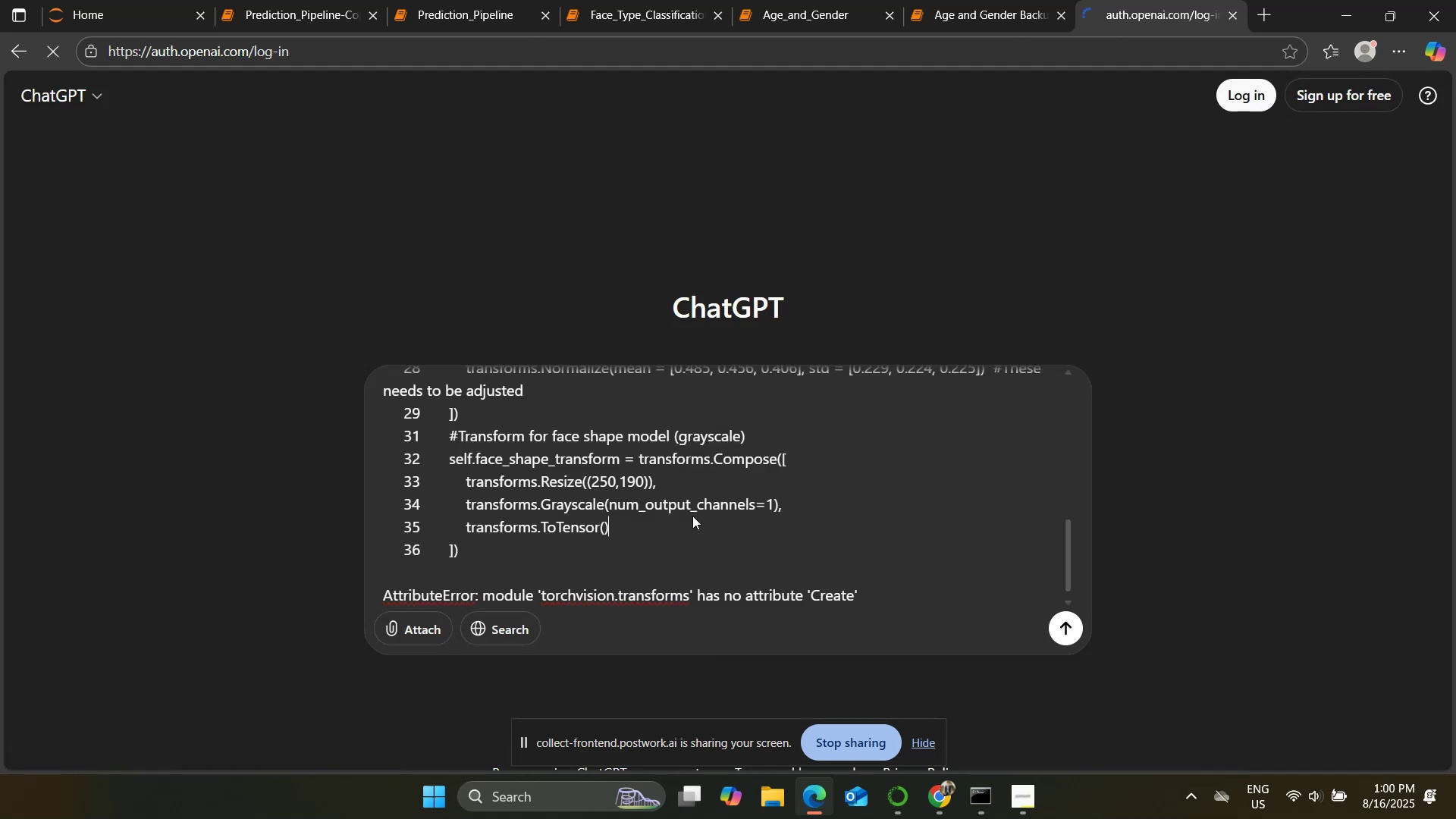 
key(Enter)
 